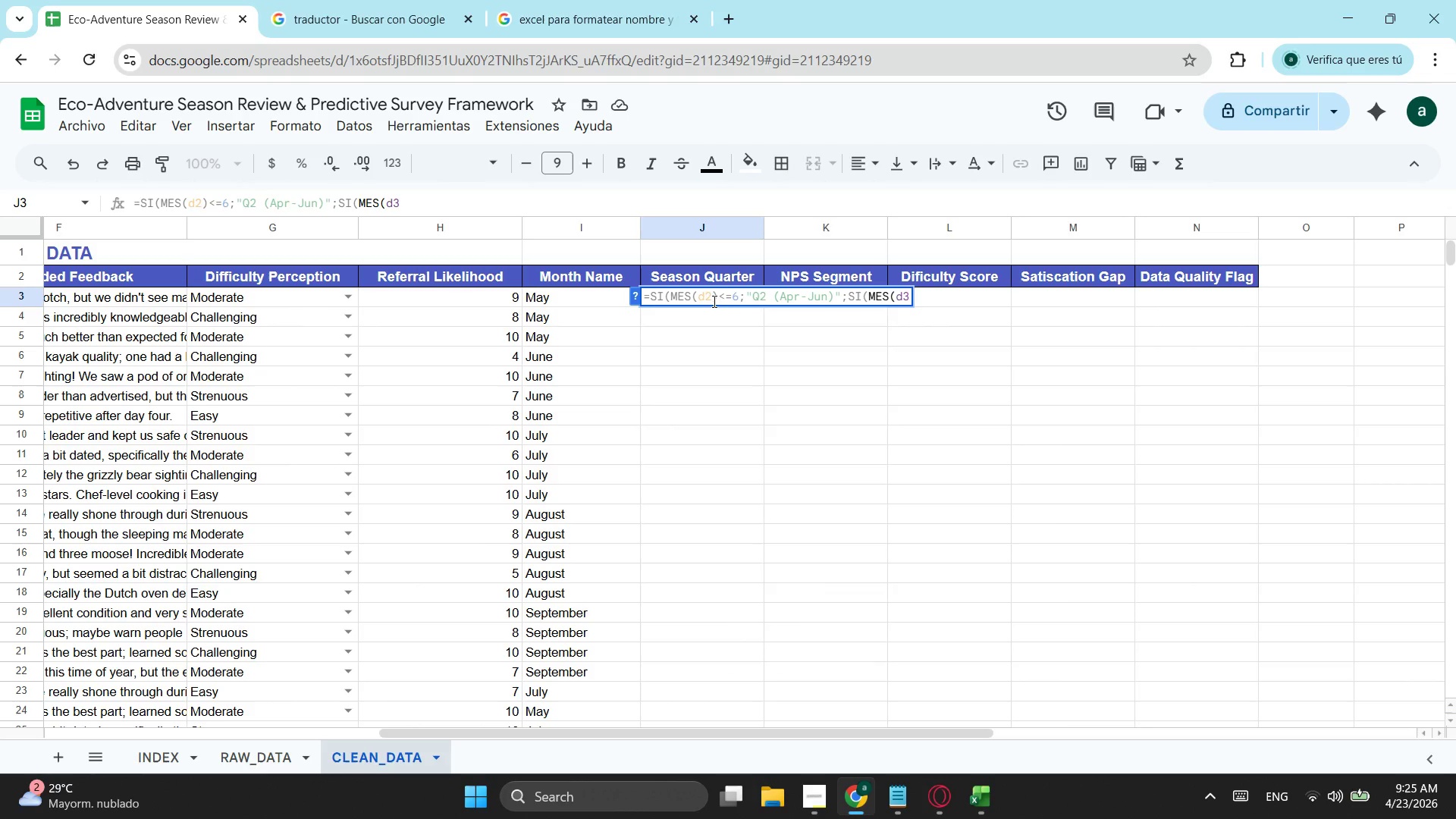 
hold_key(key=ArrowLeft, duration=1.31)
 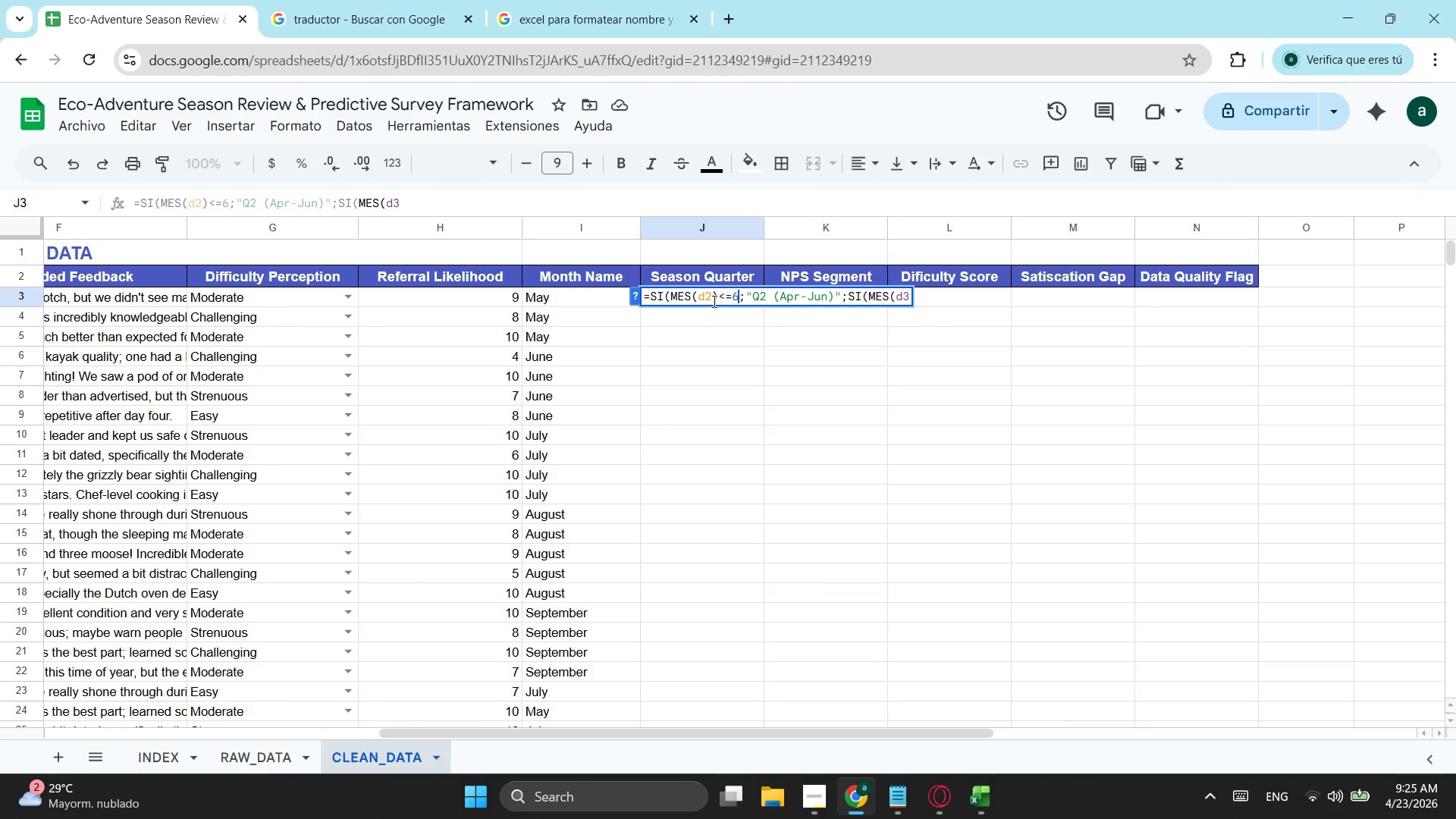 
key(ArrowLeft)
 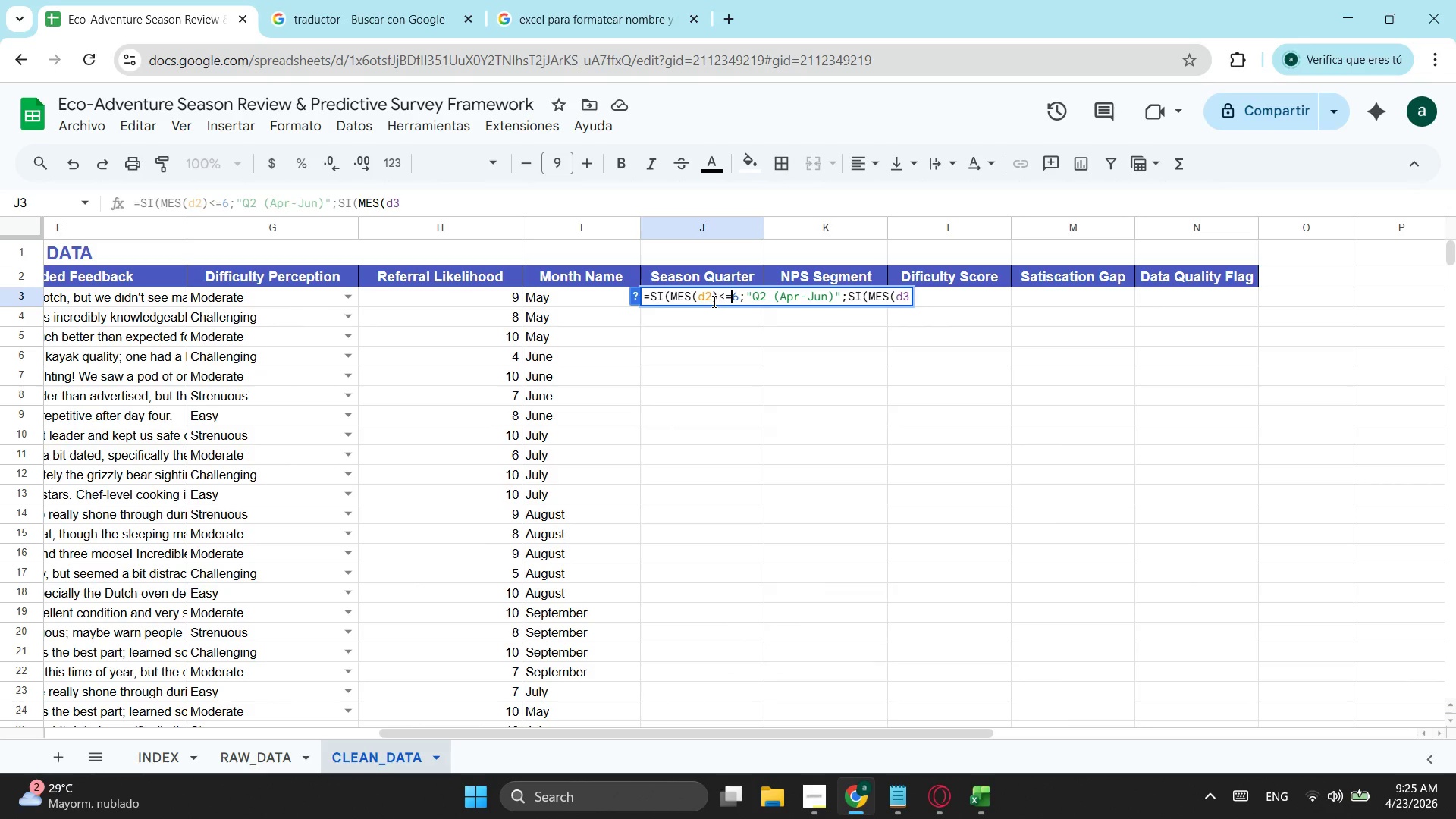 
key(ArrowLeft)
 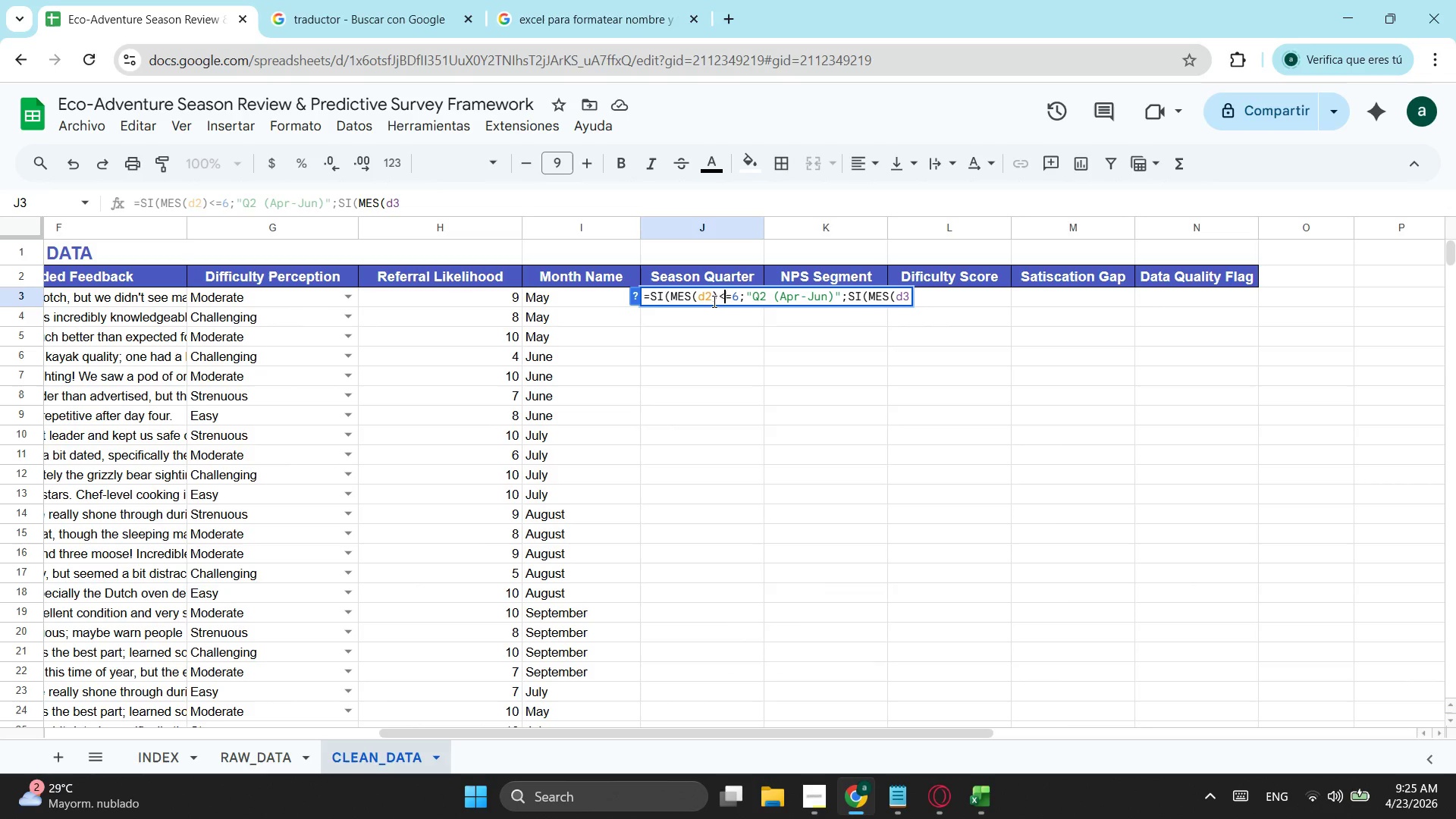 
key(ArrowLeft)
 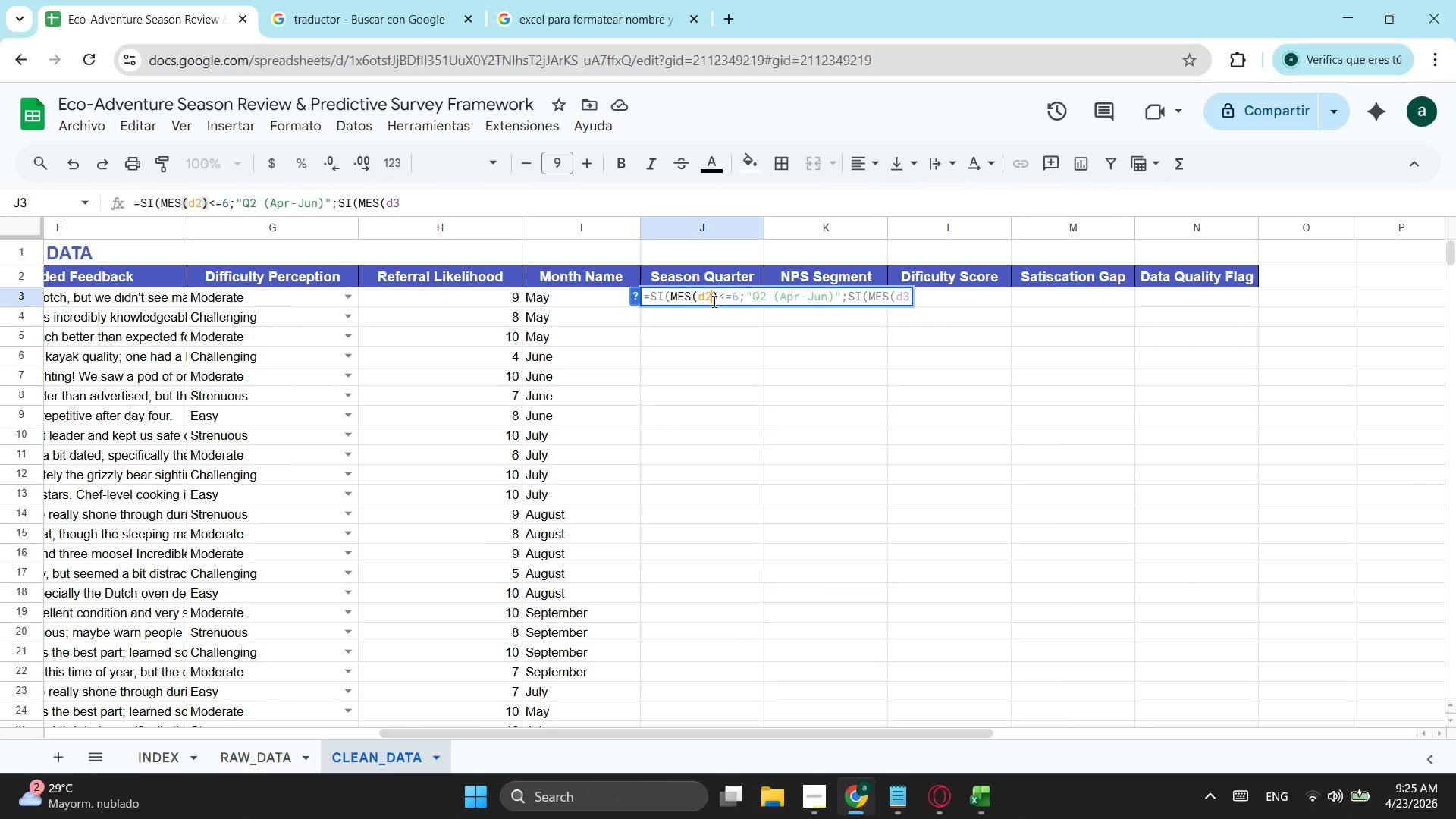 
key(ArrowLeft)
 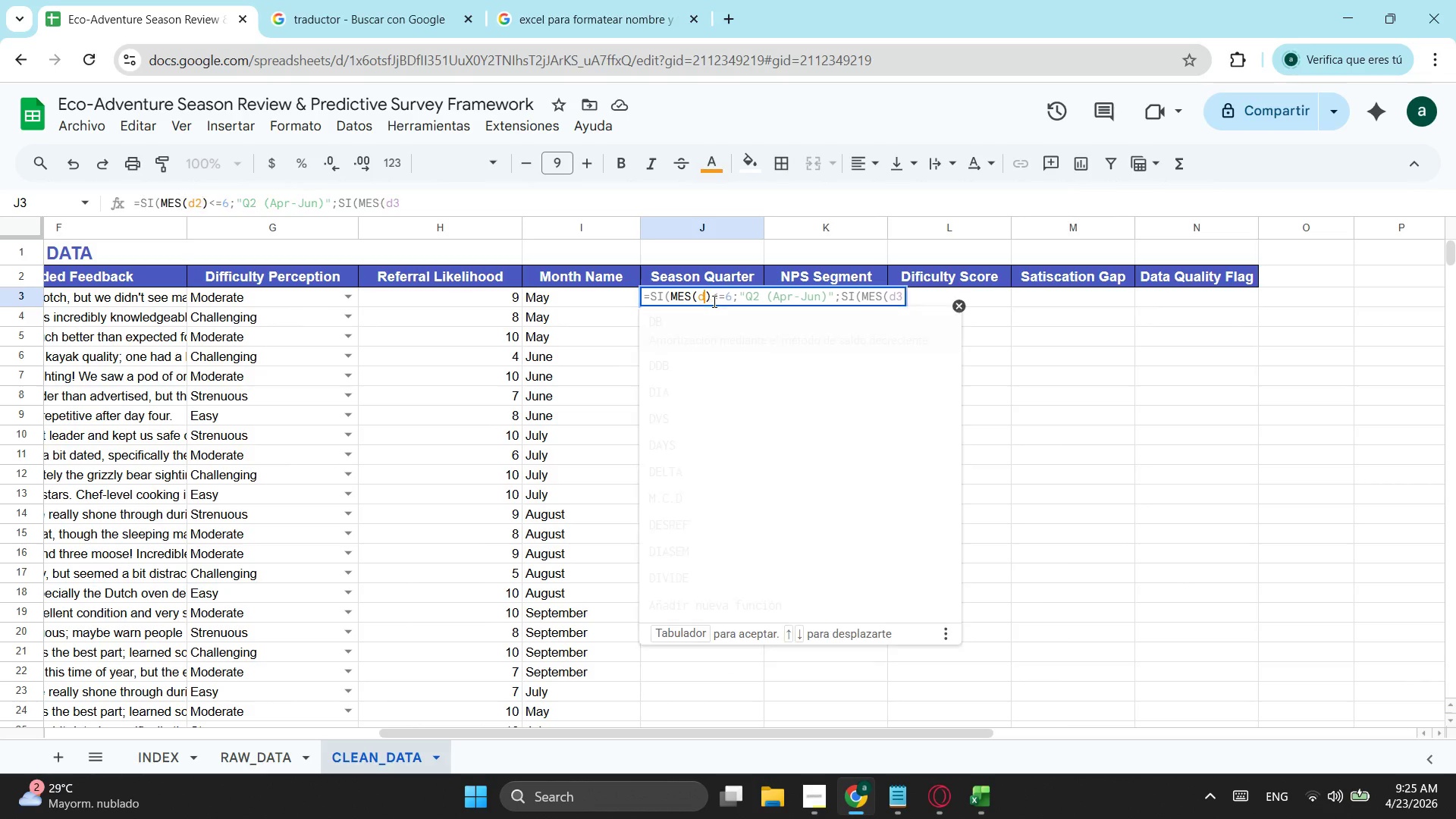 
key(Backspace)
 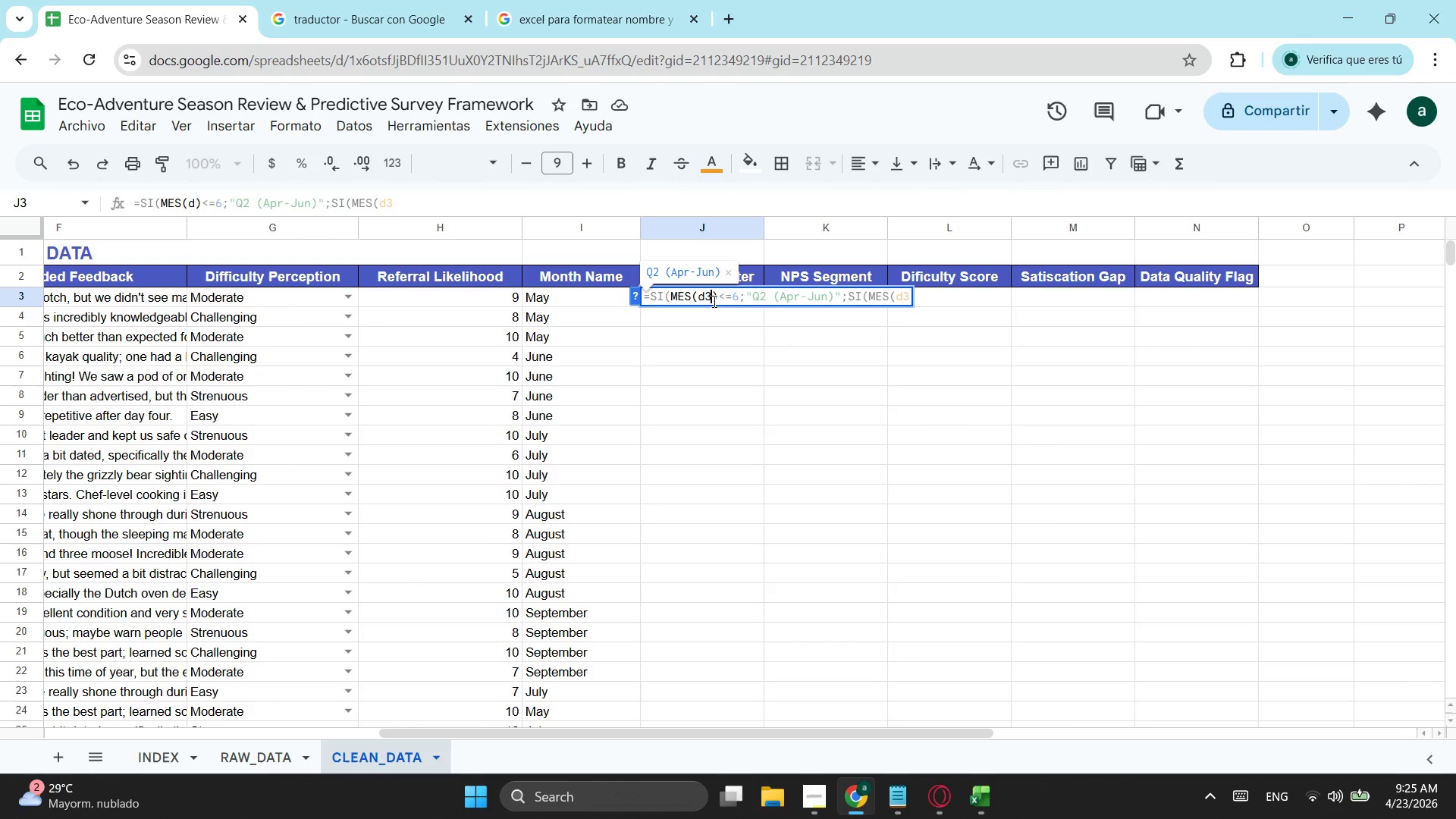 
key(3)
 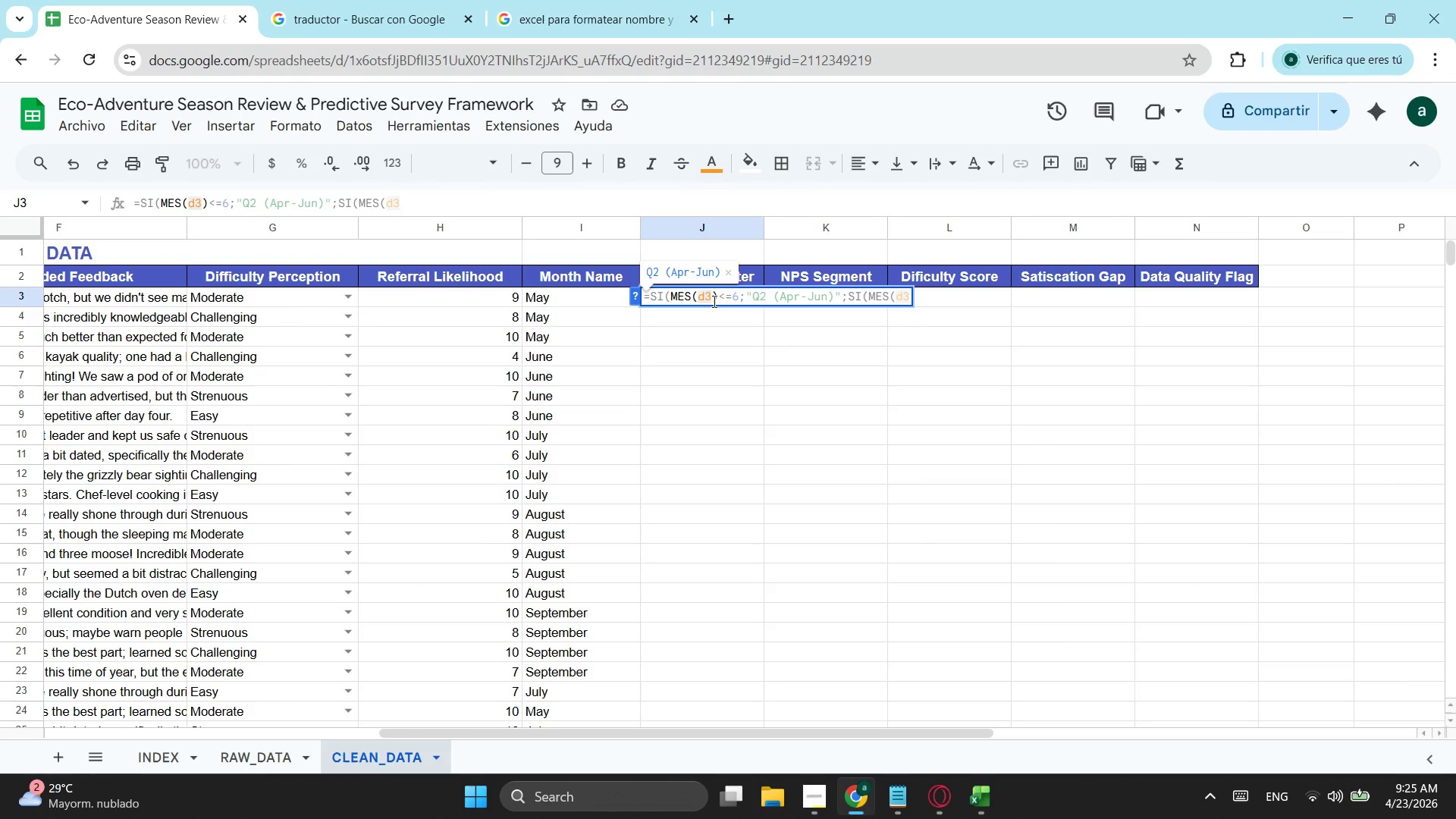 
hold_key(key=ArrowRight, duration=1.41)
 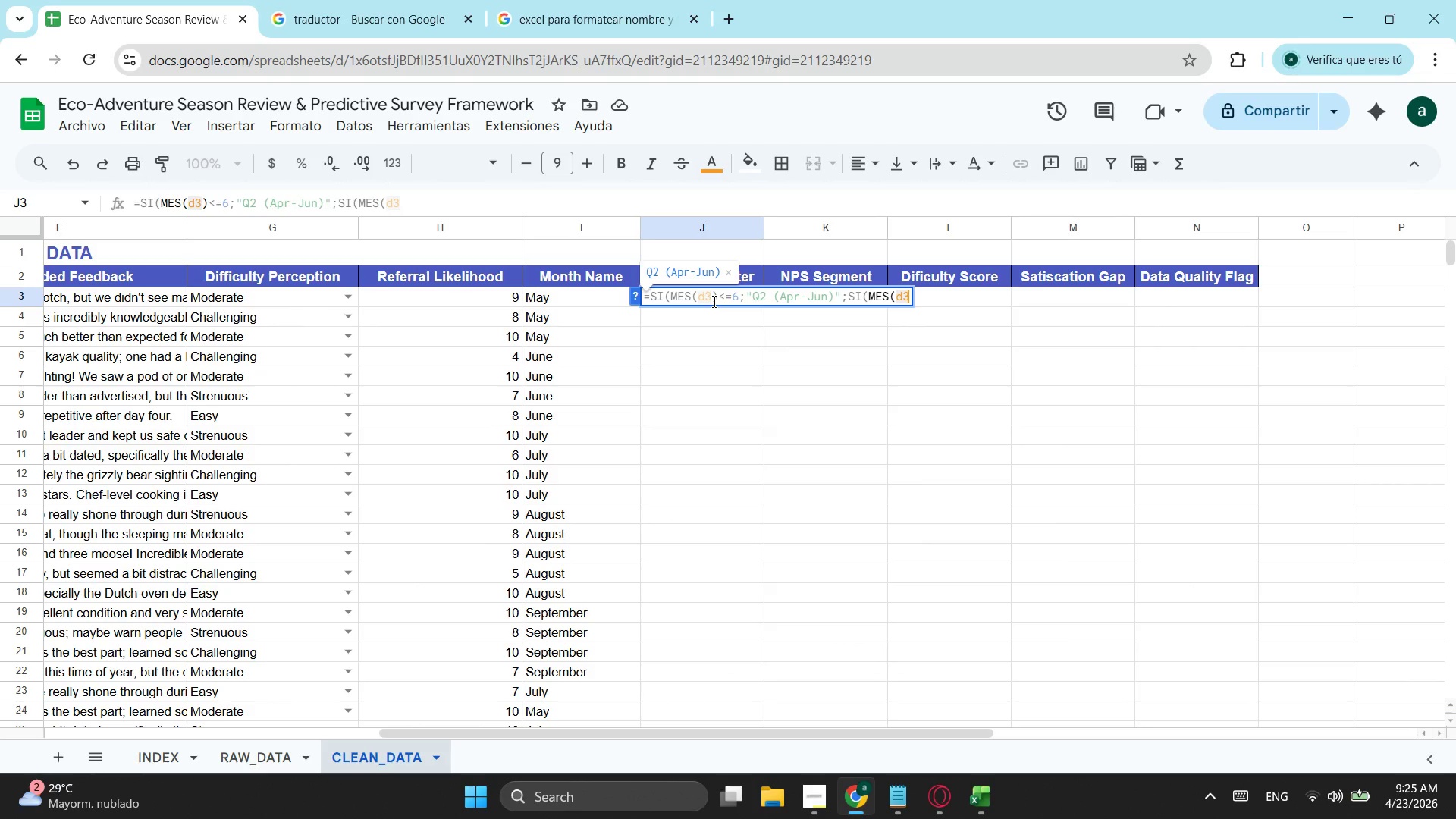 
key(ArrowRight)
 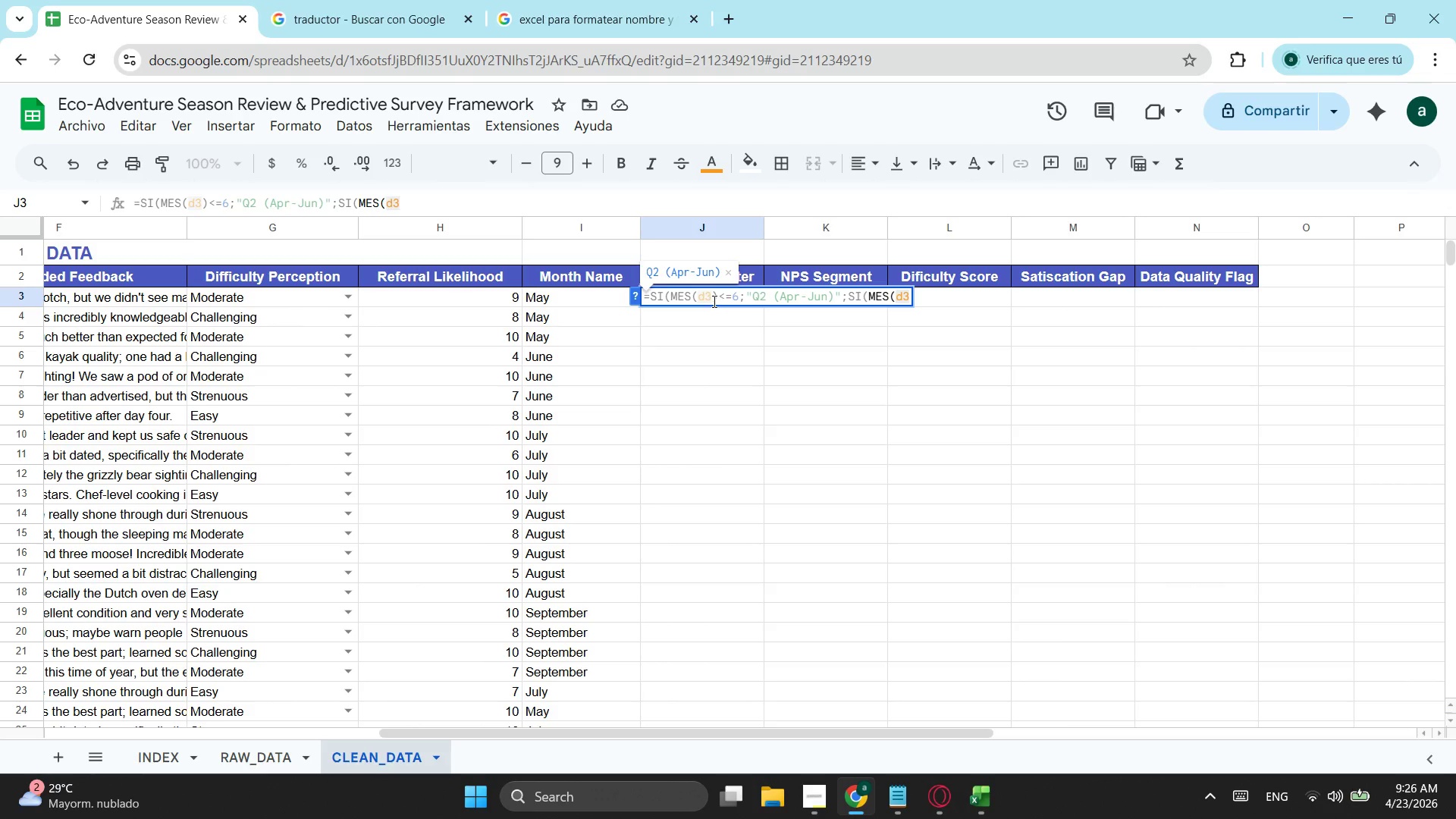 
type()<=9;"Q3 (jul)
 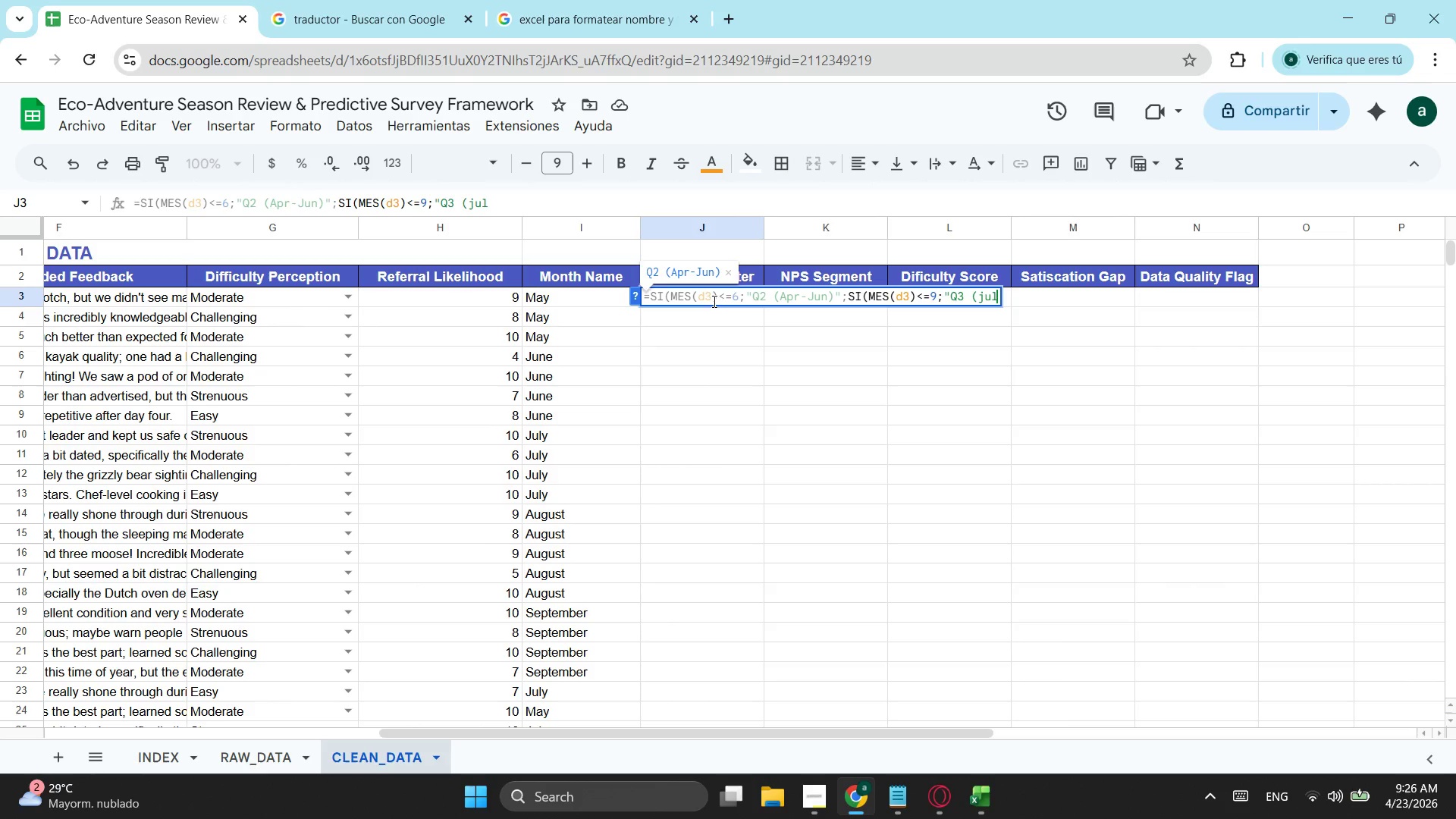 
key(Backspace)
key(Backspace)
key(Backspace)
type(Jul-Sep))
 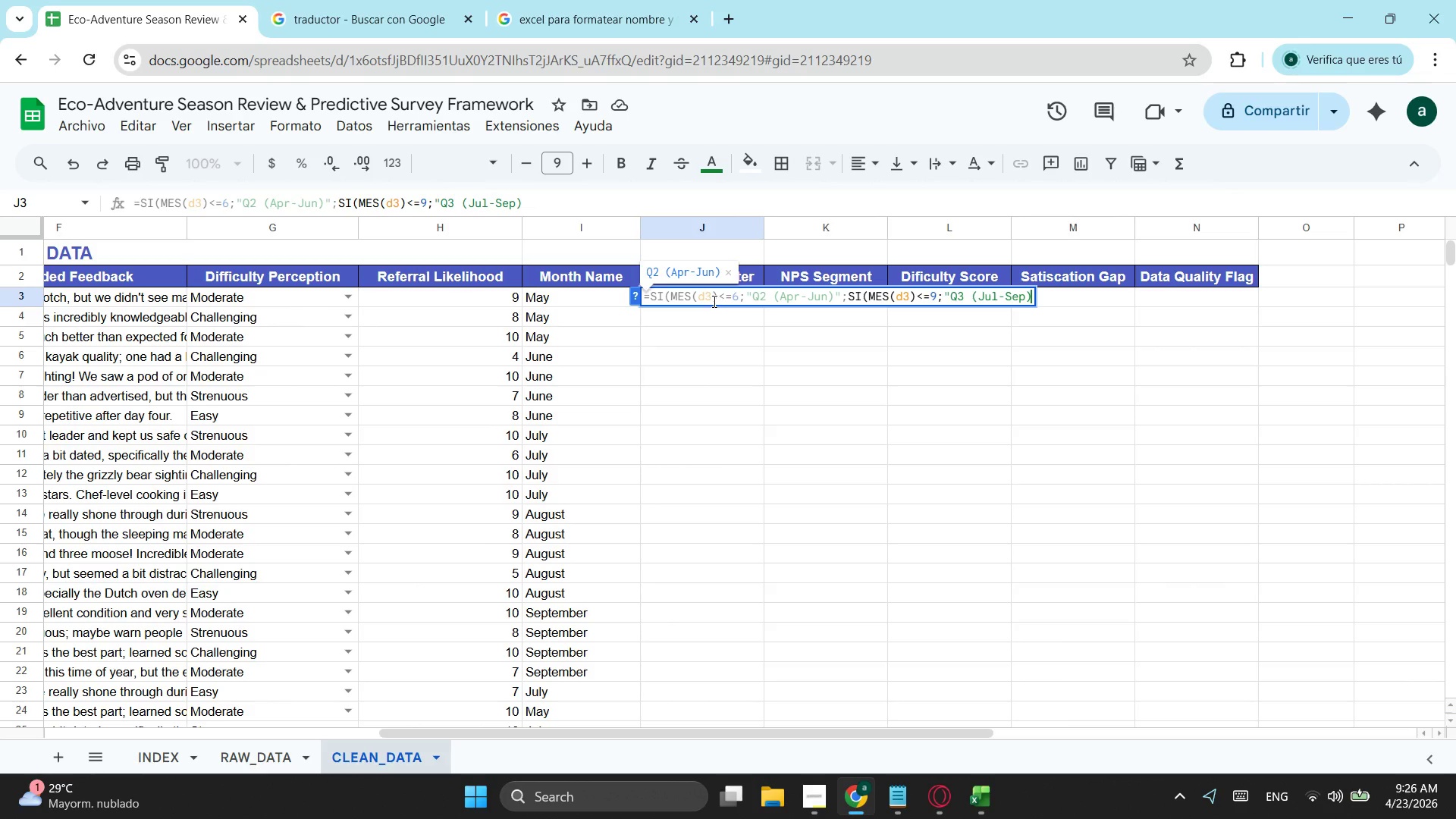 
key(Shift+Quote)
 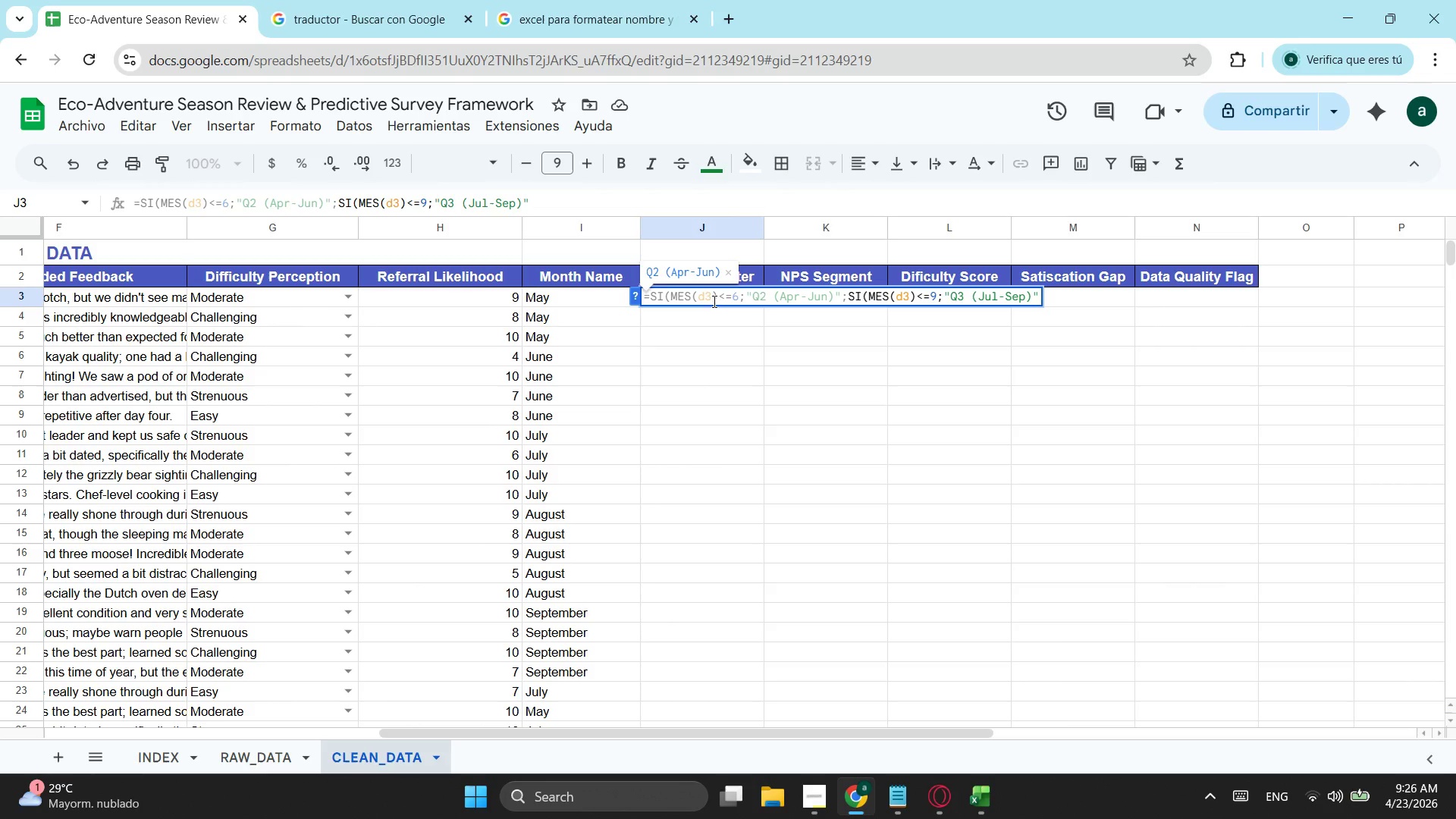 
key(Semicolon)
 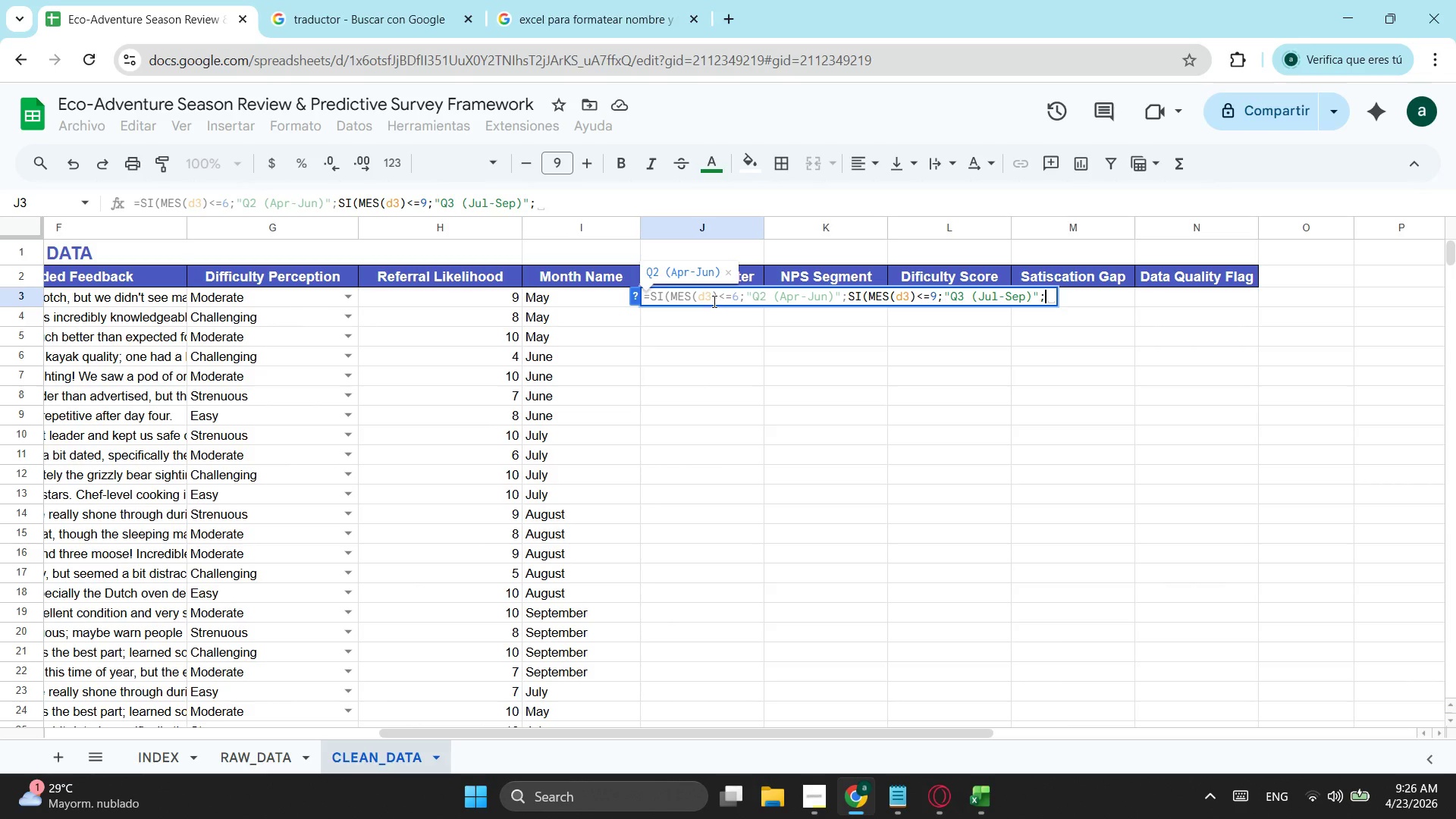 
type("Q4 (Oct-Dec)")
 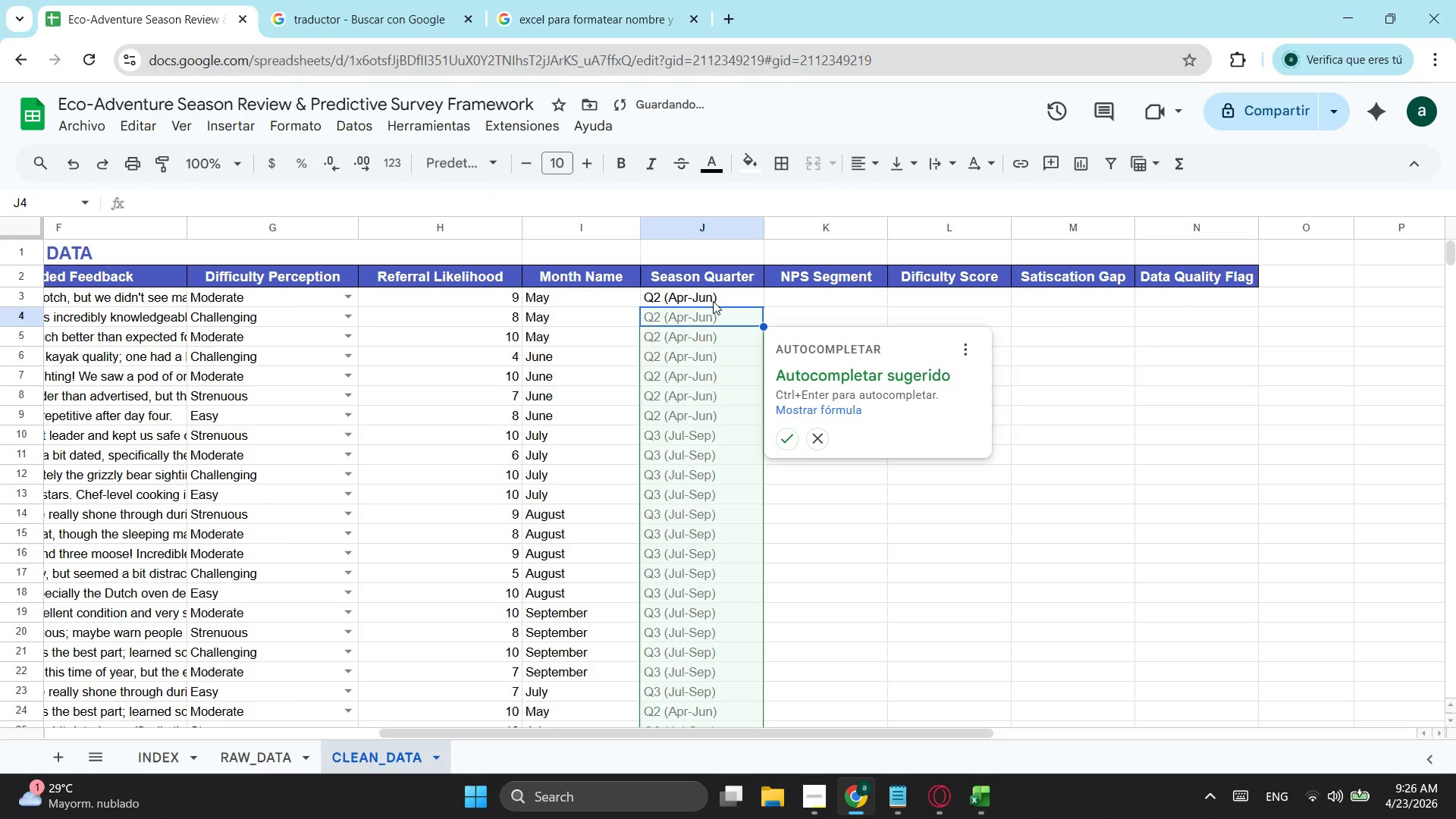 
 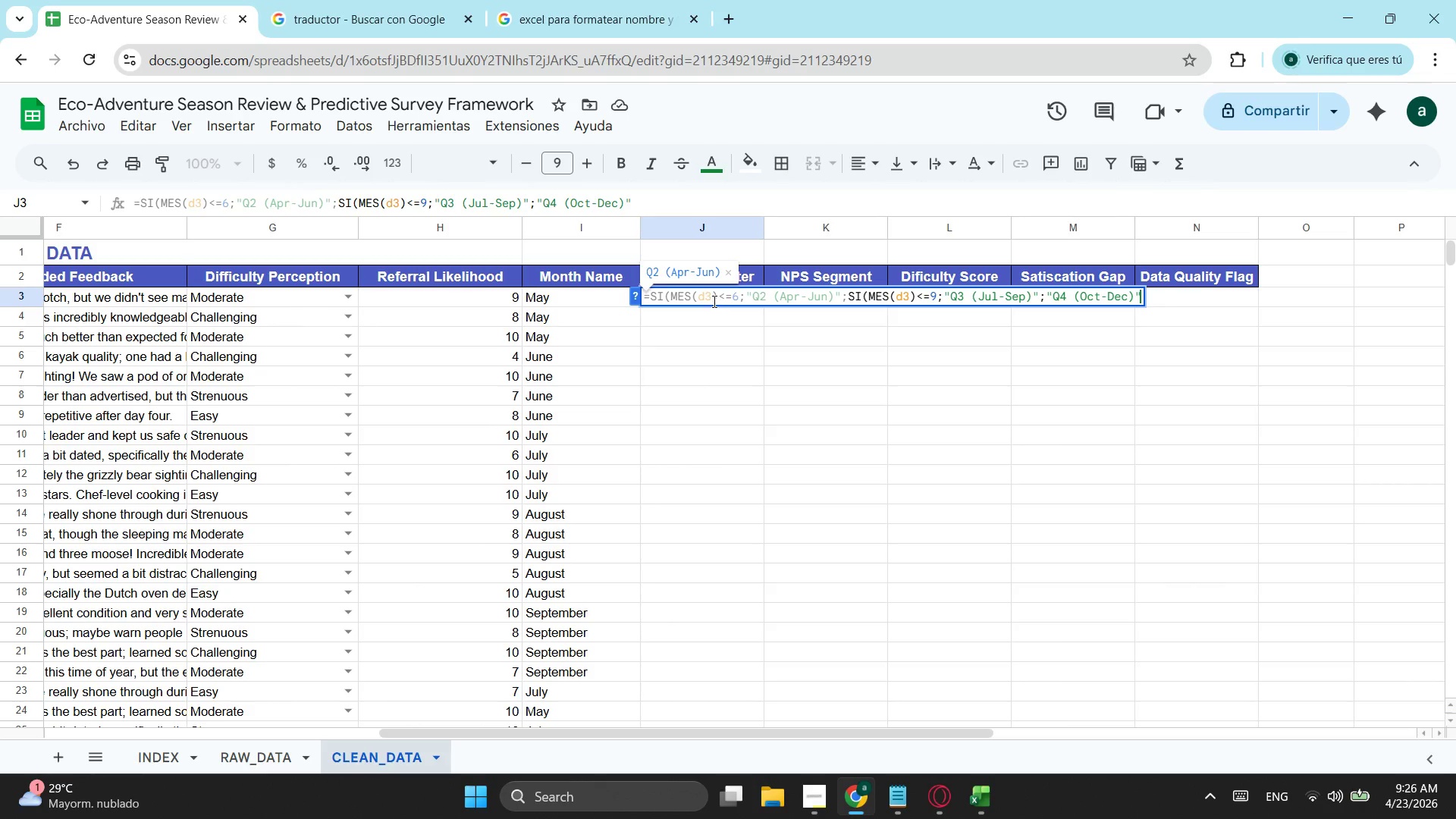 
key(Enter)
 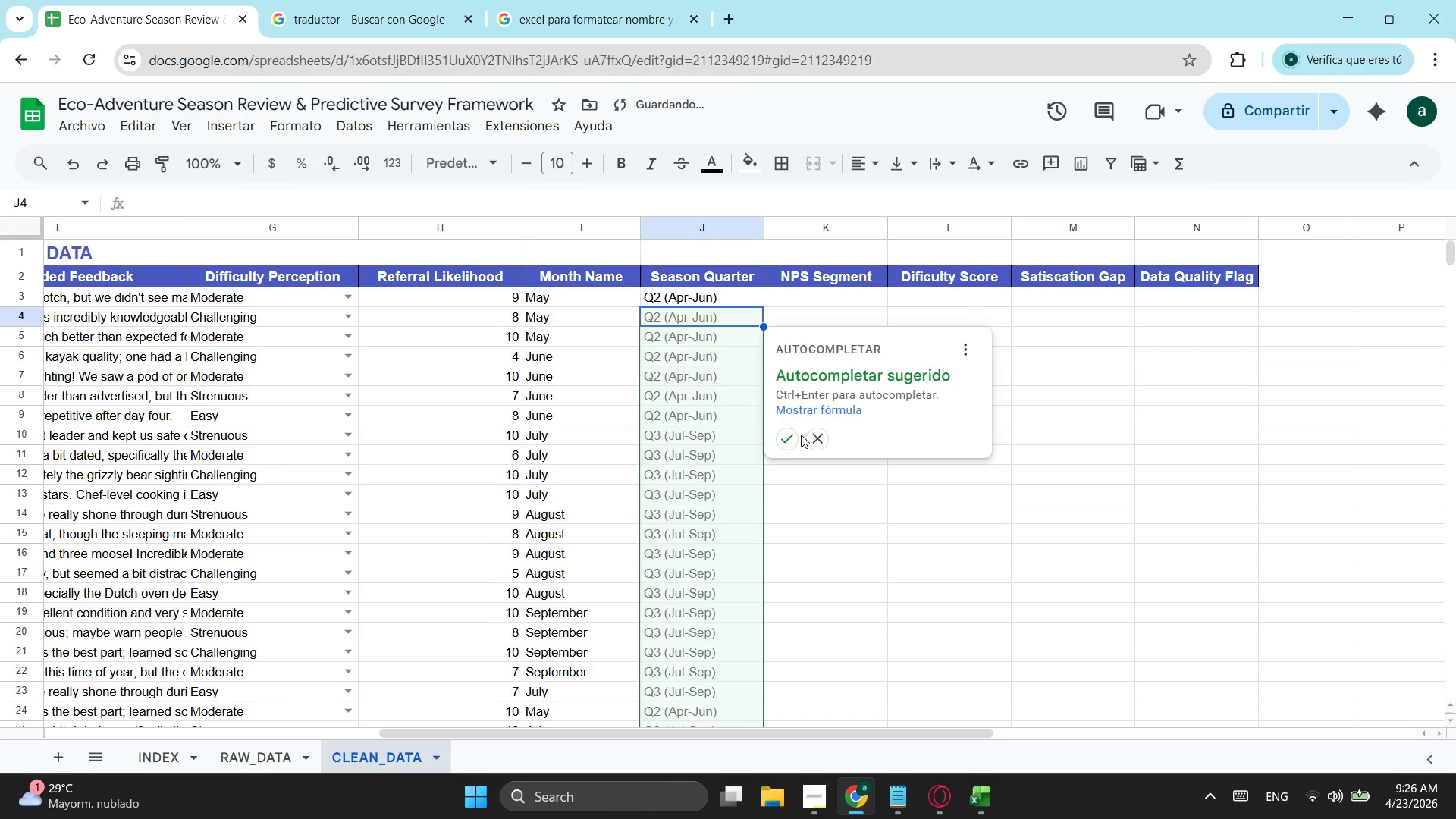 
left_click([795, 435])
 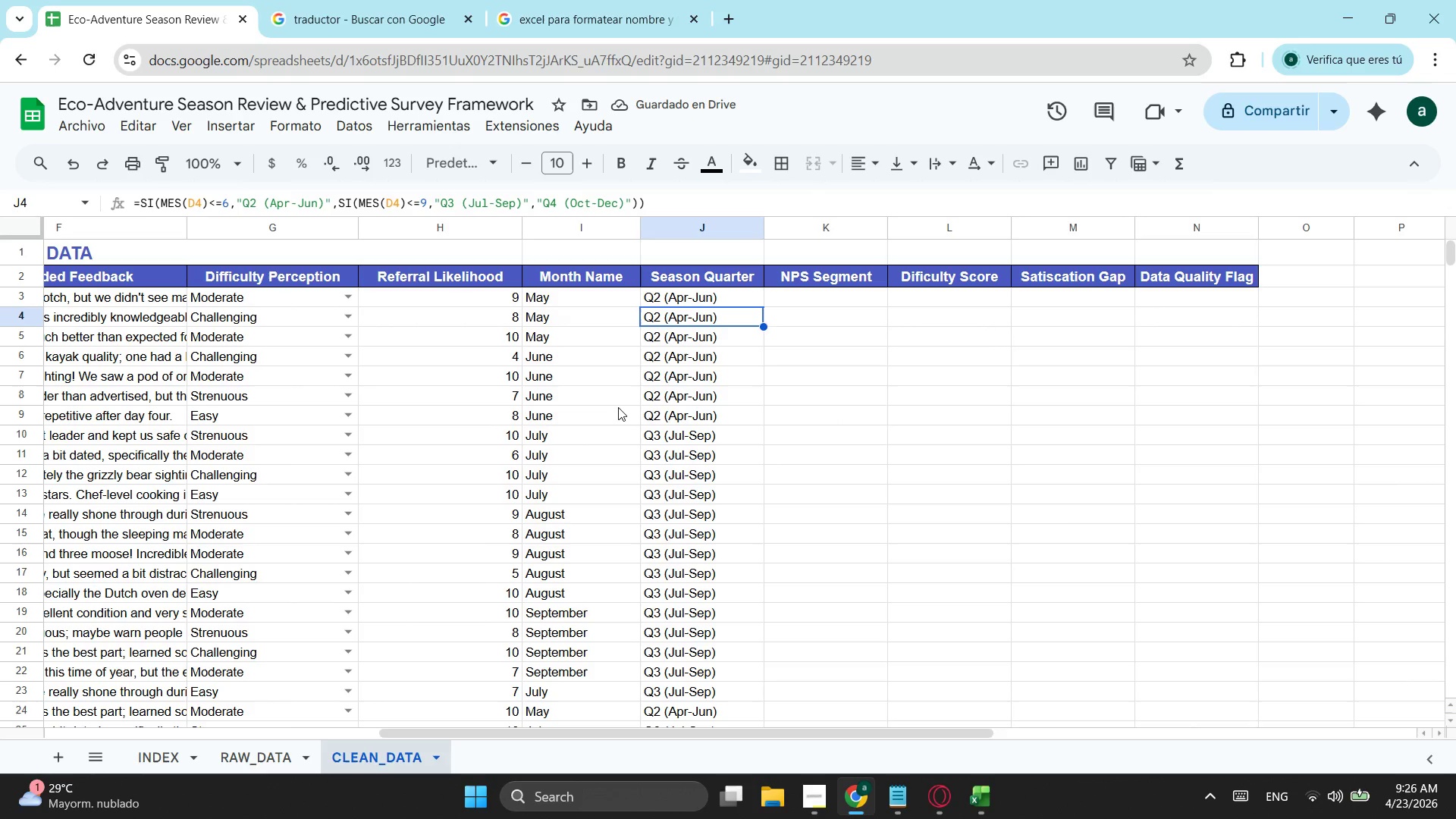 
scroll: coordinate [850, 388], scroll_direction: down, amount: 8.0
 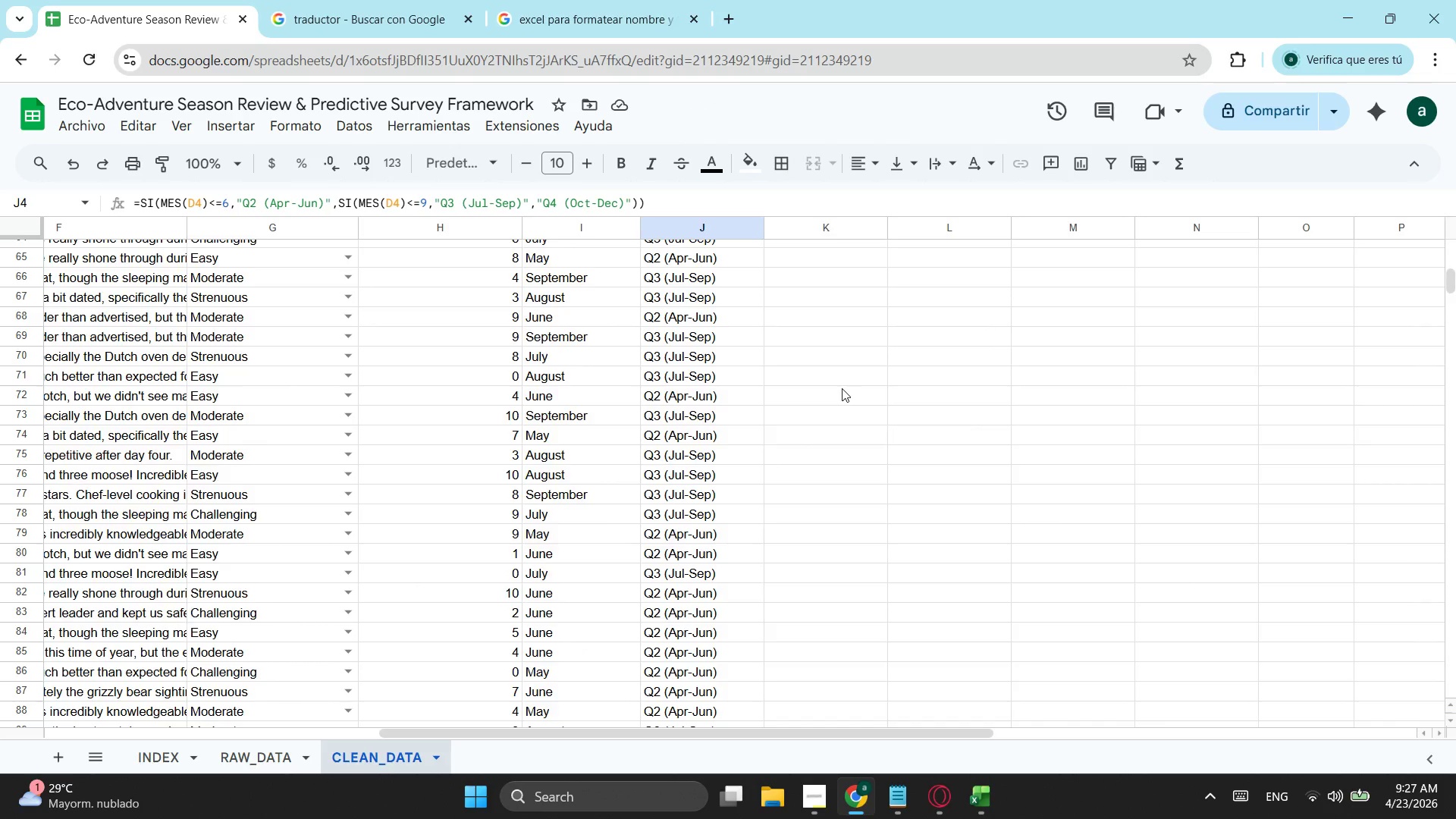 
scroll: coordinate [840, 389], scroll_direction: up, amount: 11.0
 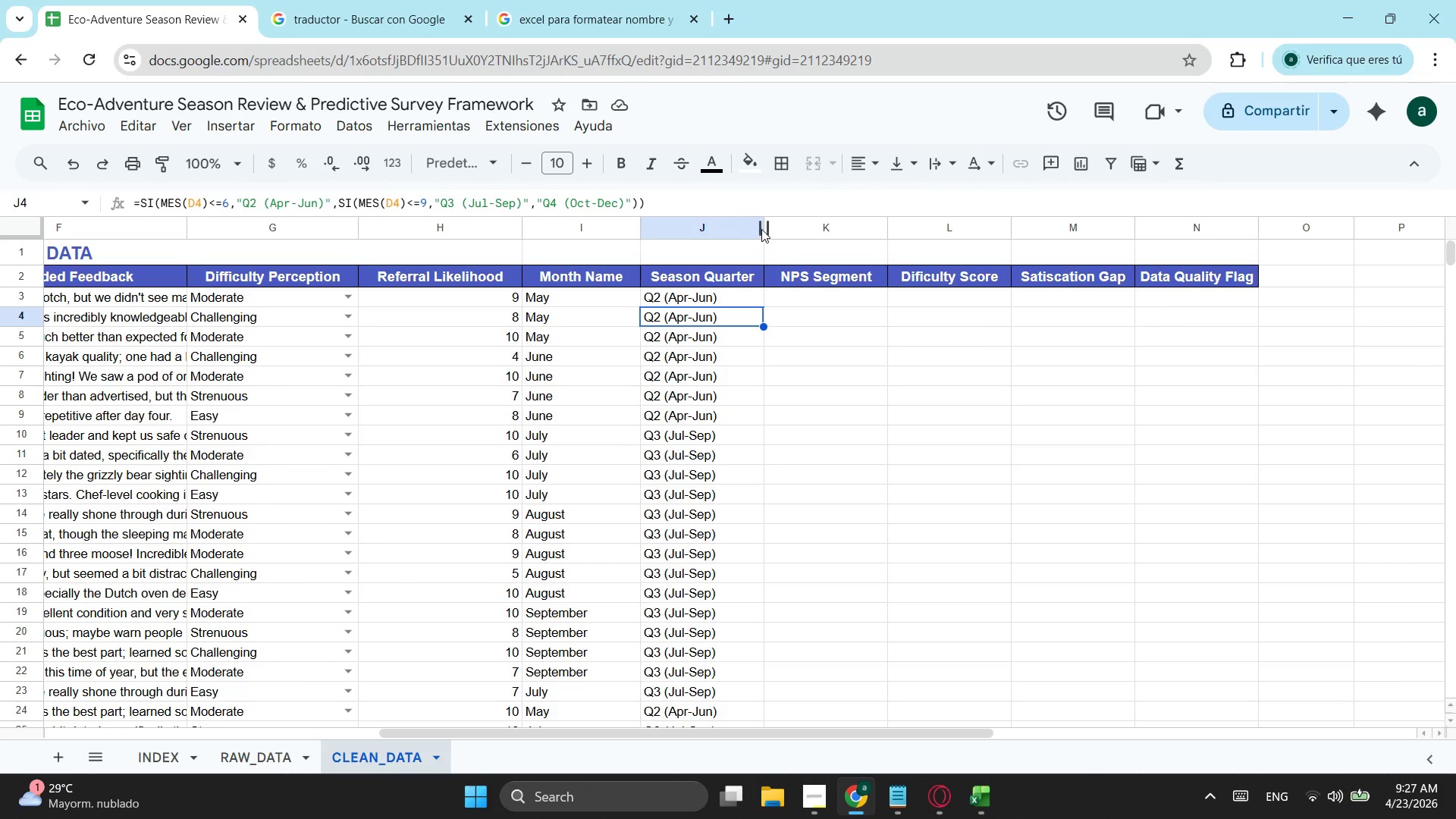 
left_click_drag(start_coordinate=[763, 228], to_coordinate=[758, 228])
 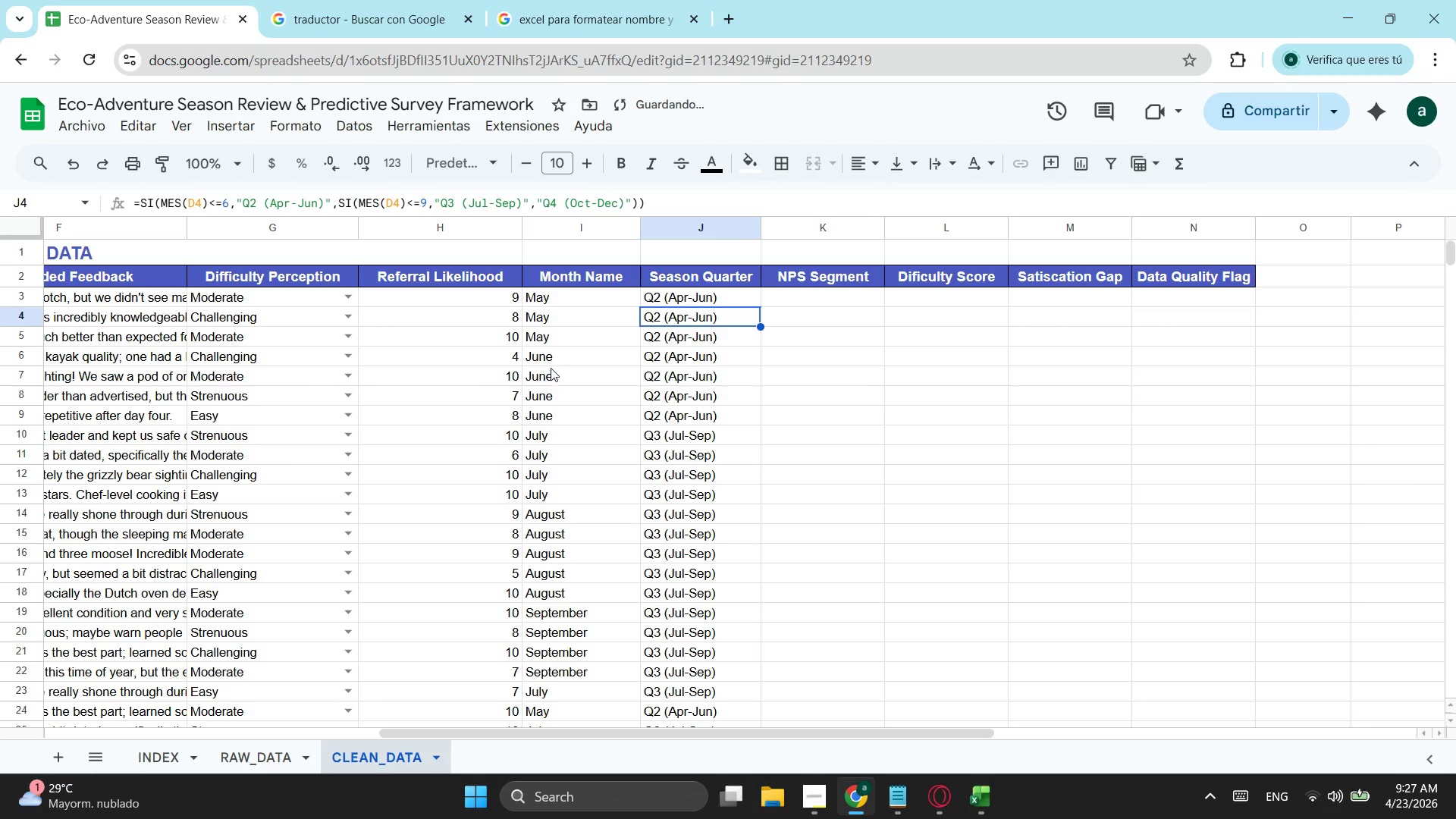 
left_click_drag(start_coordinate=[554, 304], to_coordinate=[675, 552])
 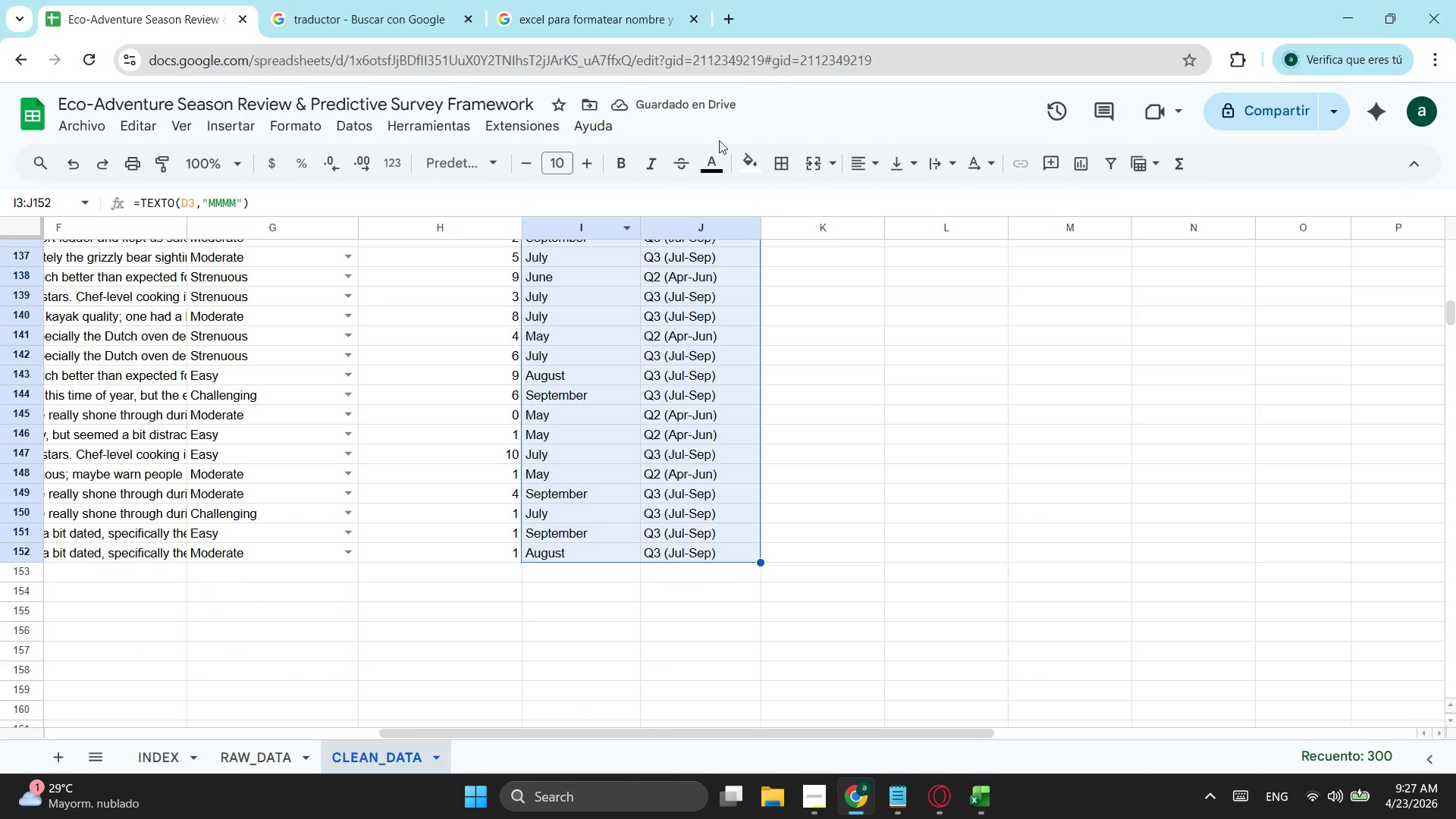 
scroll: coordinate [653, 609], scroll_direction: down, amount: 17.0
 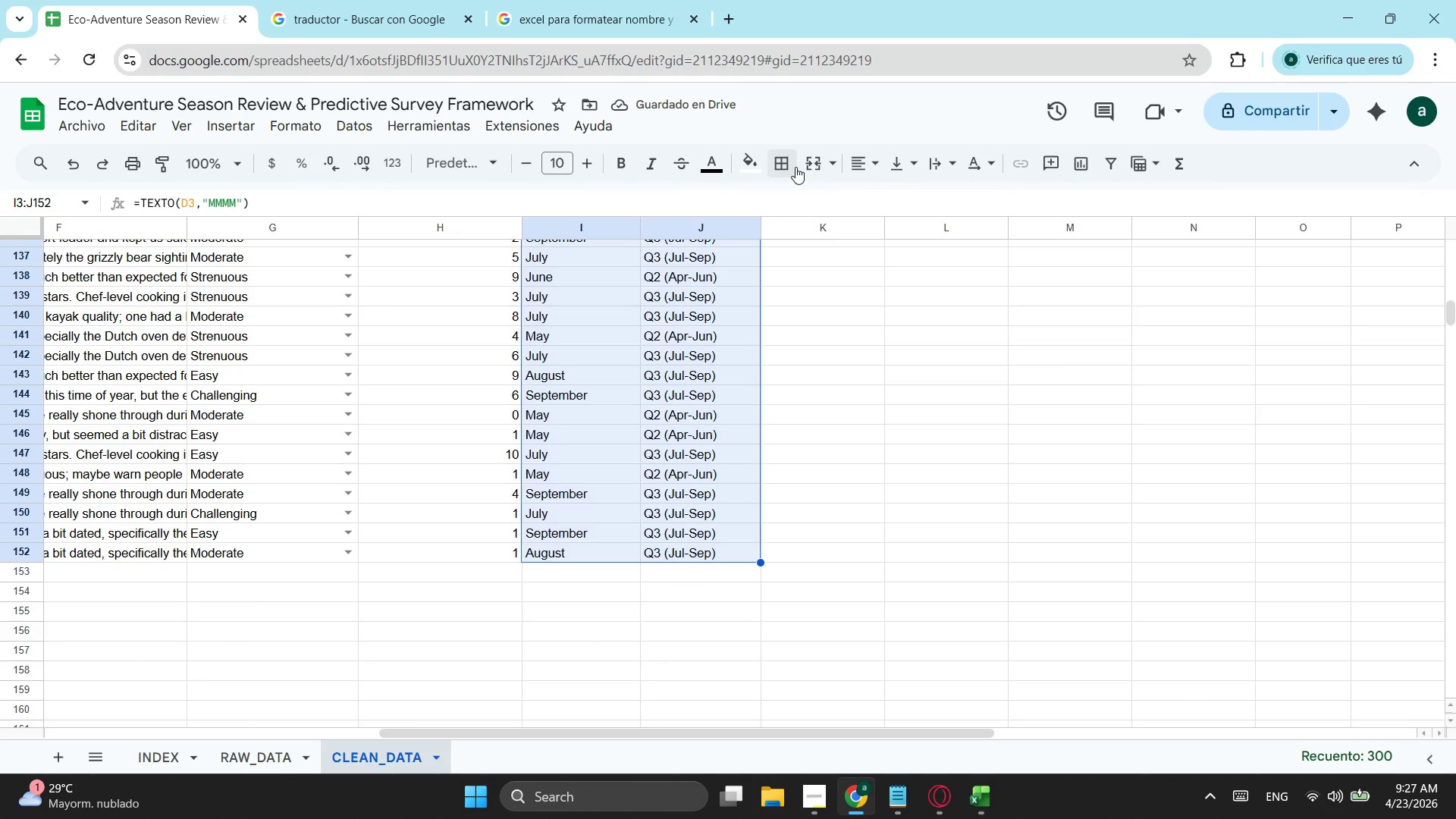 
left_click([858, 158])
 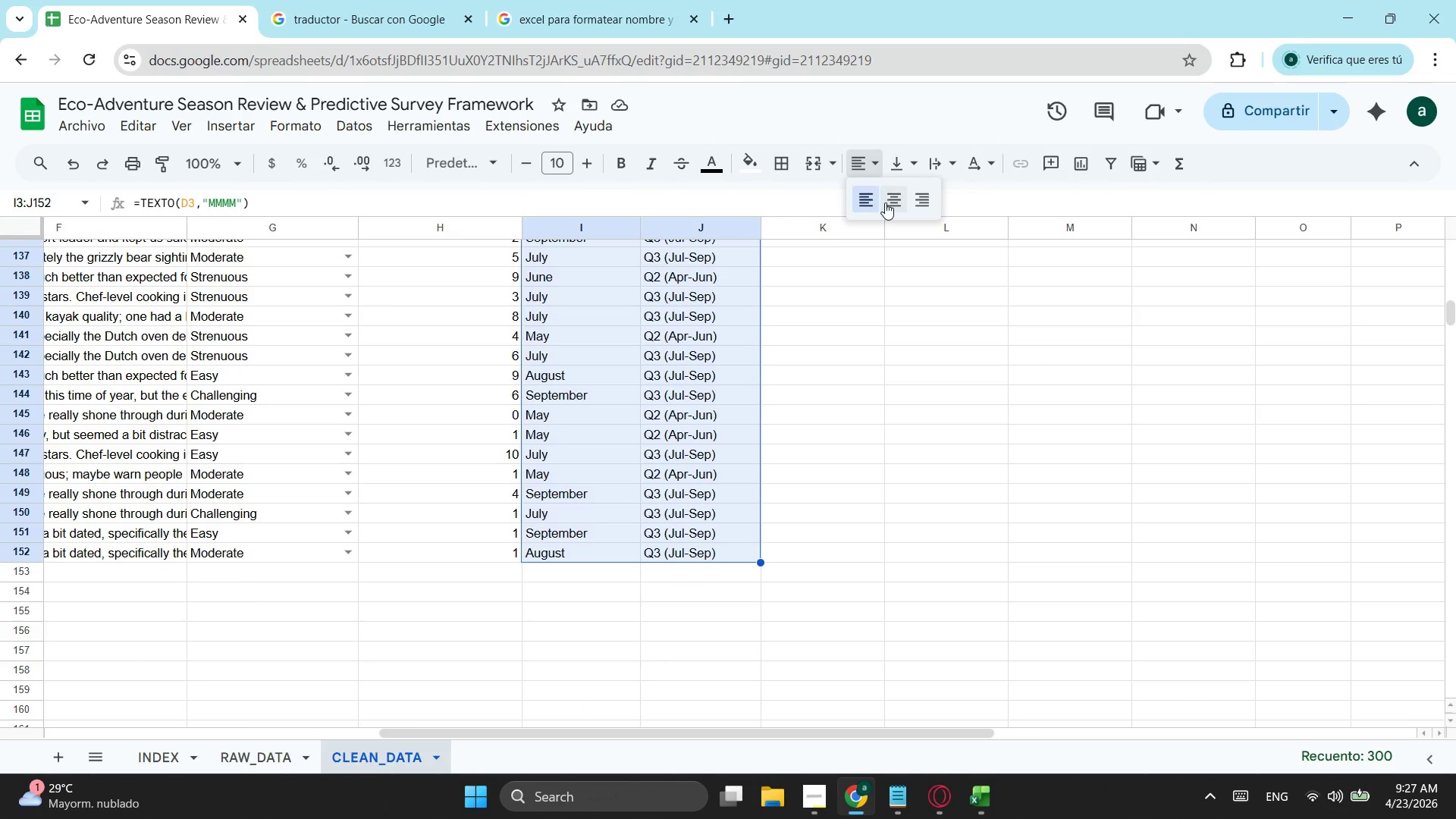 
left_click([888, 202])
 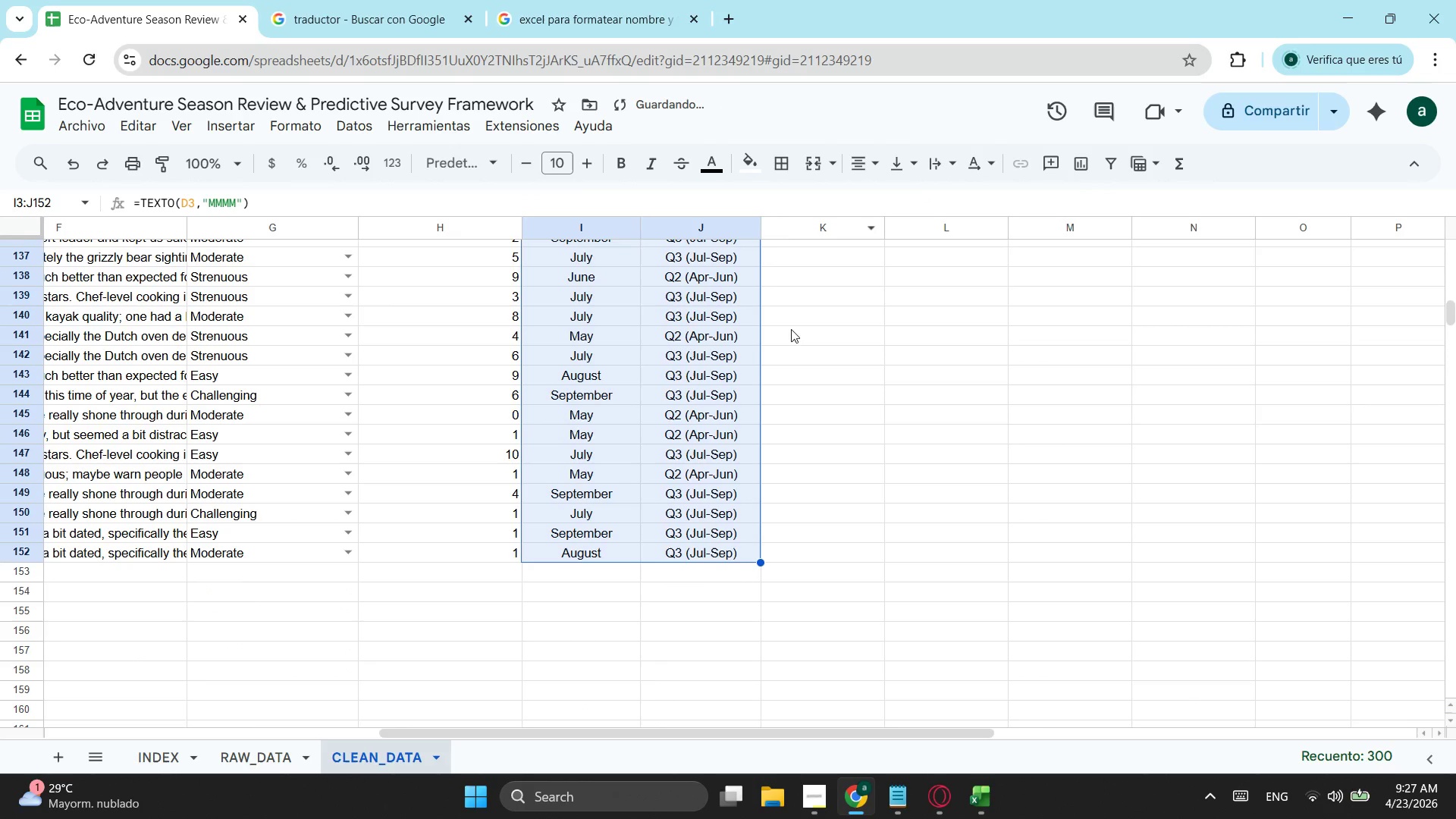 
scroll: coordinate [860, 325], scroll_direction: up, amount: 18.0
 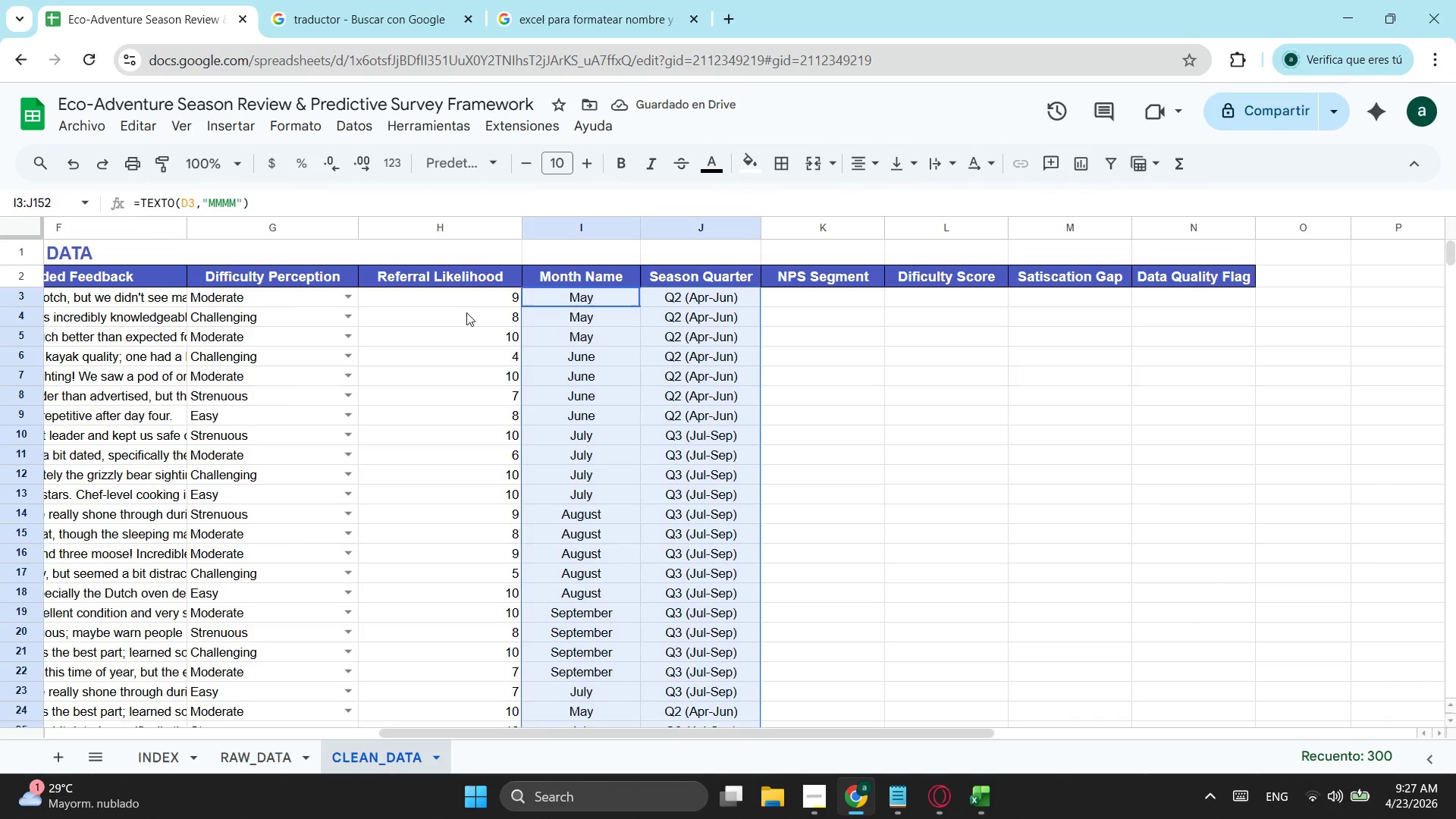 
left_click([466, 312])
 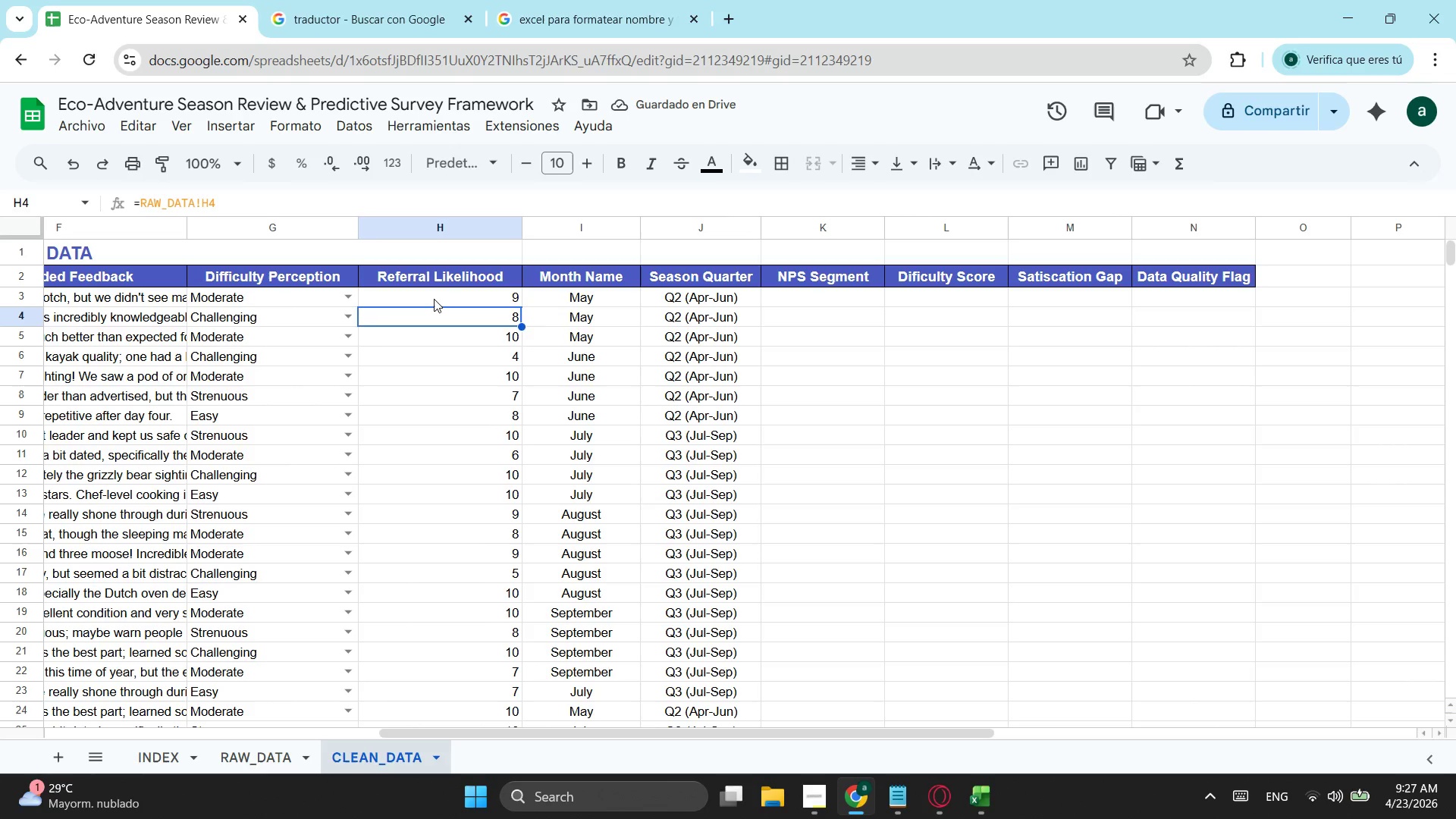 
left_click_drag(start_coordinate=[432, 300], to_coordinate=[298, 489])
 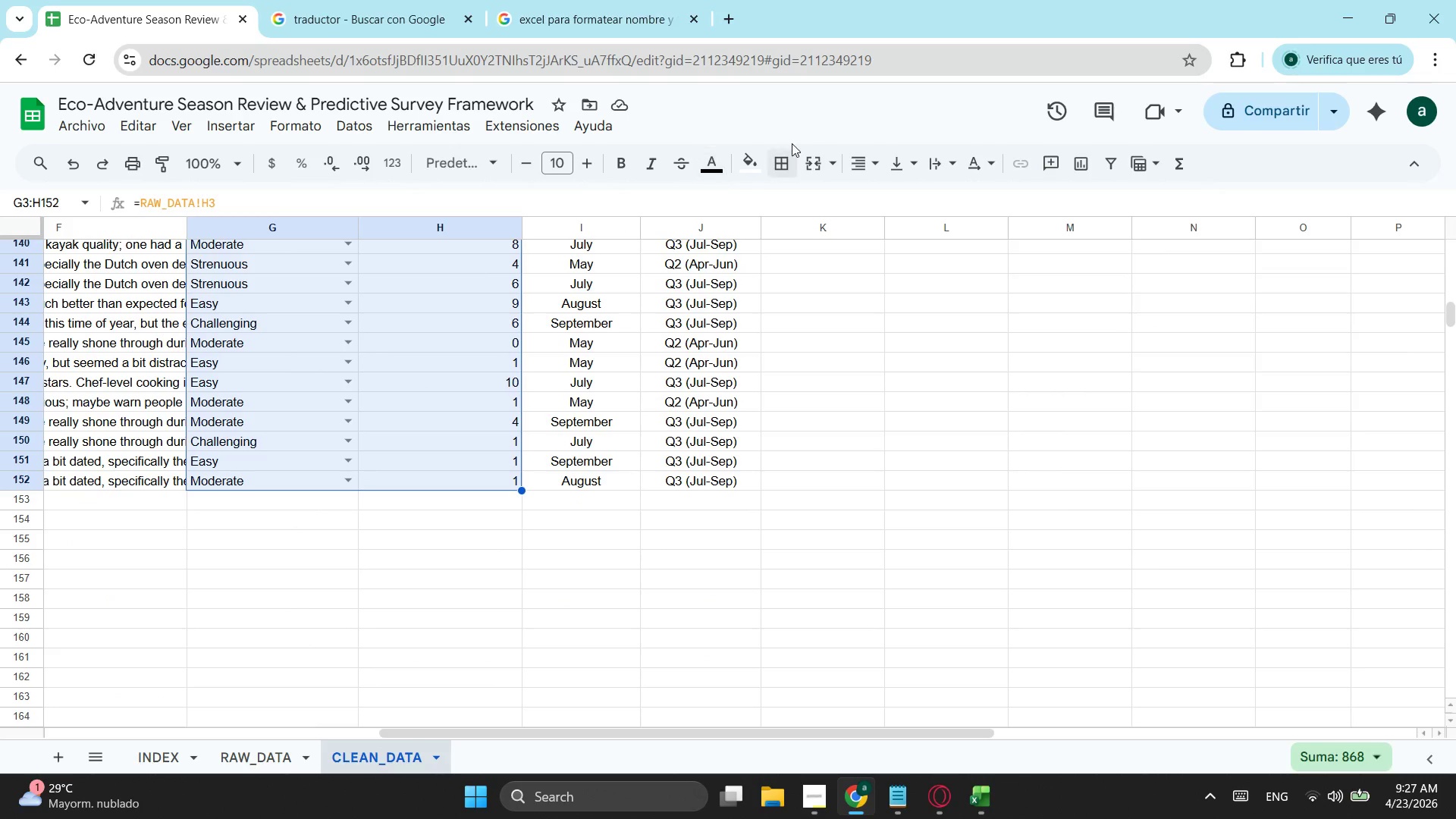 
scroll: coordinate [382, 702], scroll_direction: down, amount: 17.0
 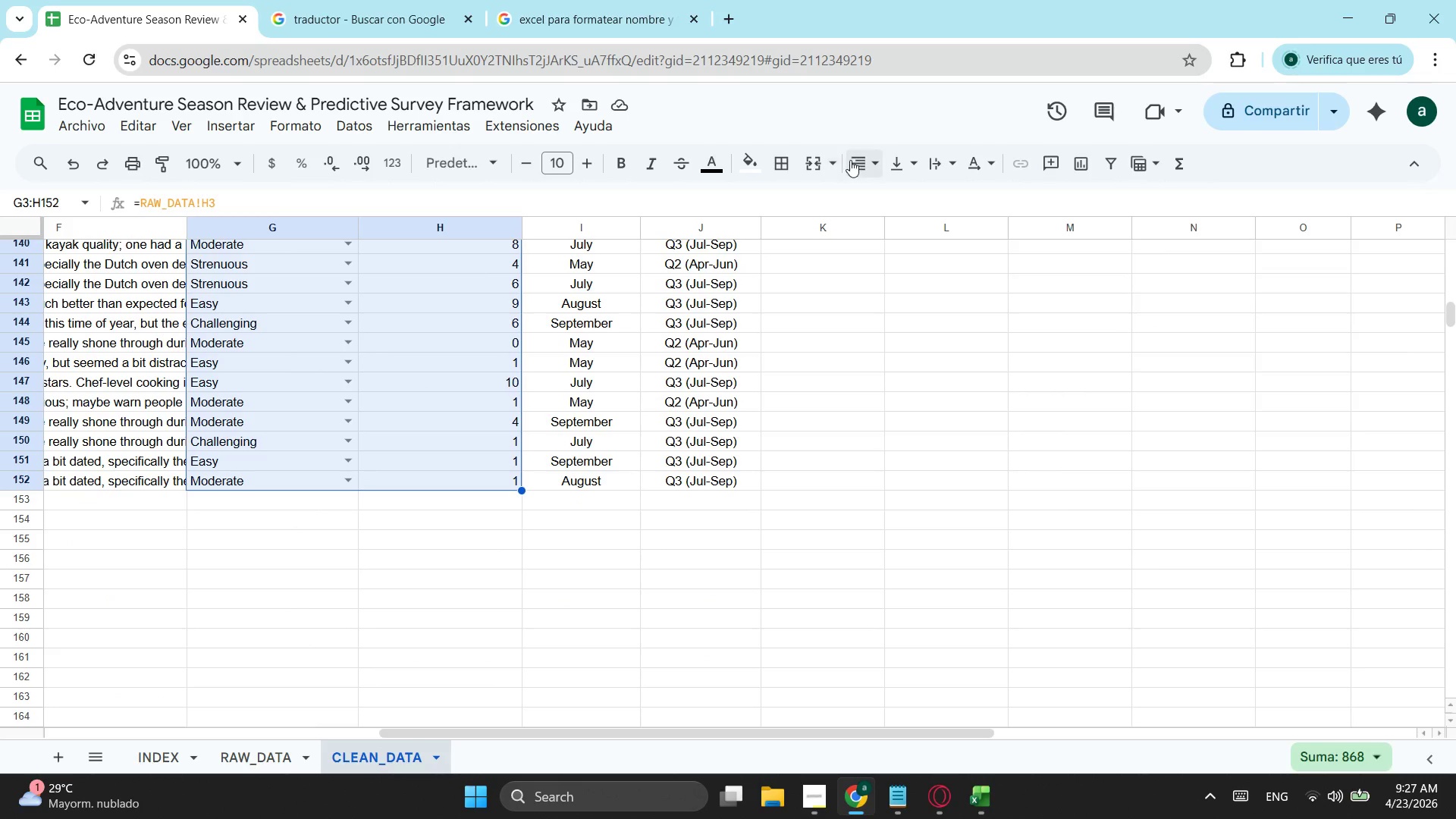 
double_click([885, 188])
 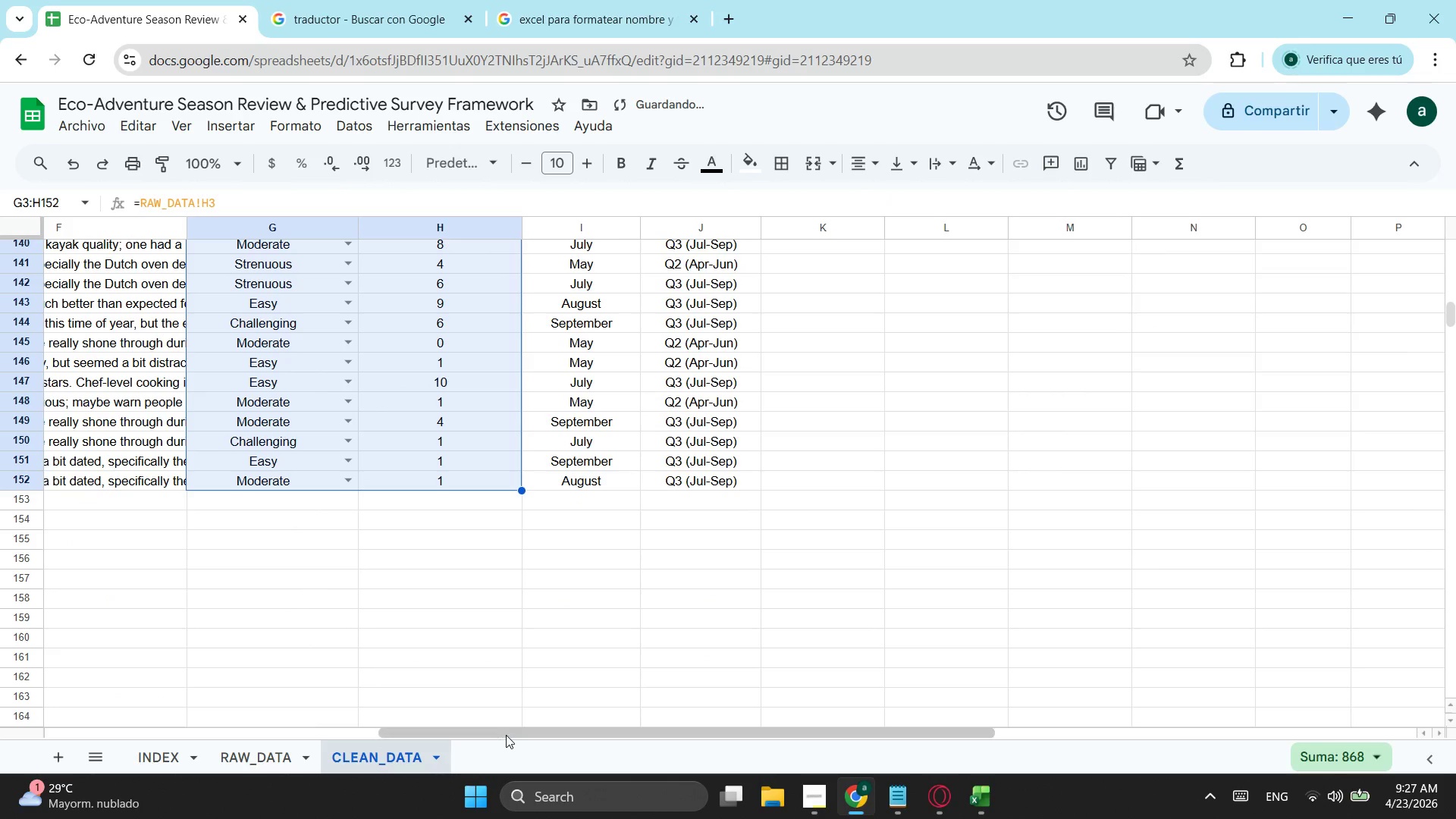 
left_click_drag(start_coordinate=[510, 730], to_coordinate=[218, 717])
 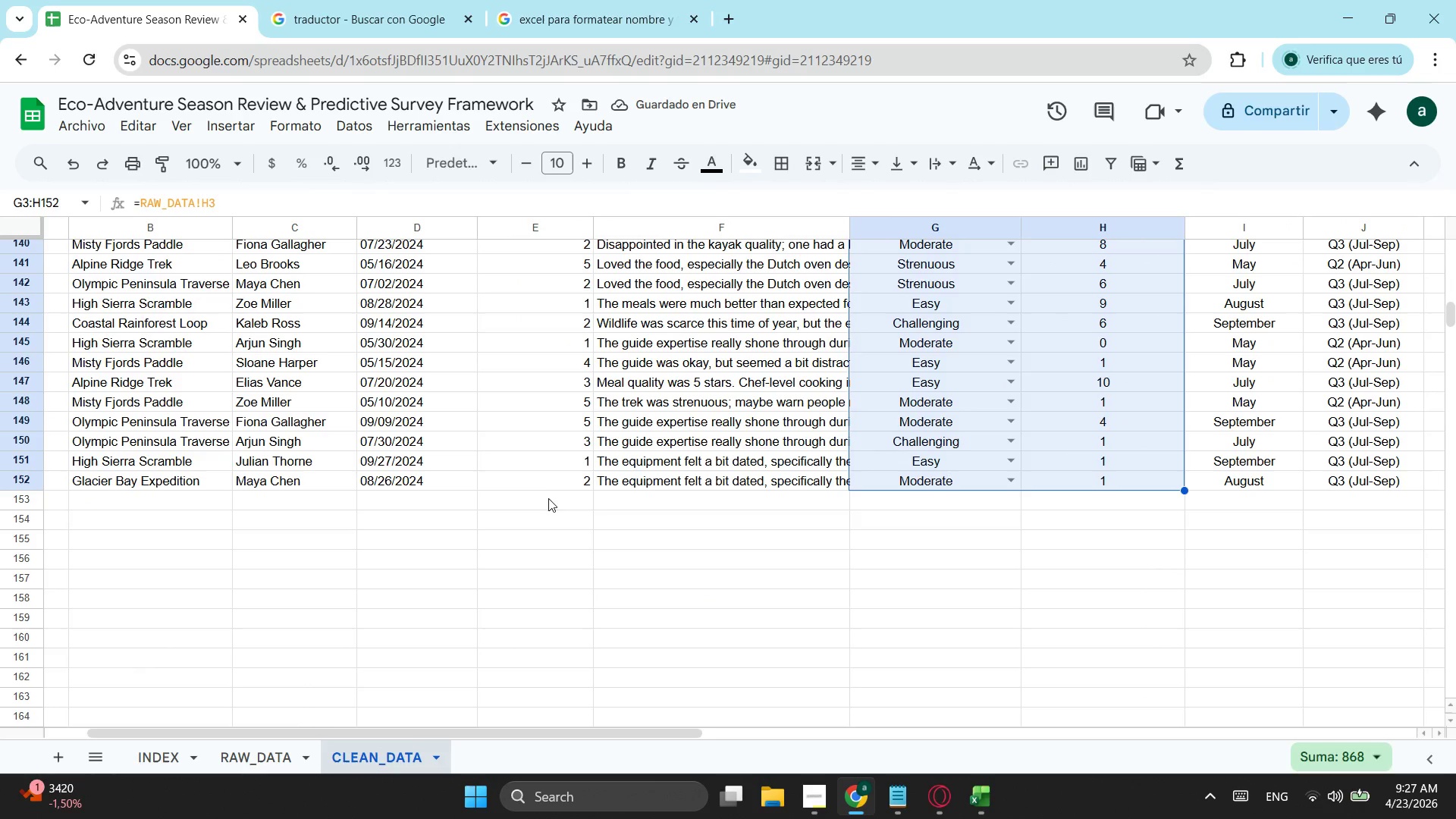 
left_click_drag(start_coordinate=[548, 479], to_coordinate=[557, 286])
 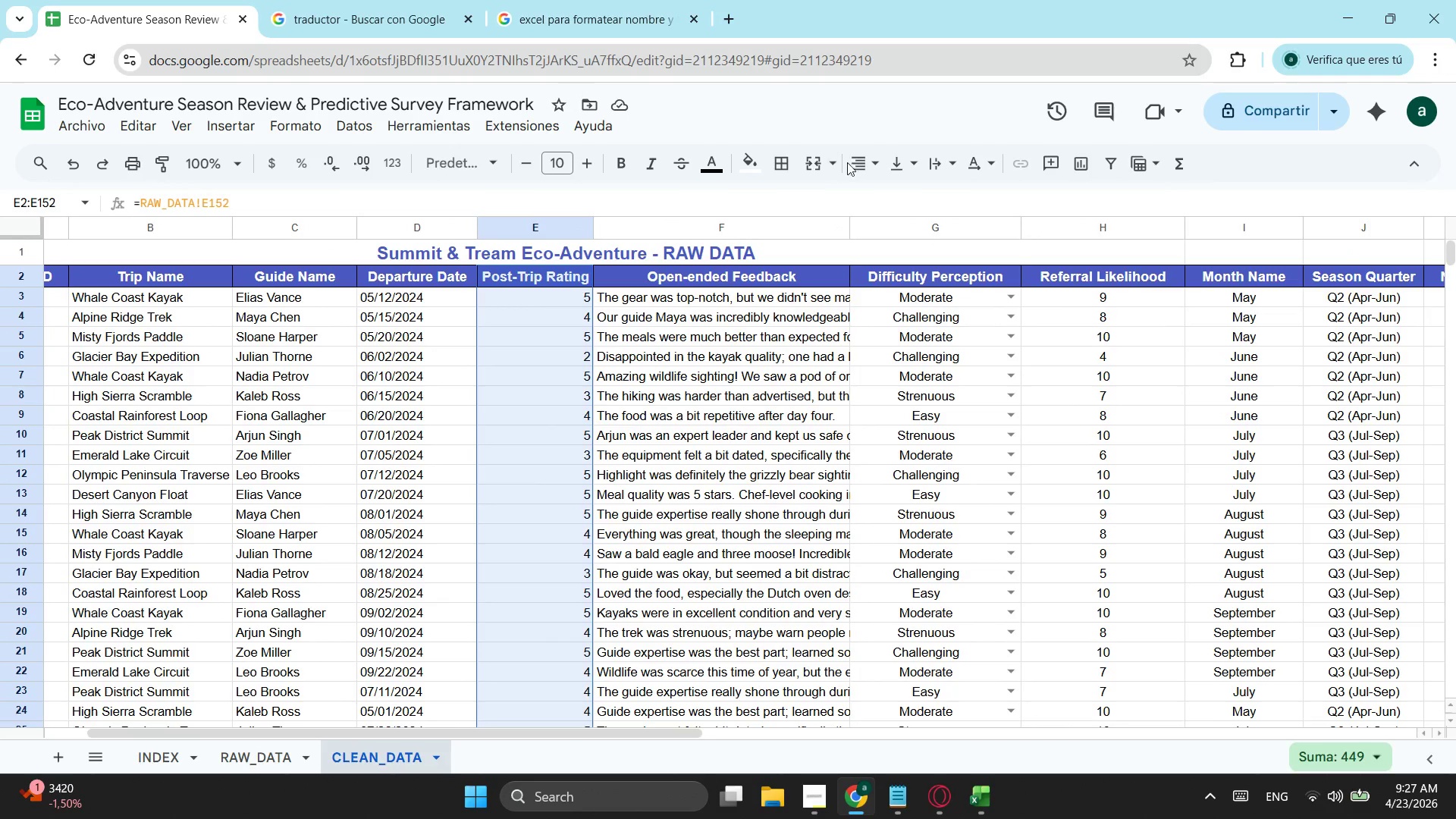 
left_click([870, 158])
 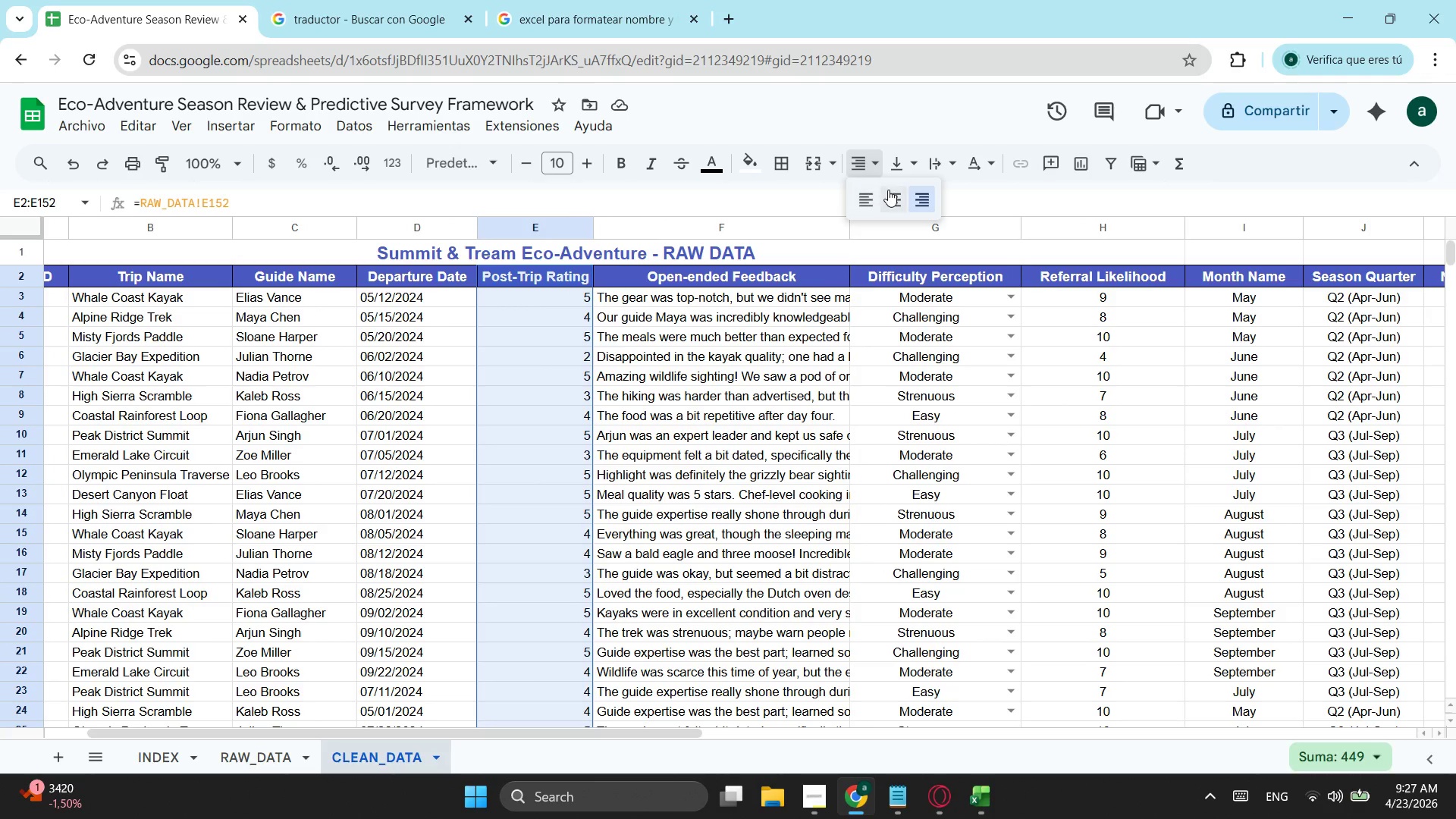 
left_click([896, 193])
 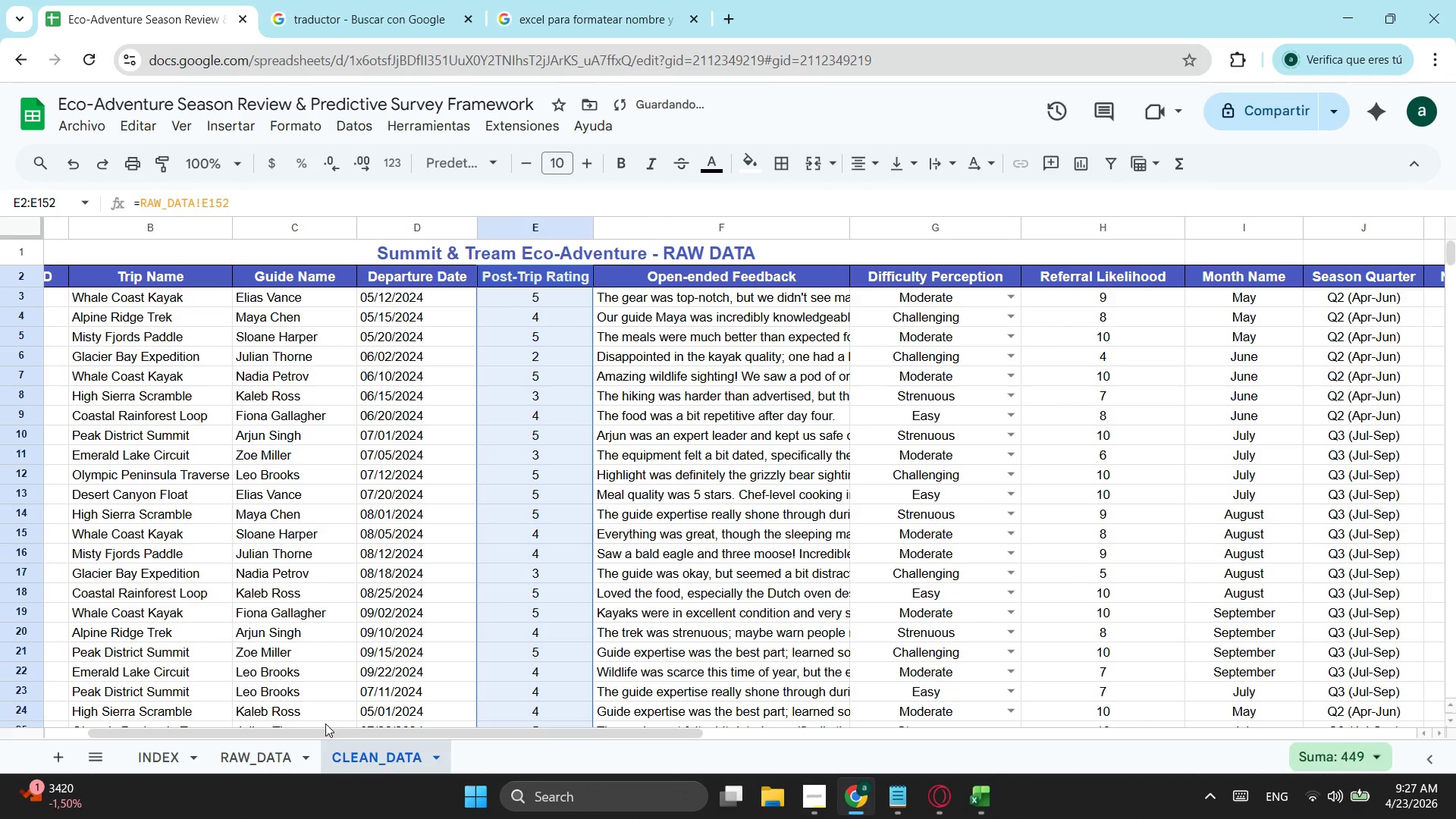 
left_click_drag(start_coordinate=[338, 729], to_coordinate=[636, 720])
 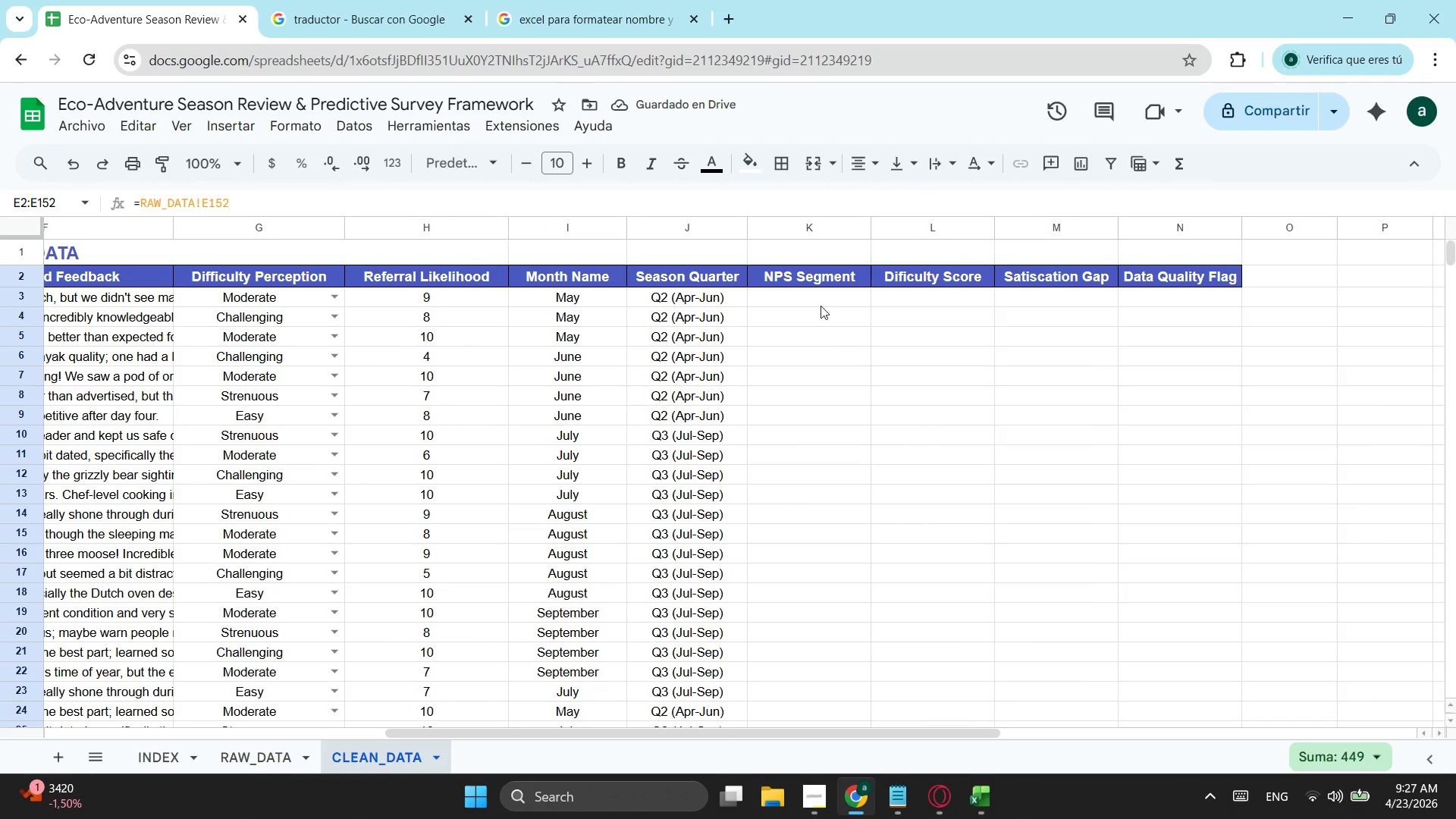 
left_click([821, 297])
 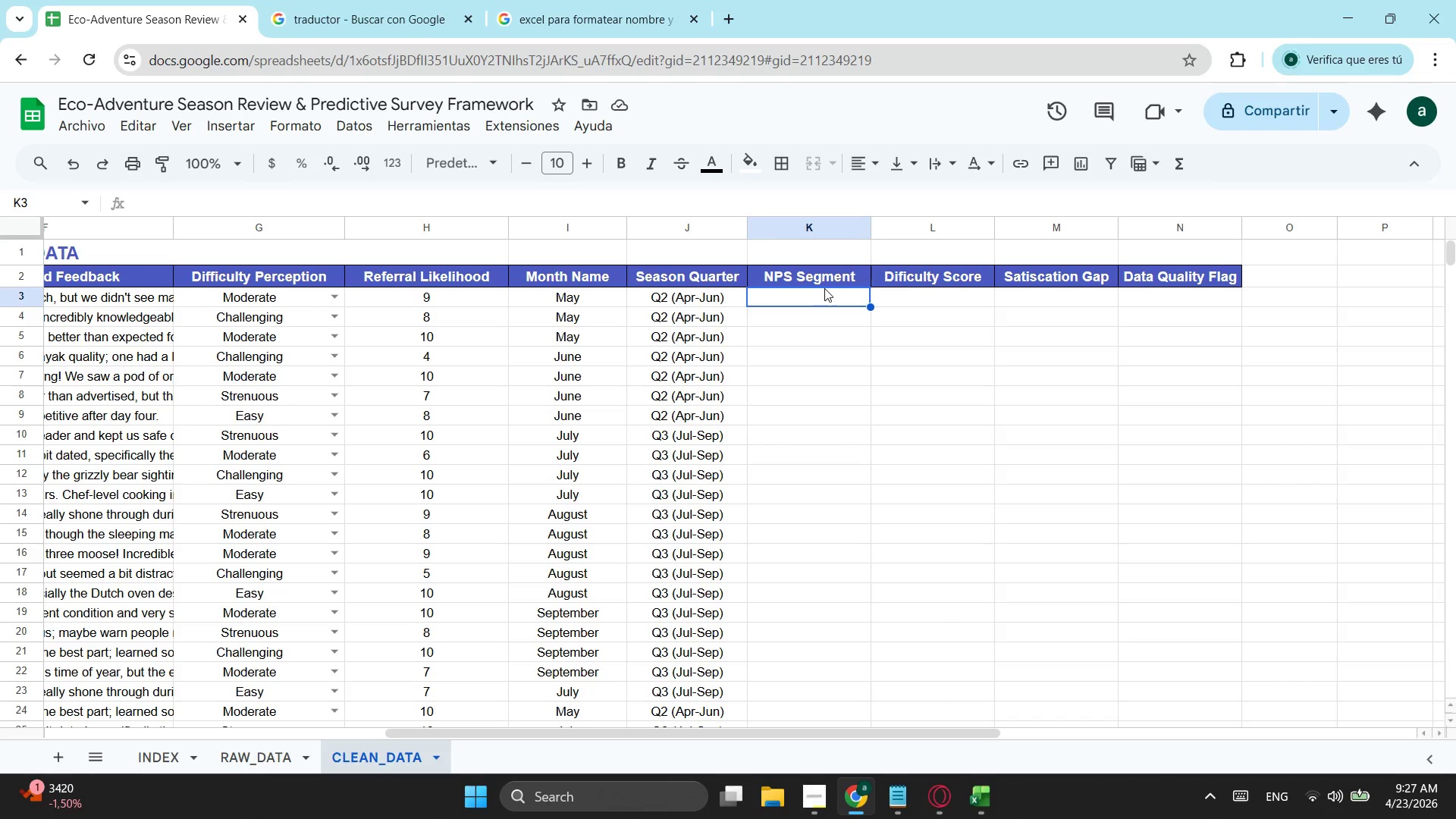 
wait(10.62)
 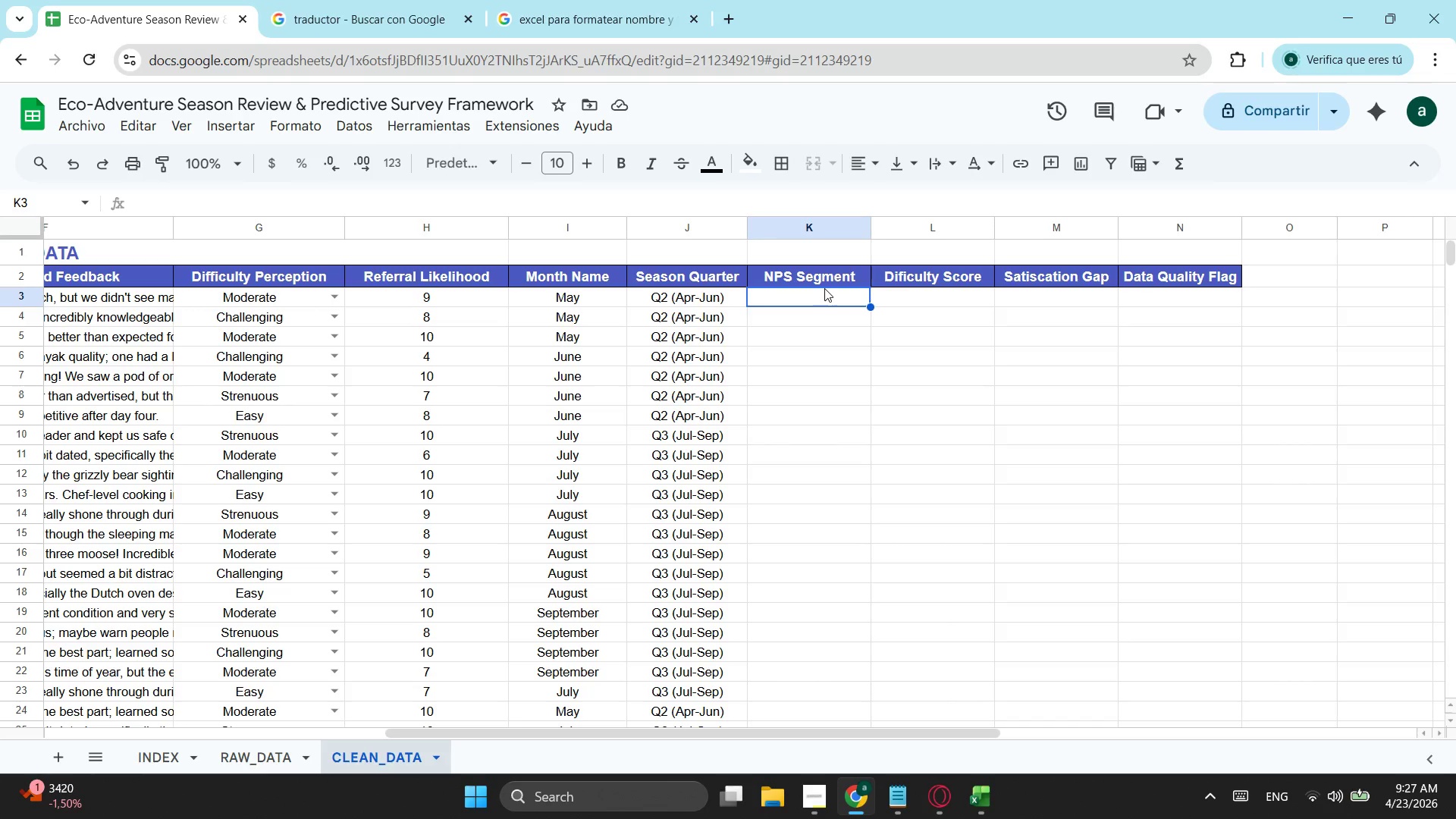 
type(=si)
key(Tab)
 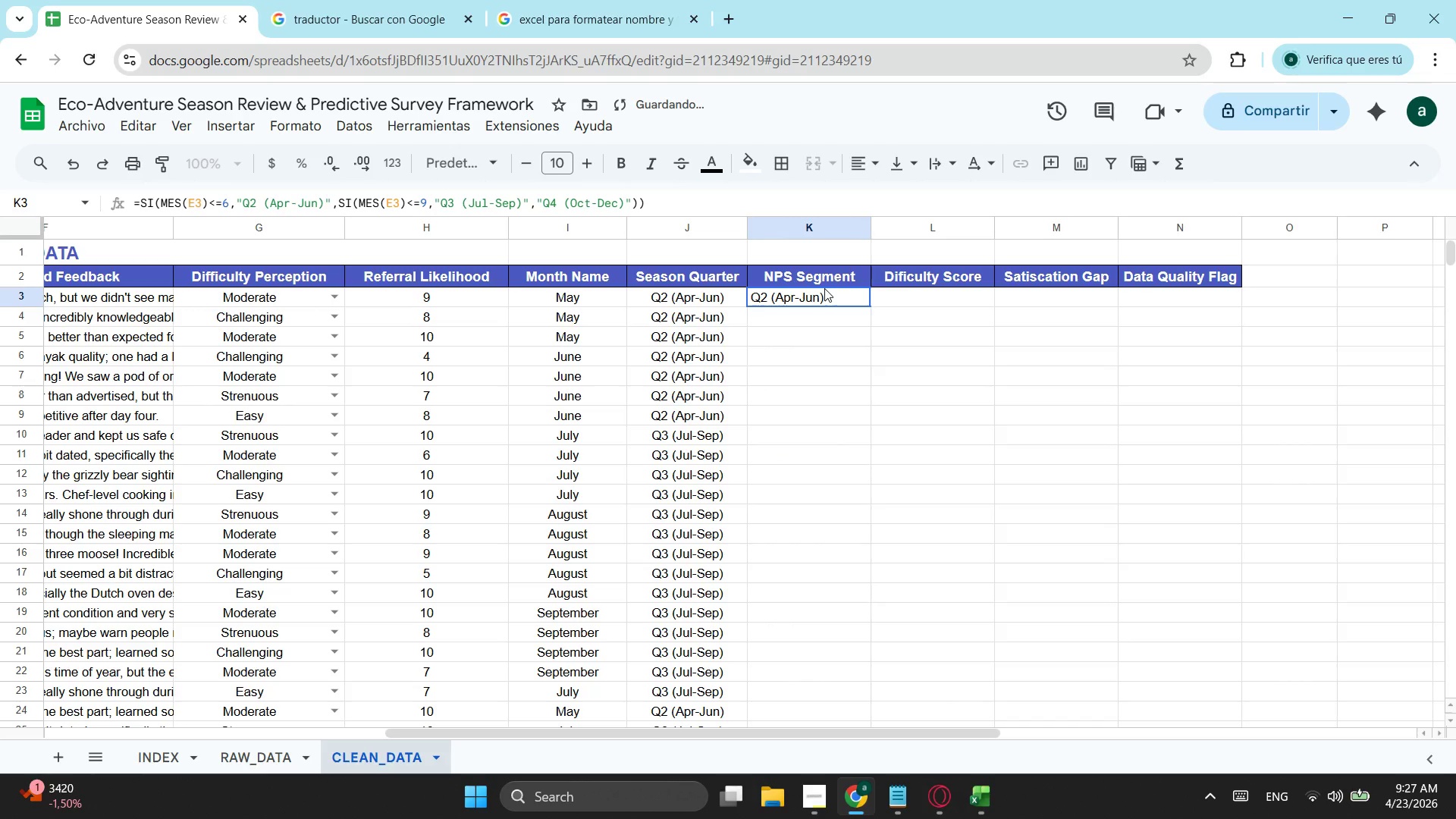 
left_click([816, 289])
 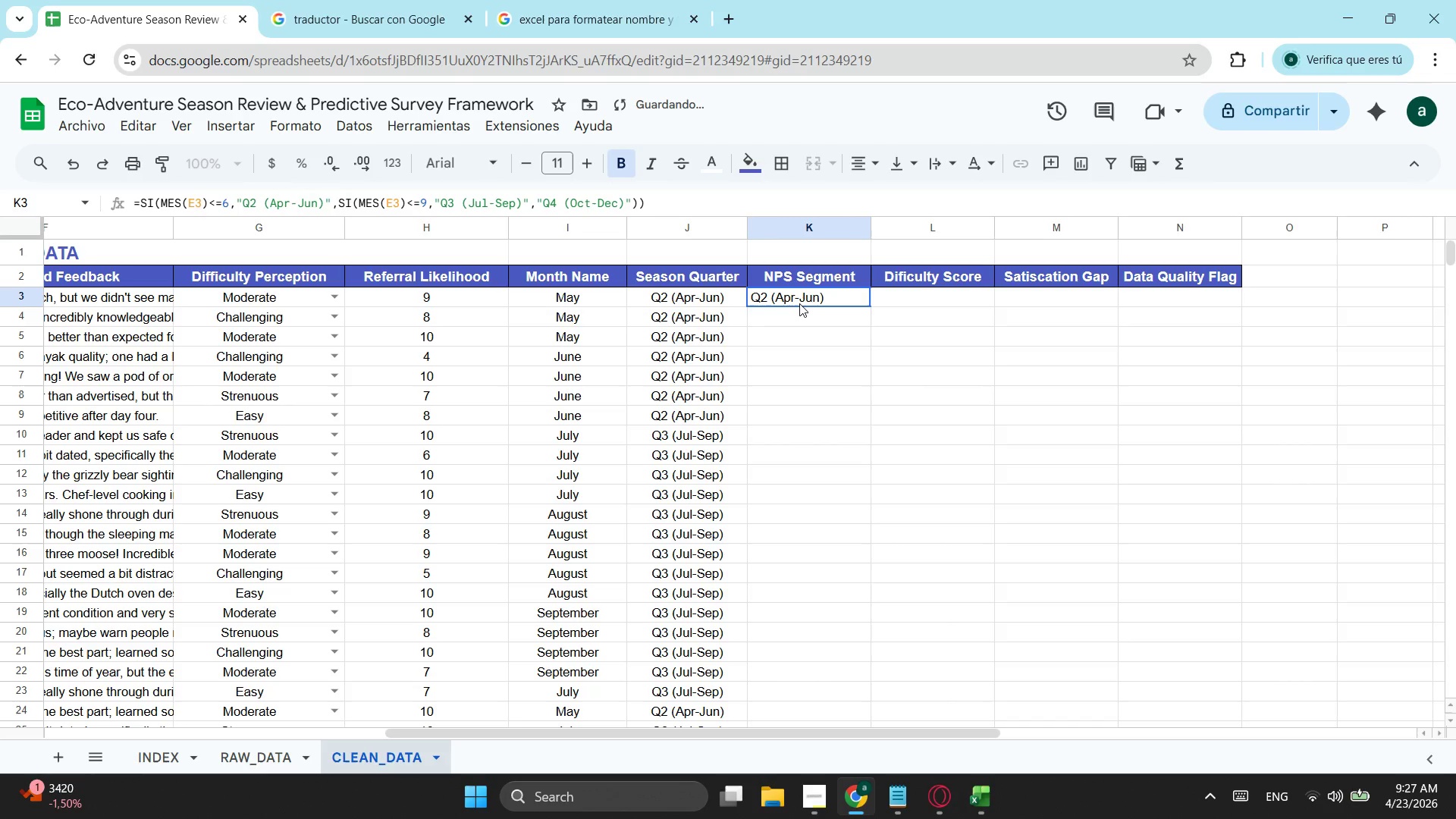 
left_click([799, 303])
 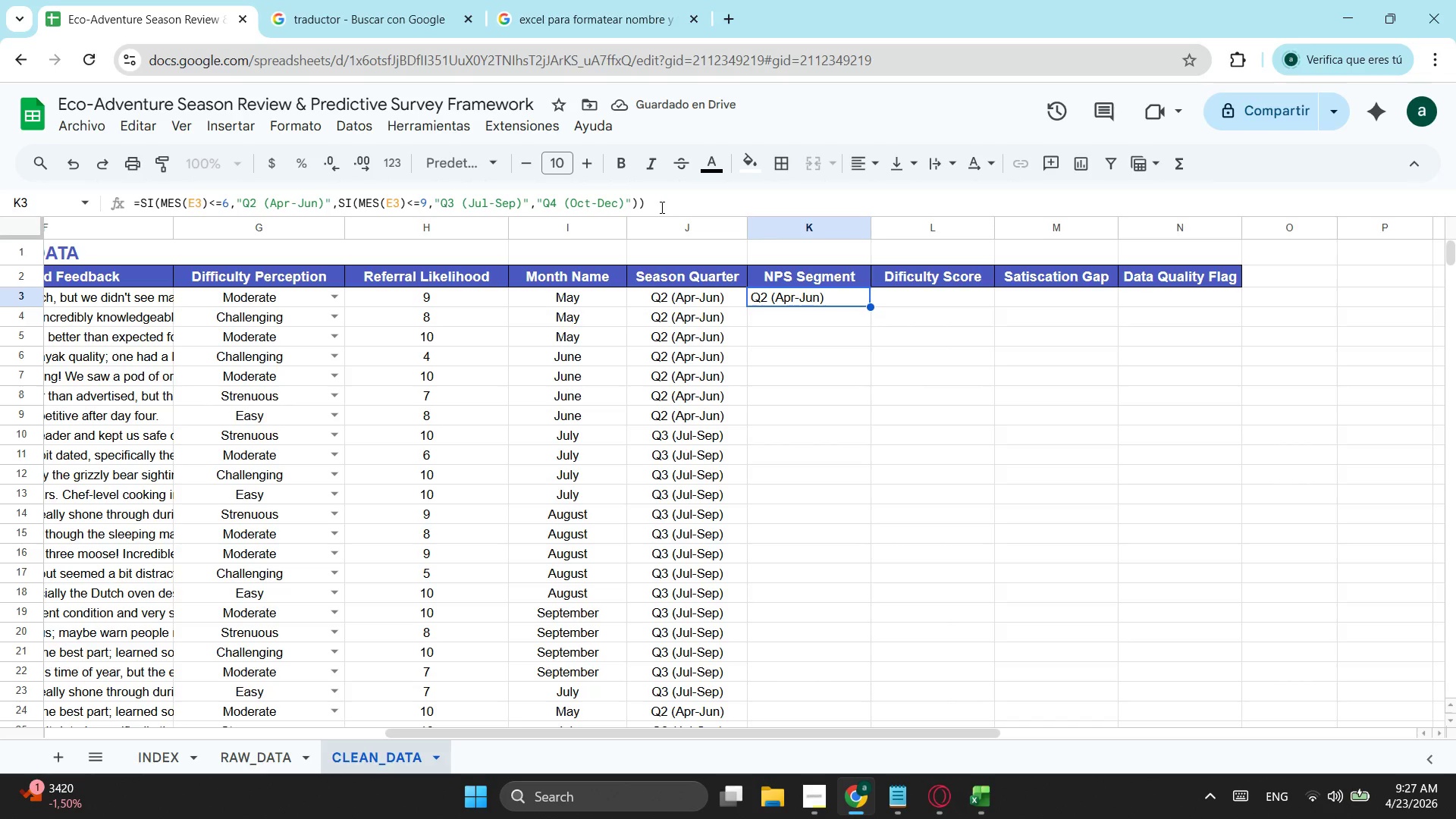 
left_click_drag(start_coordinate=[677, 203], to_coordinate=[155, 206])
 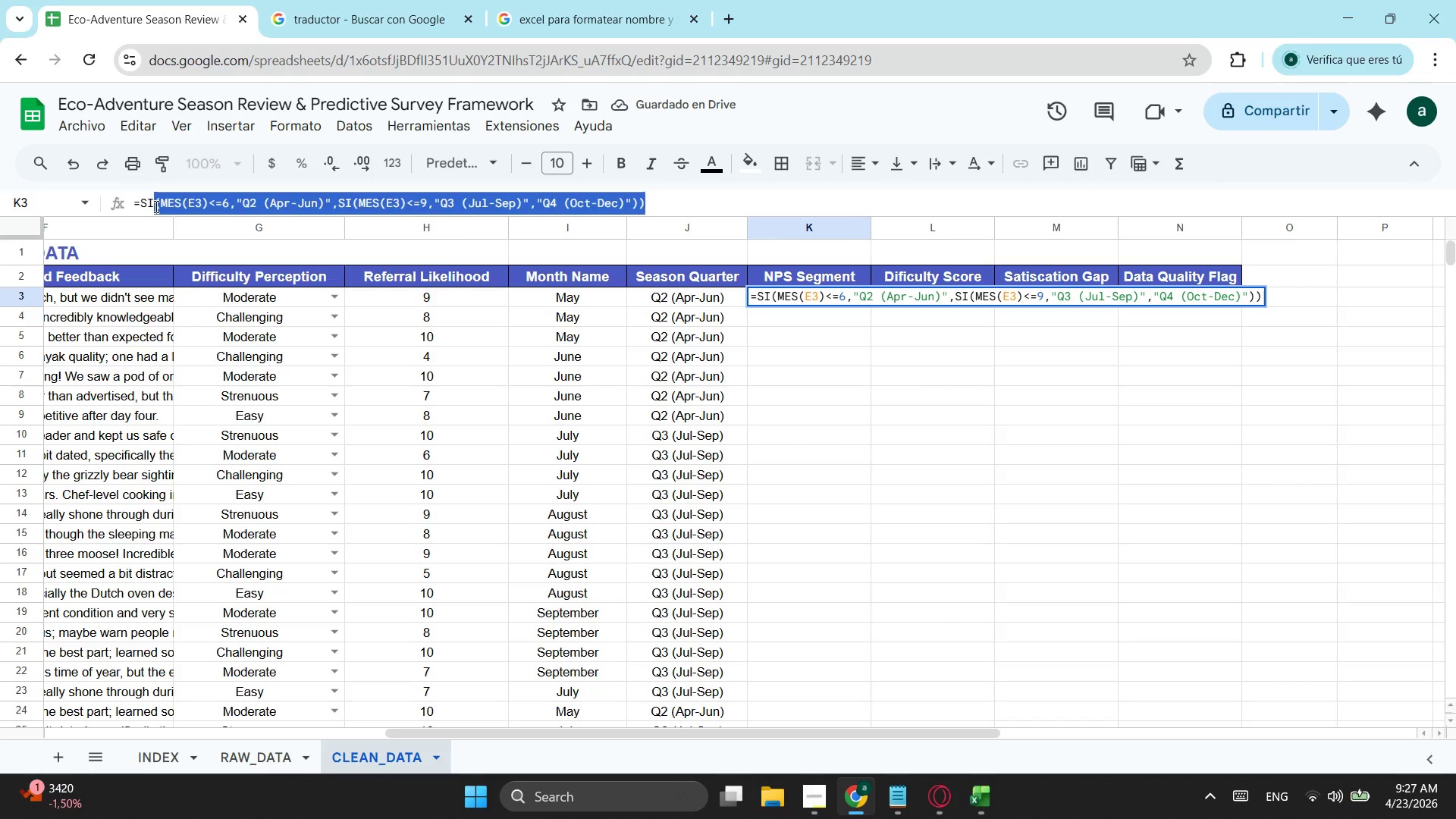 
key(Backspace)
 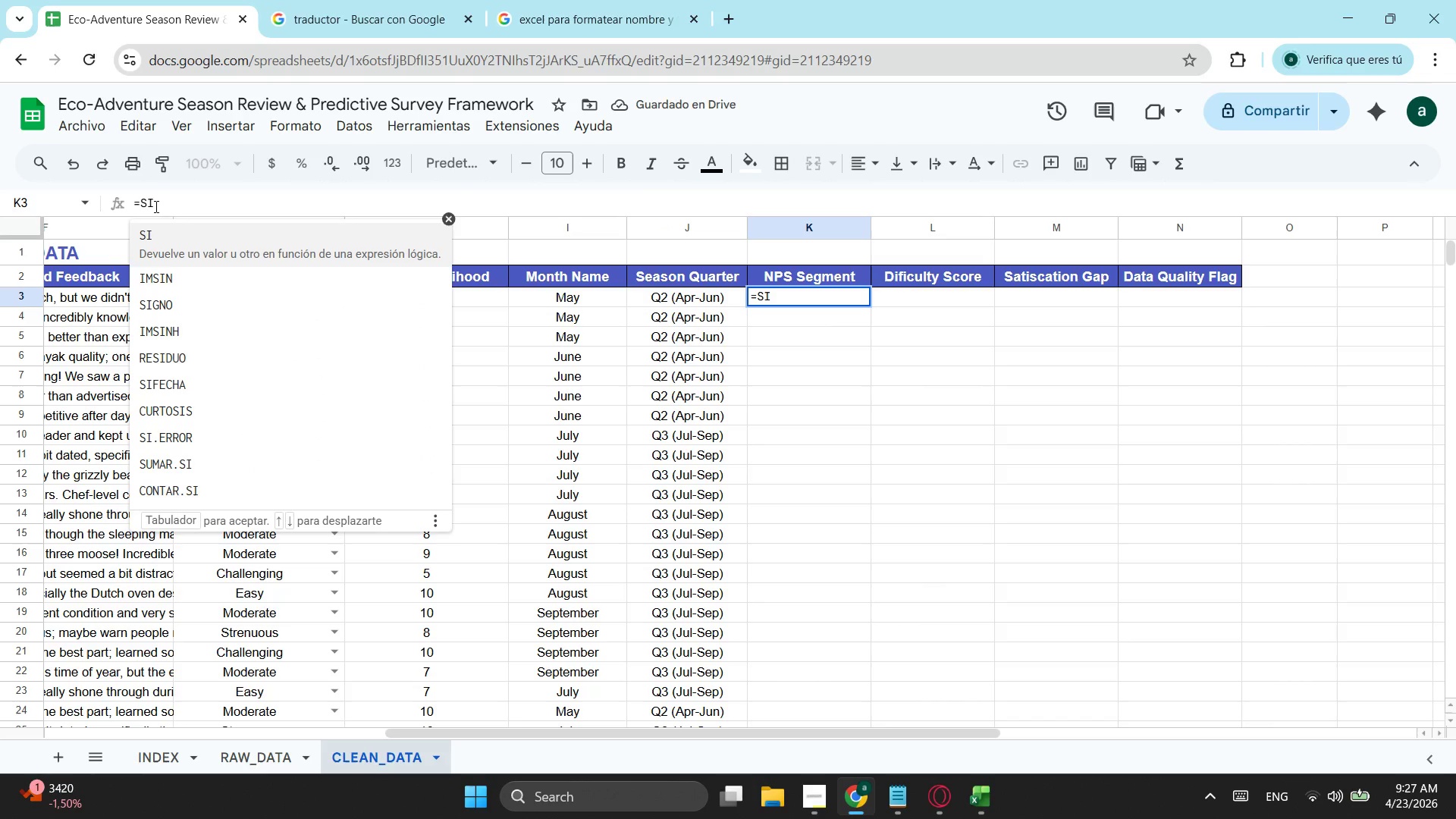 
key(Shift+ShiftLeft)
 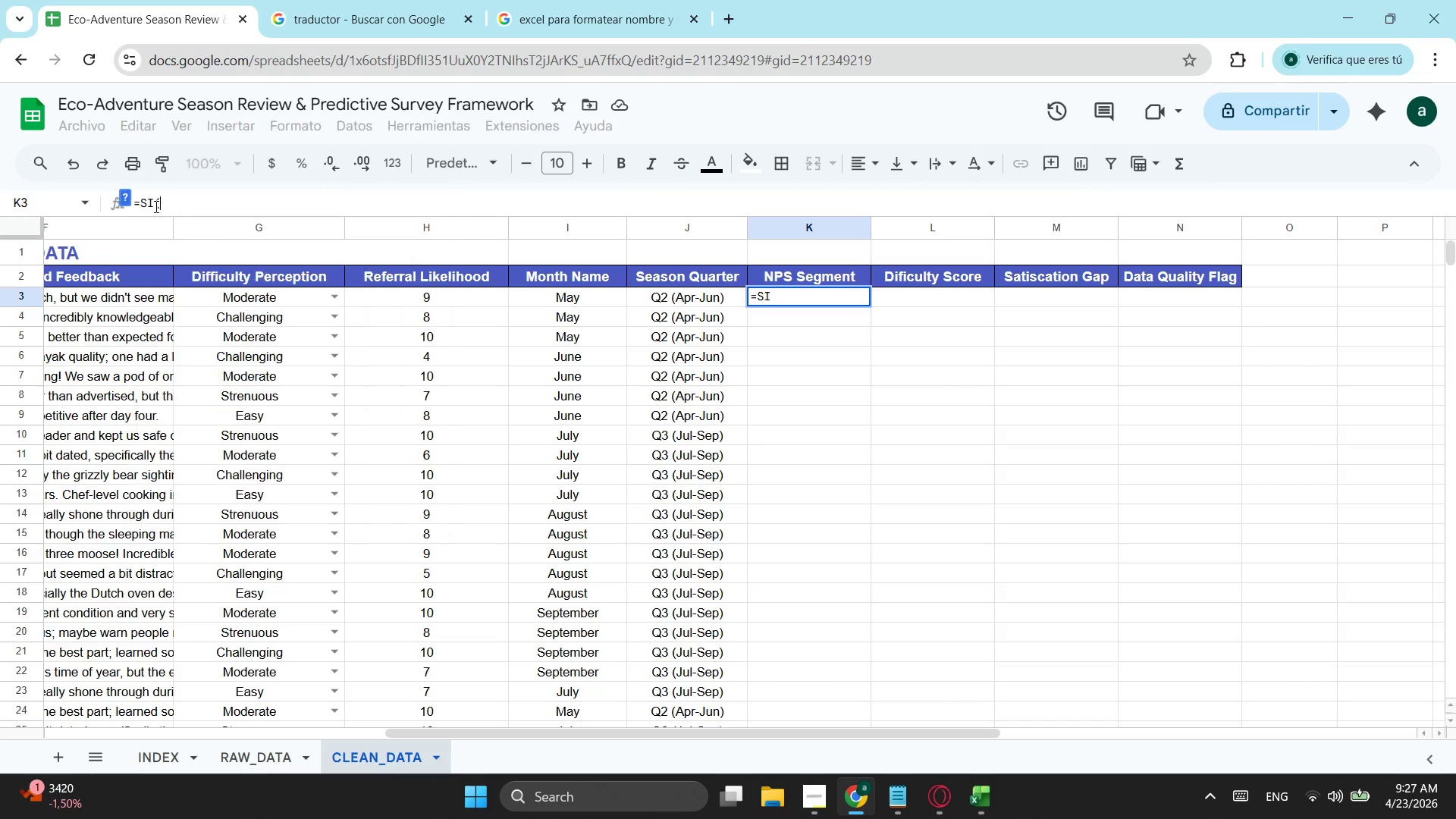 
key(Shift+9)
 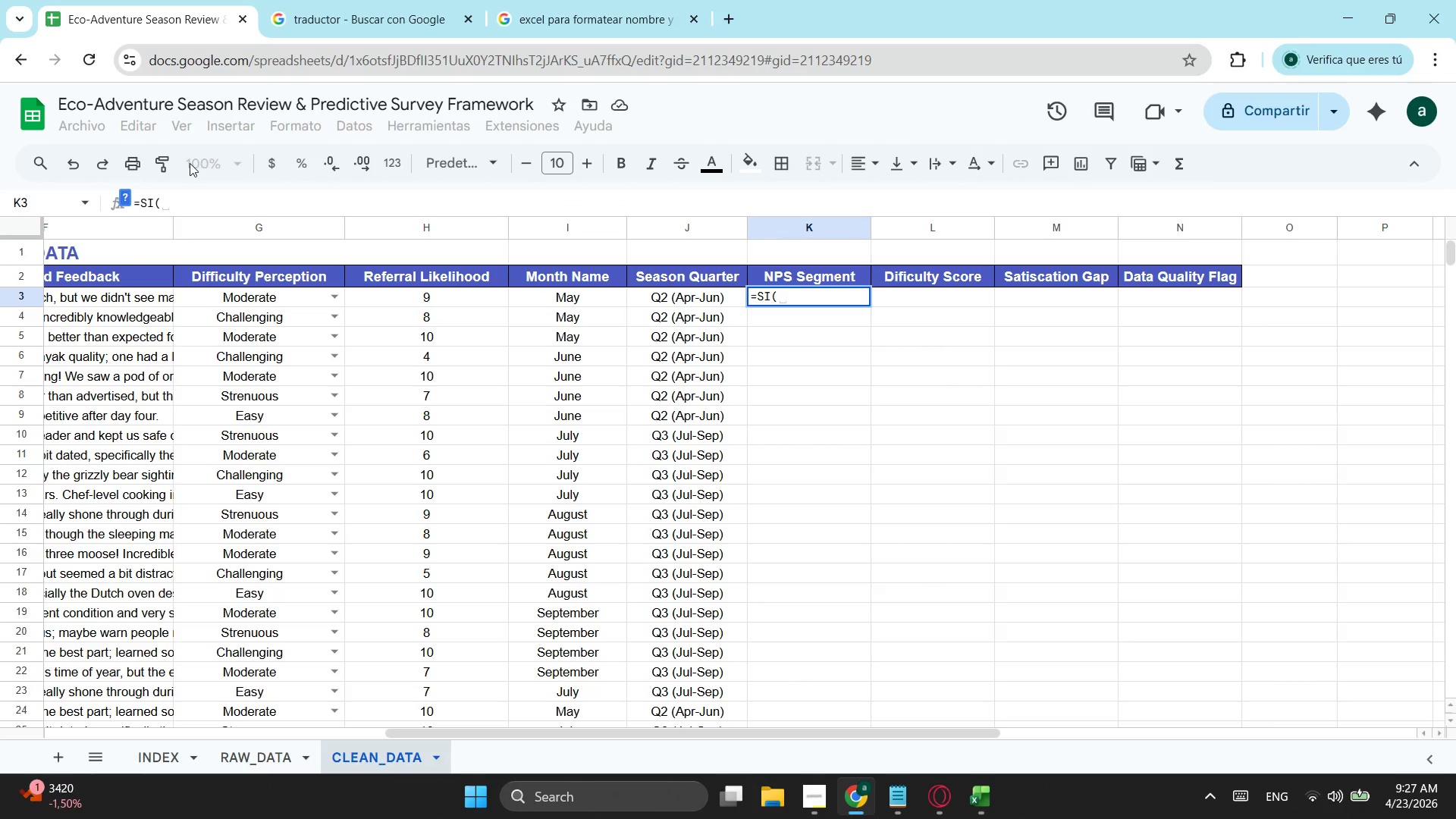 
left_click([453, 297])
 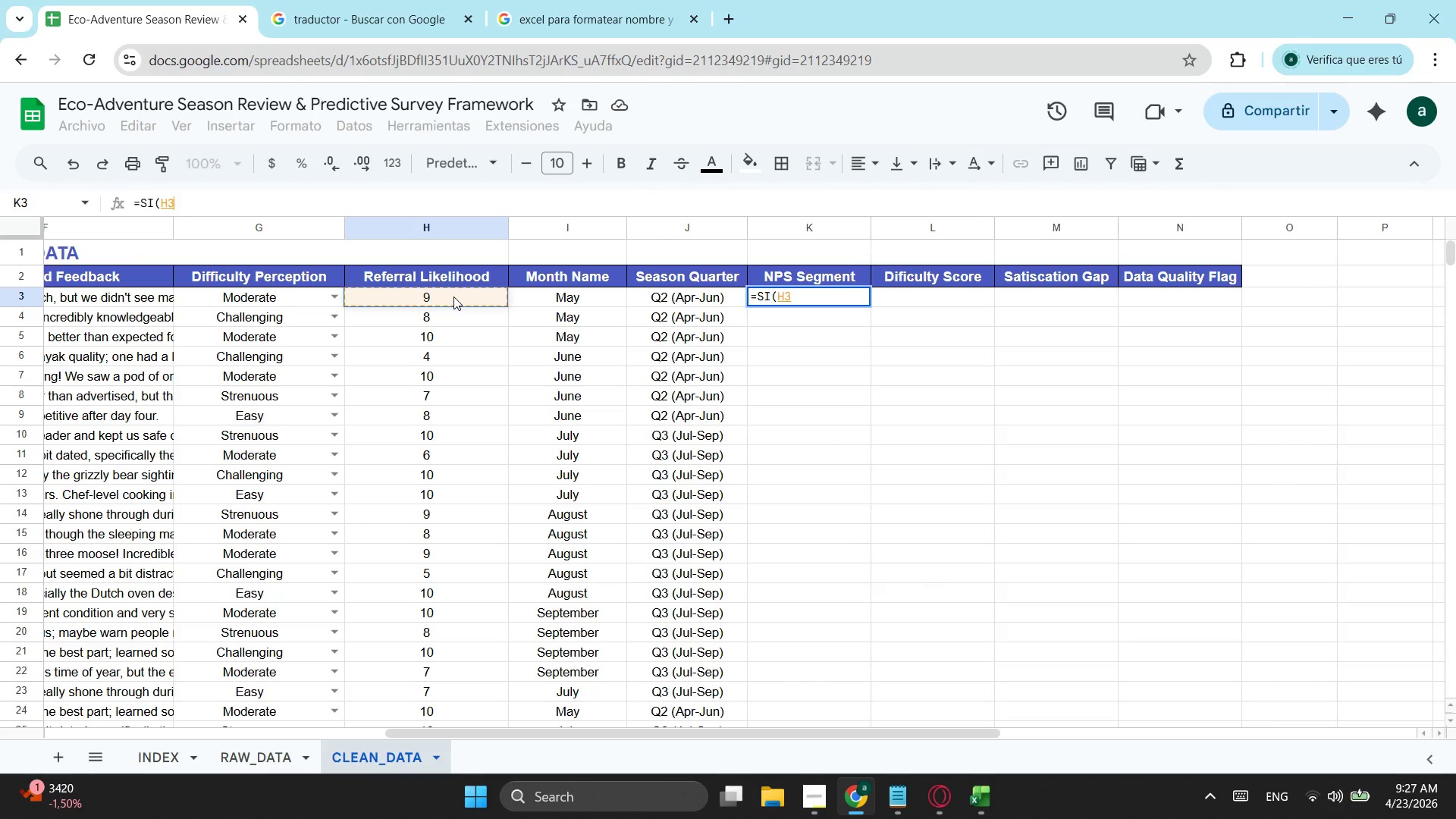 
type(>=9;"PRomotor)
key(Backspace)
key(Backspace)
type(Promotor";)
 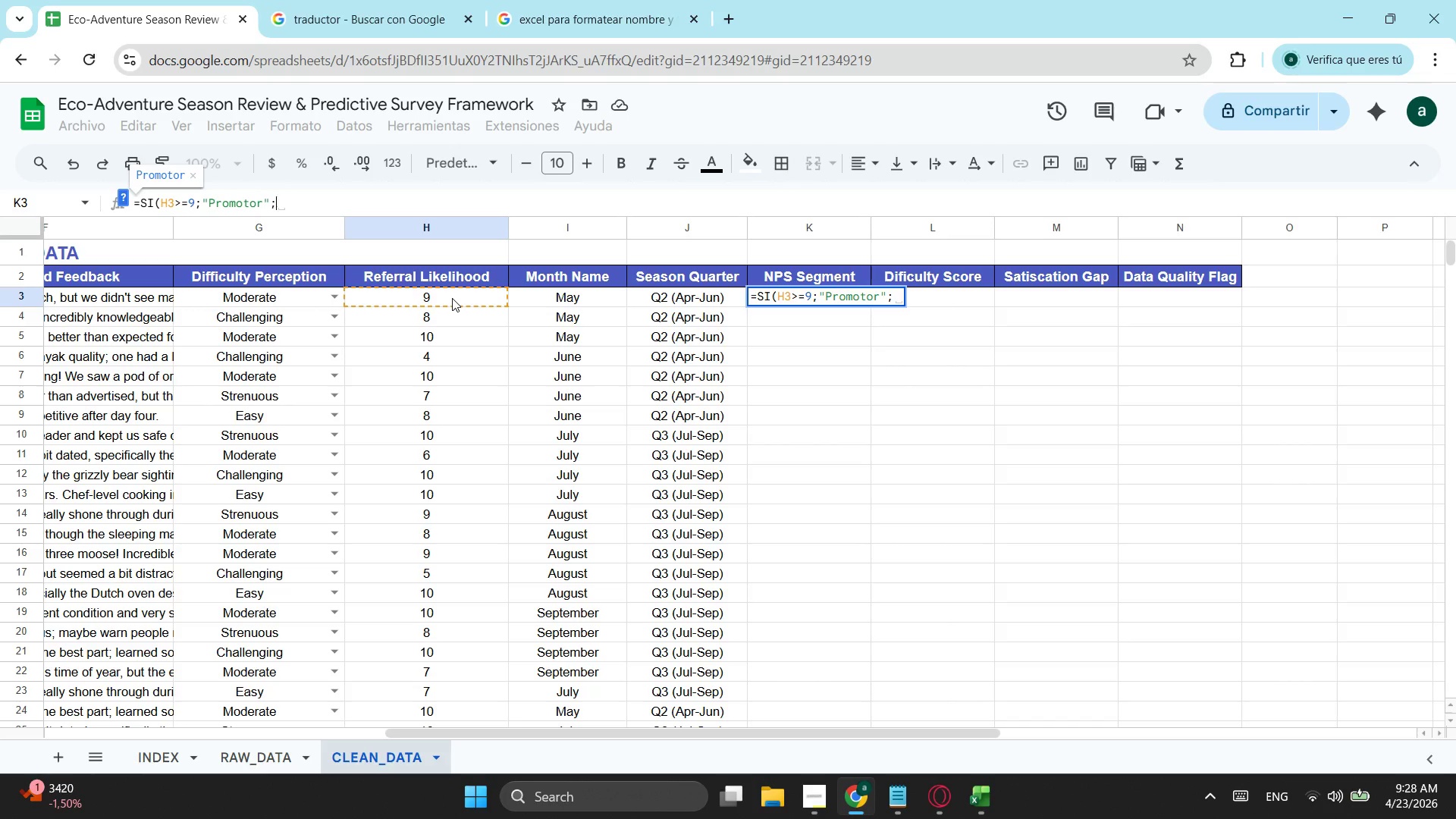 
type(si)
key(Tab)
 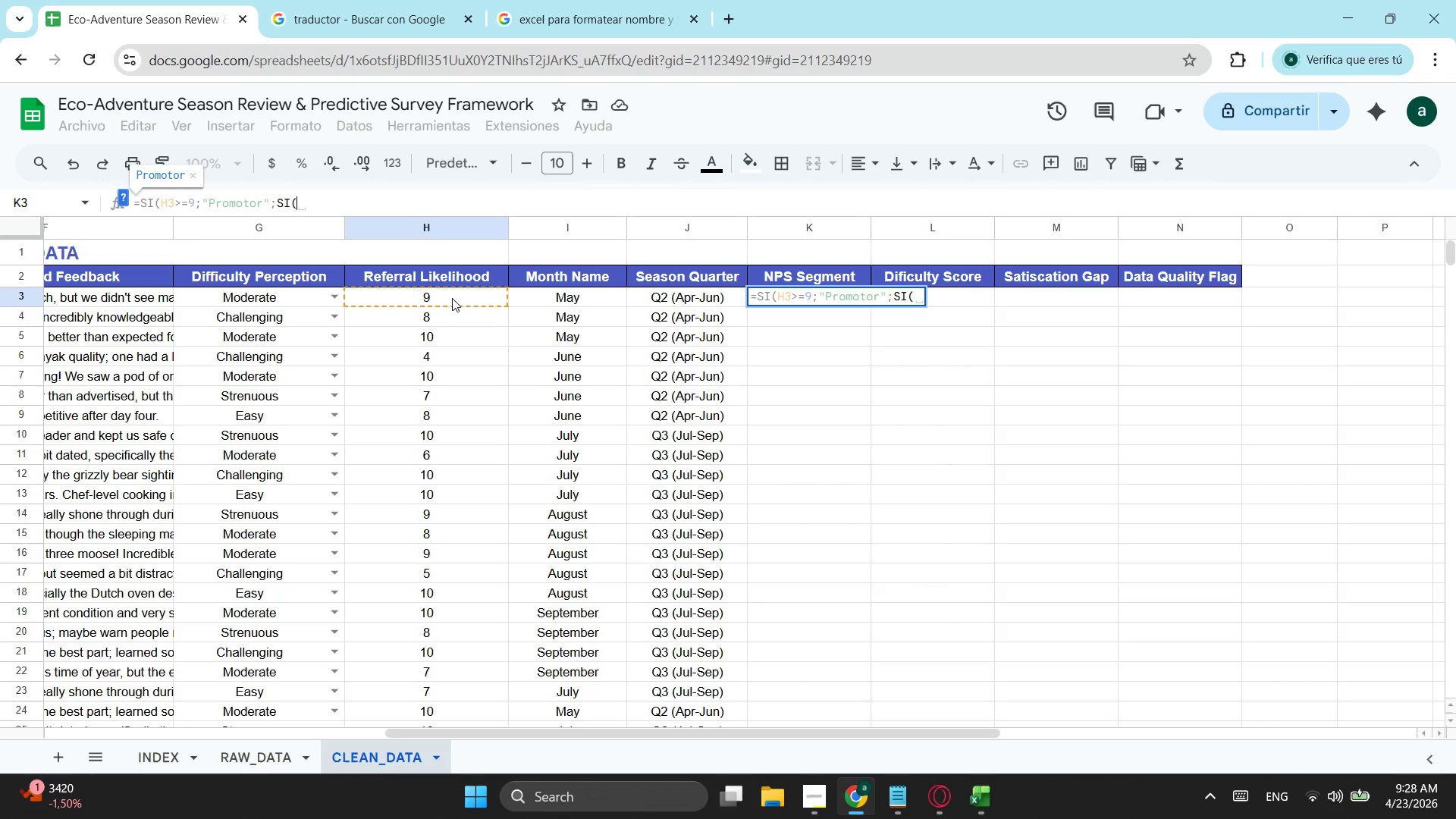 
wait(6.25)
 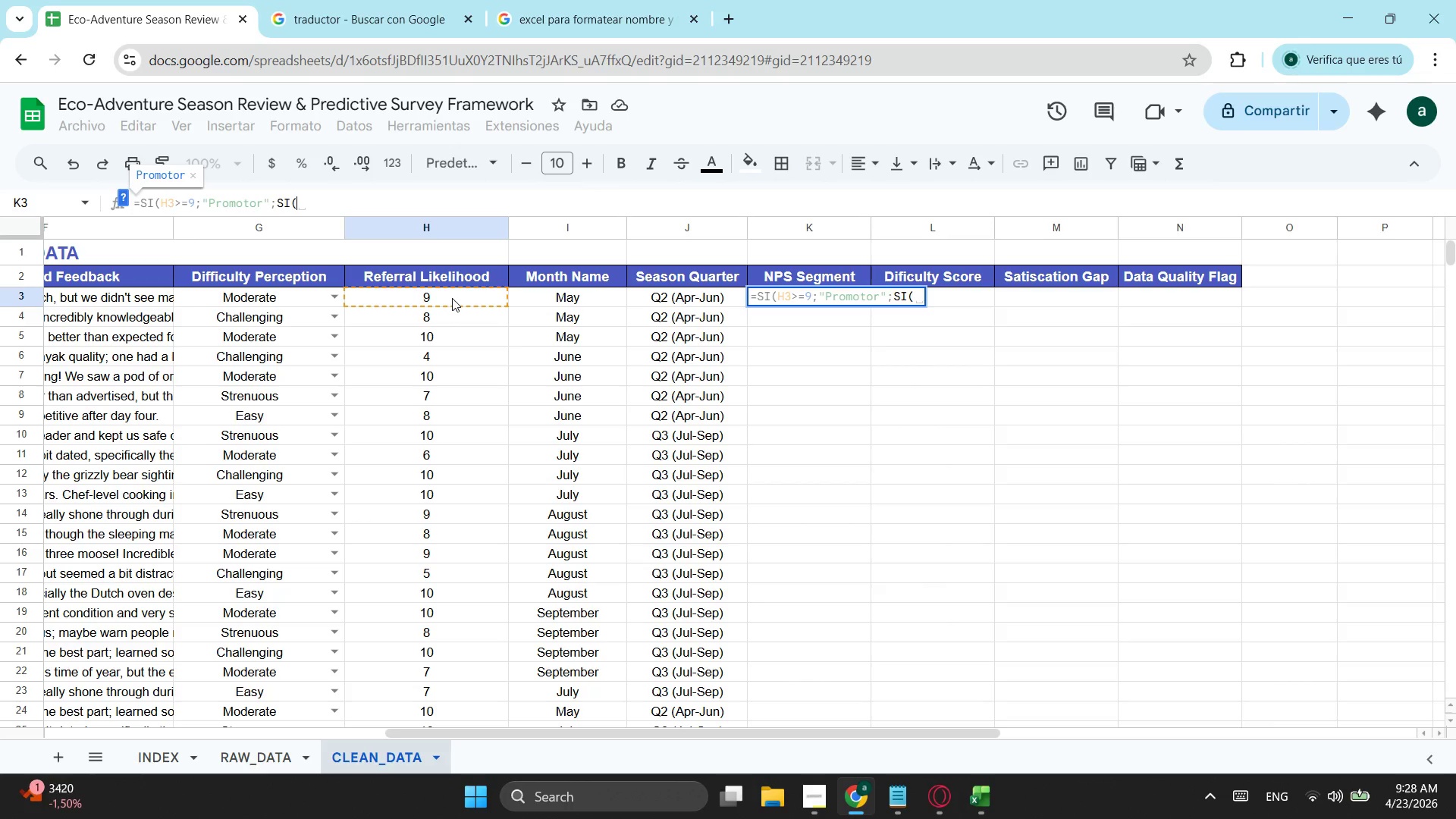 
left_click([452, 298])
 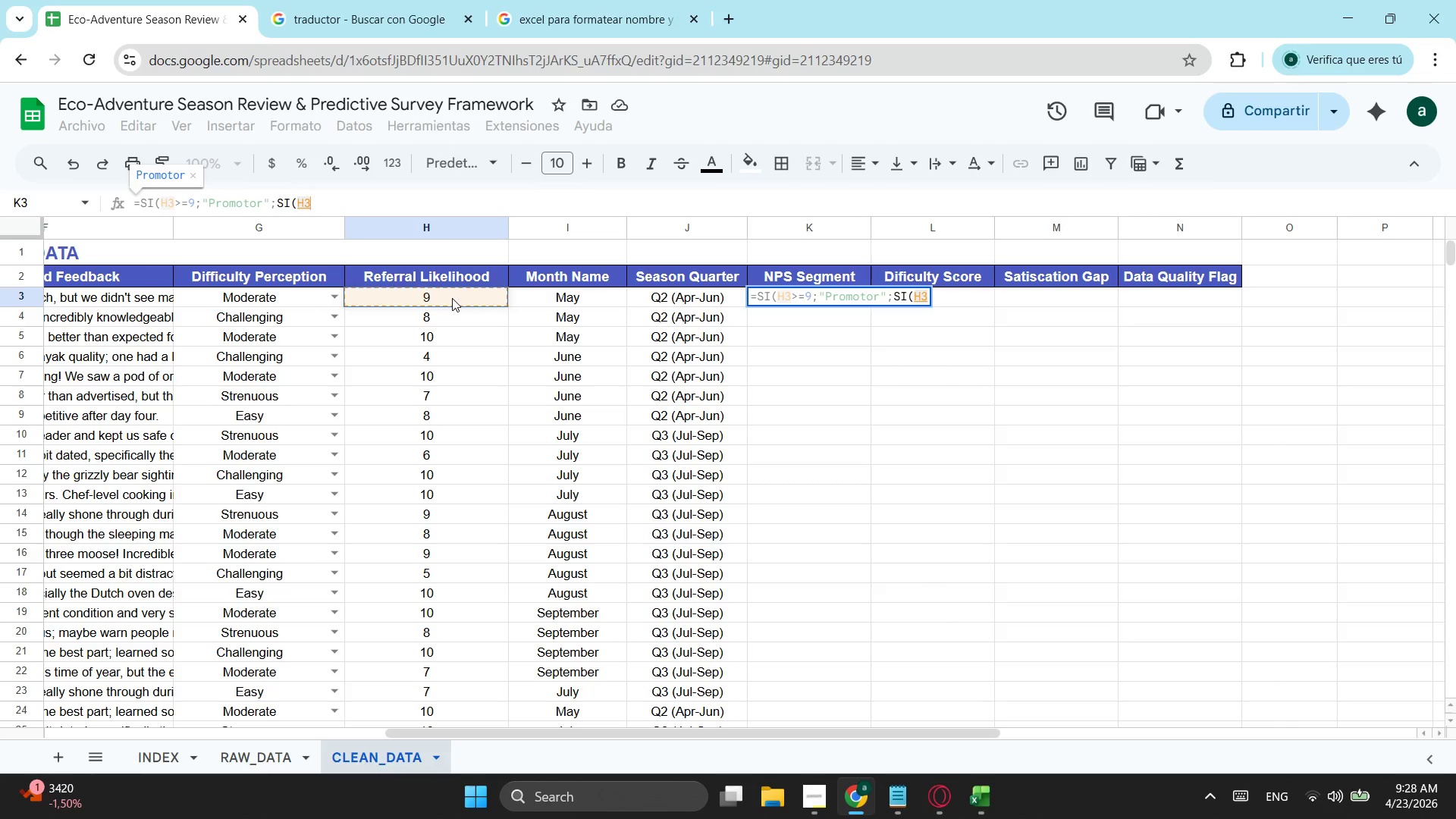 
key(Shift+ShiftLeft)
 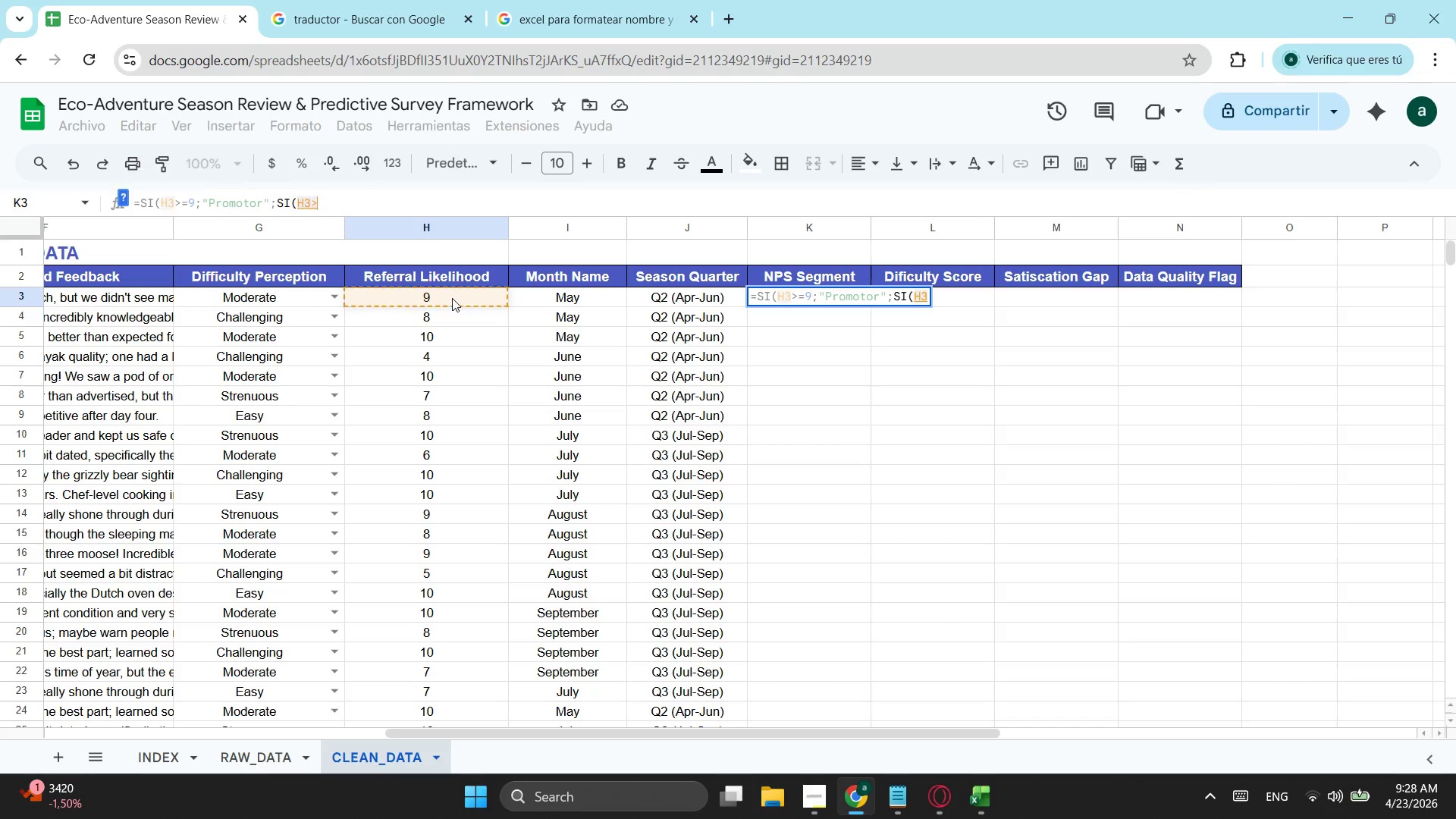 
key(Shift+Period)
 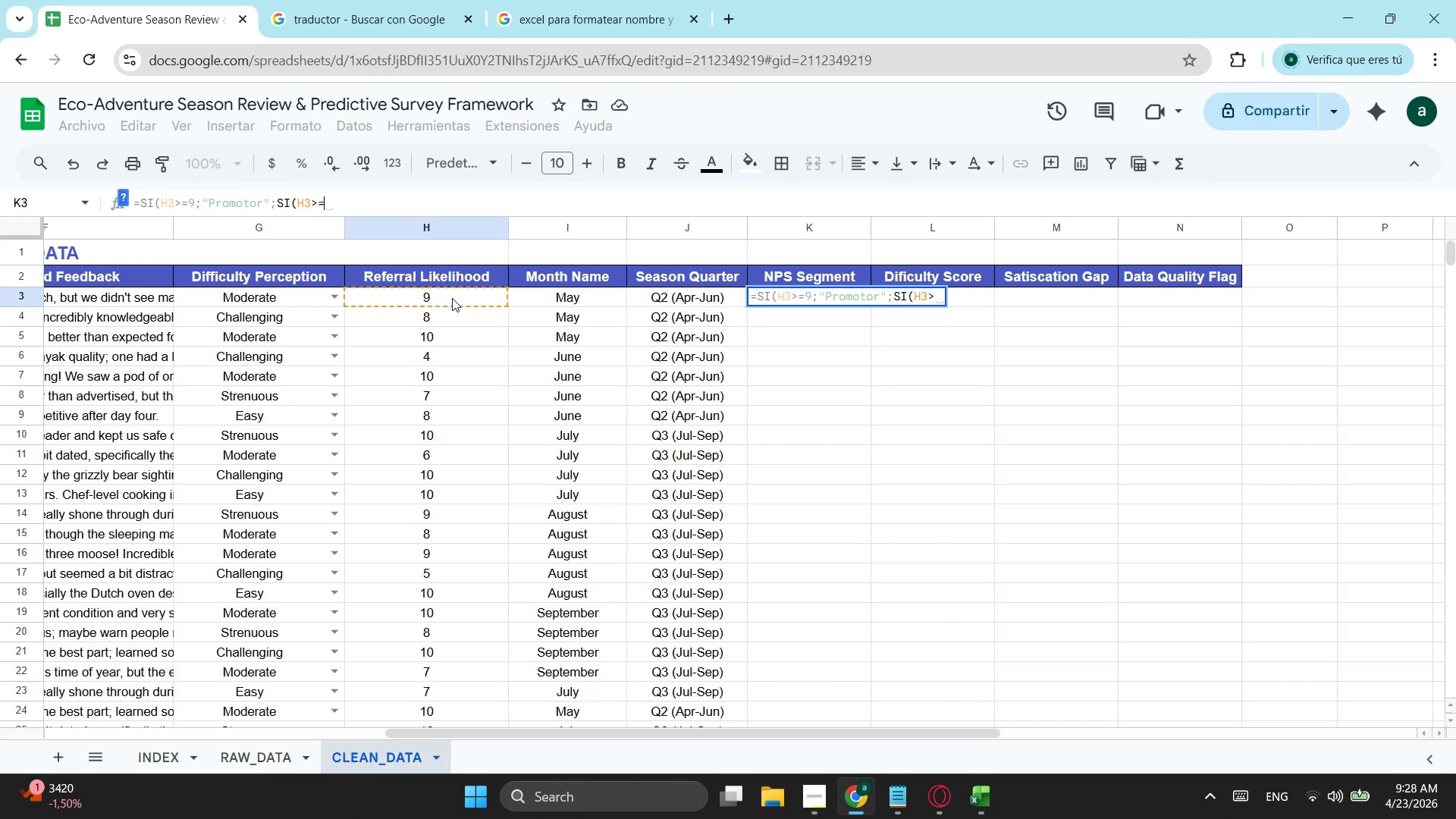 
key(Equal)
 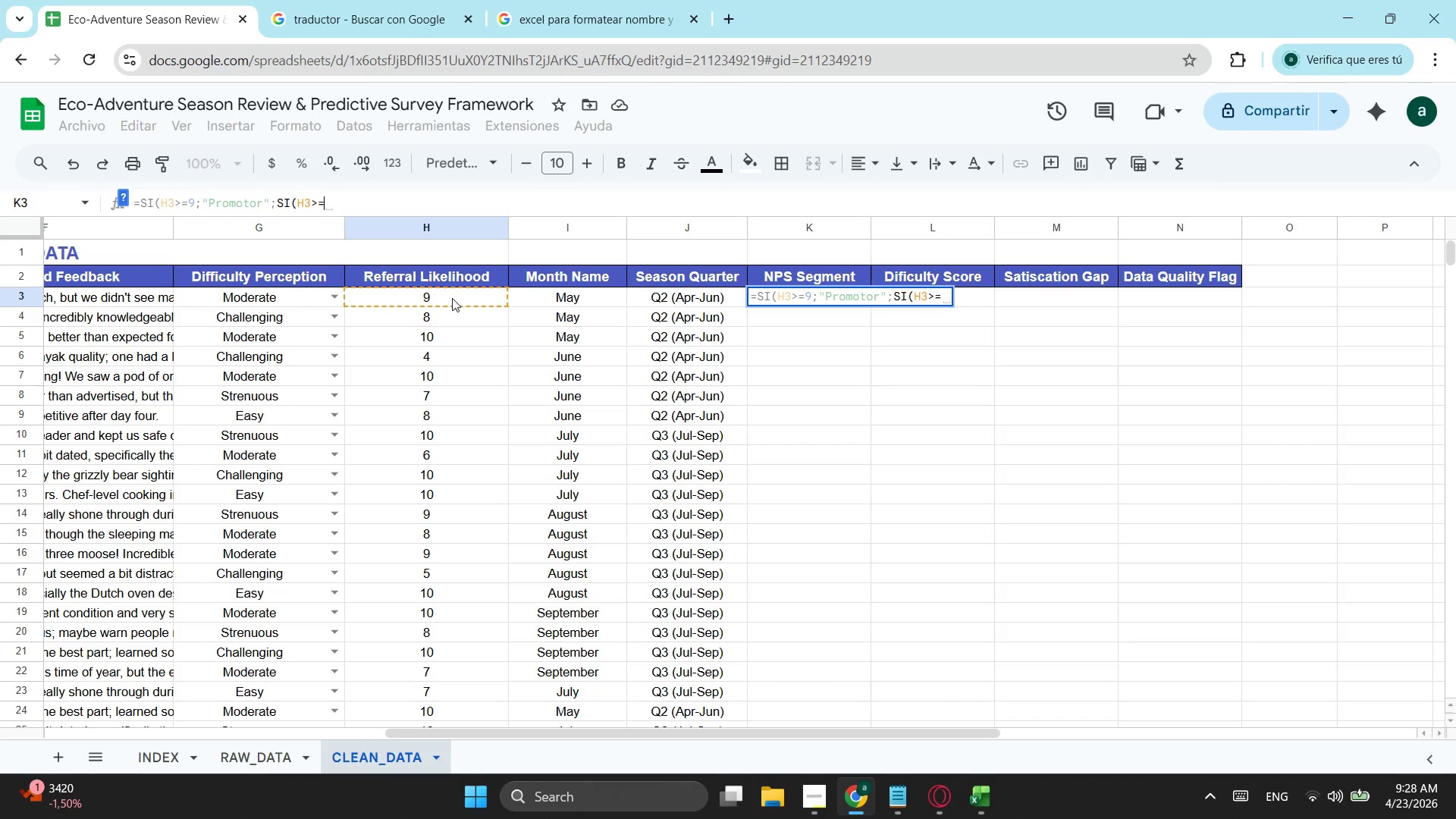 
key(7)
 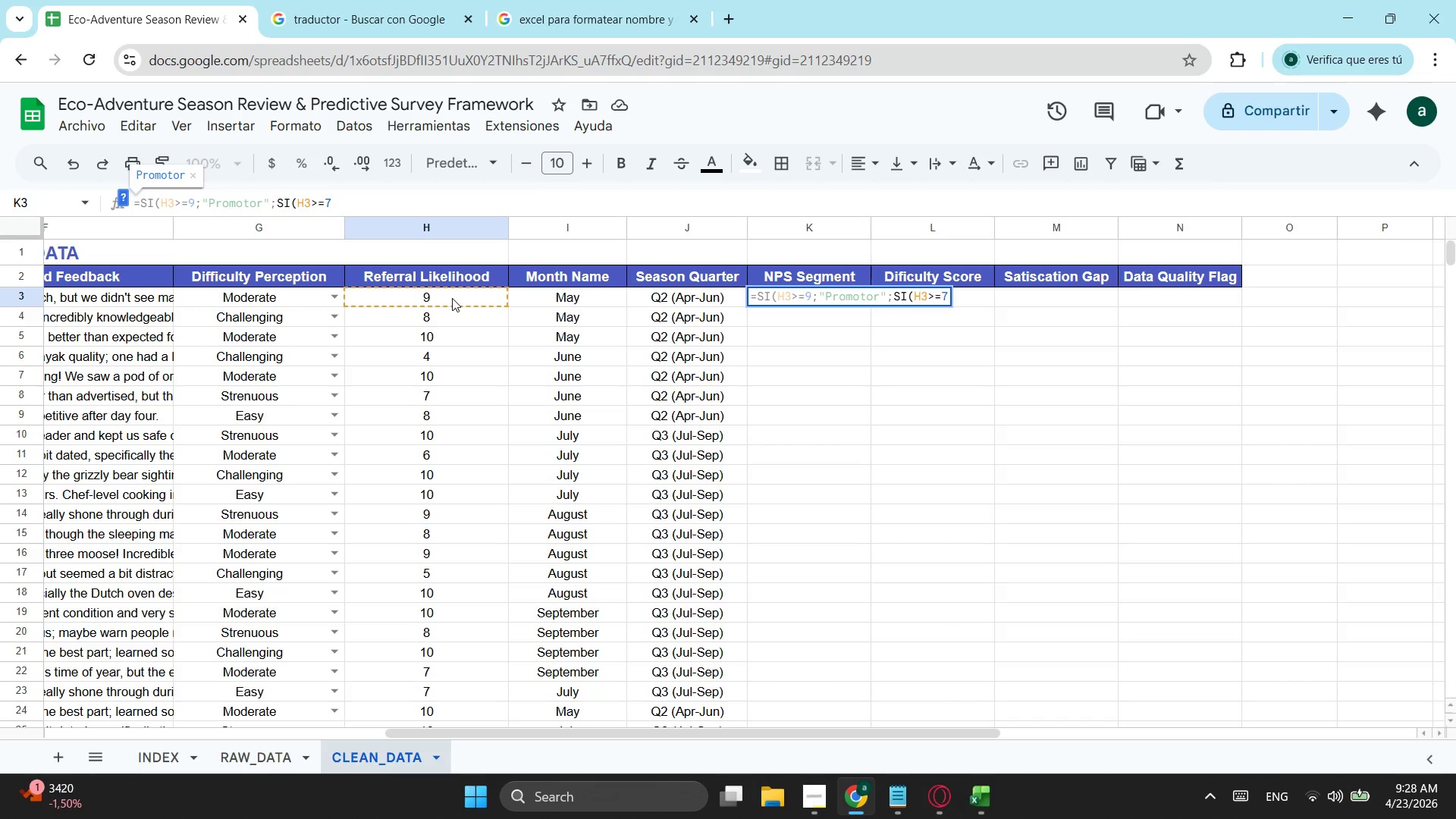 
key(Semicolon)
 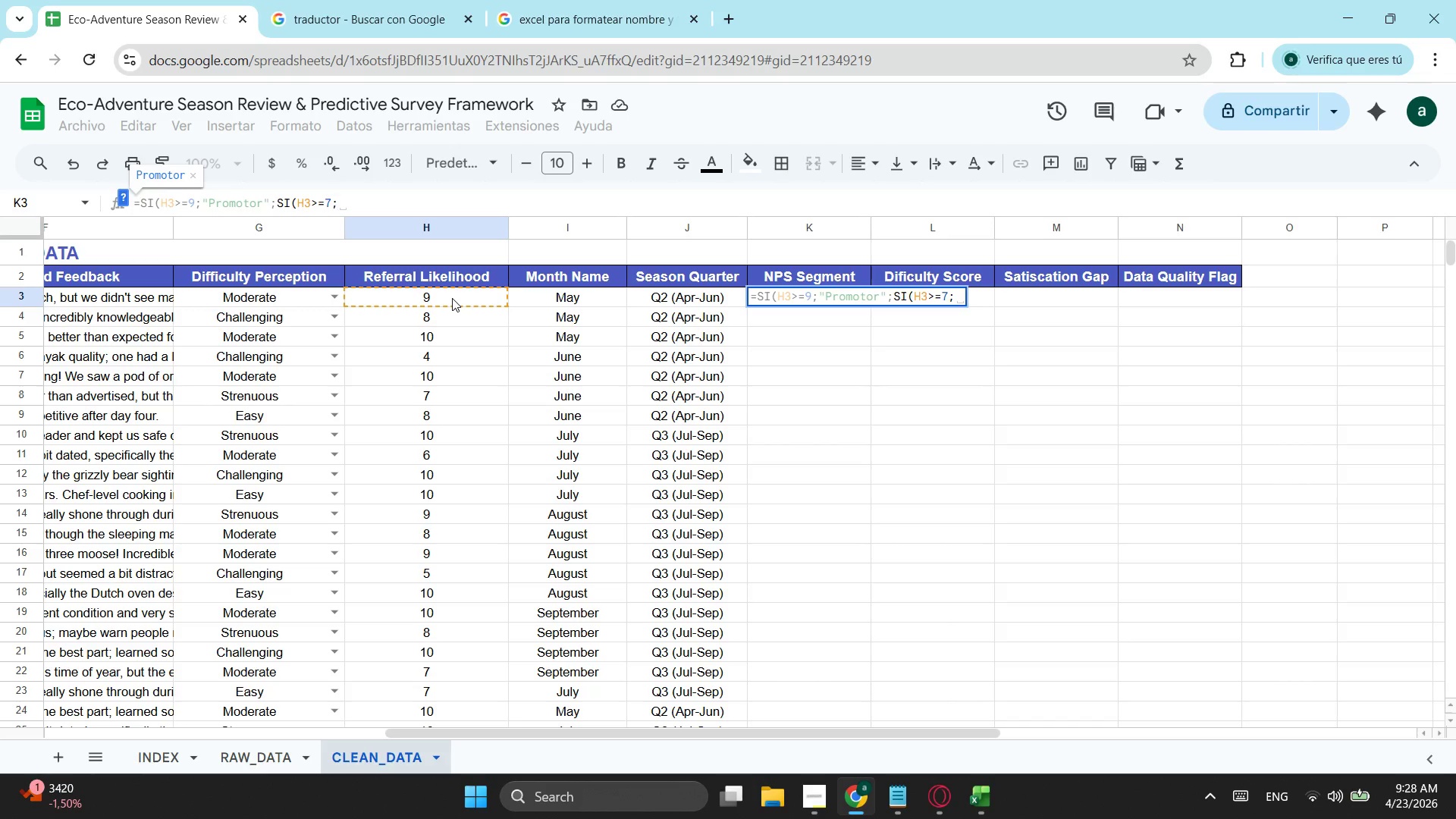 
type("pa)
key(Backspace)
key(Backspace)
type(Pasive)
 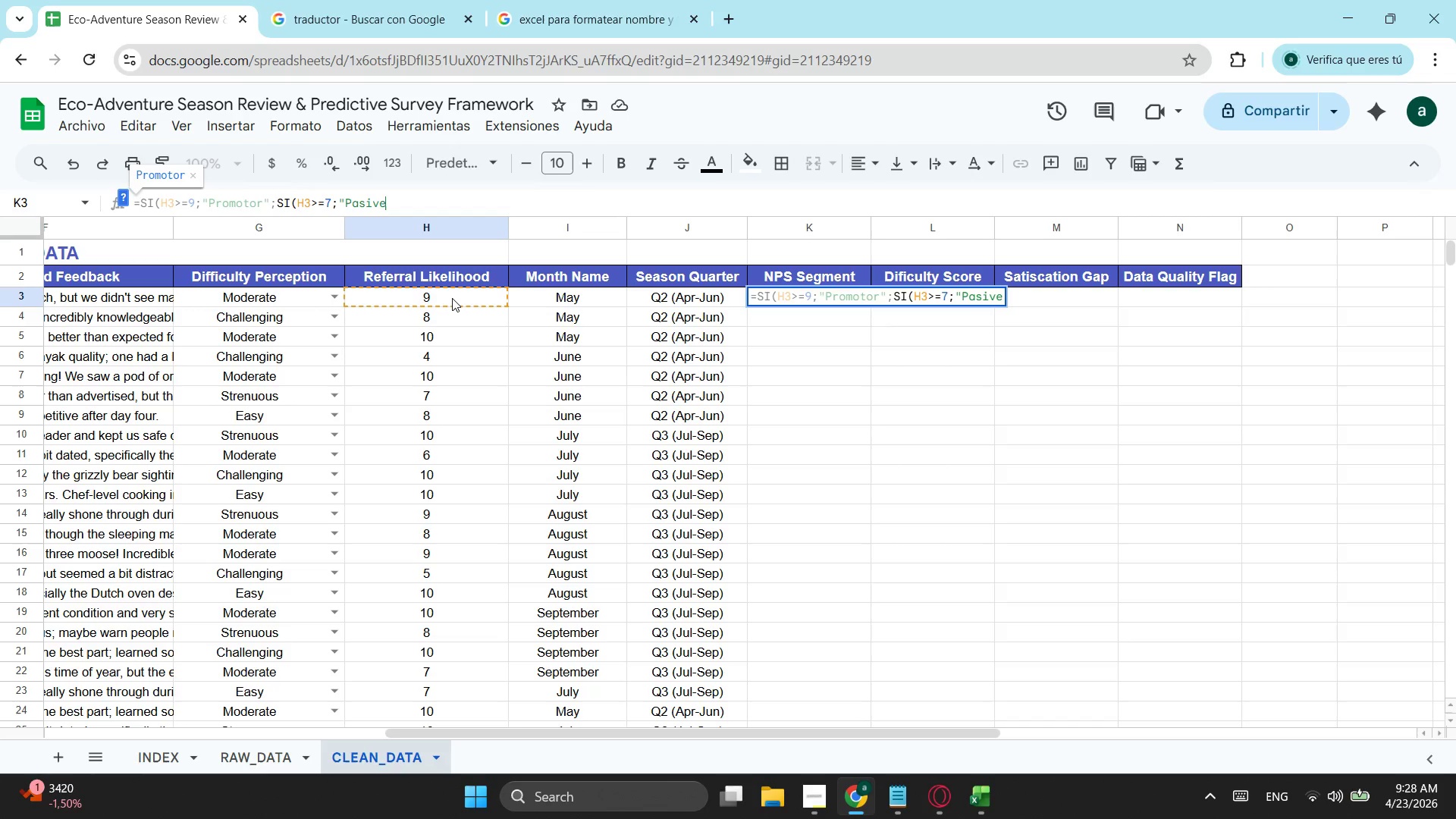 
wait(7.27)
 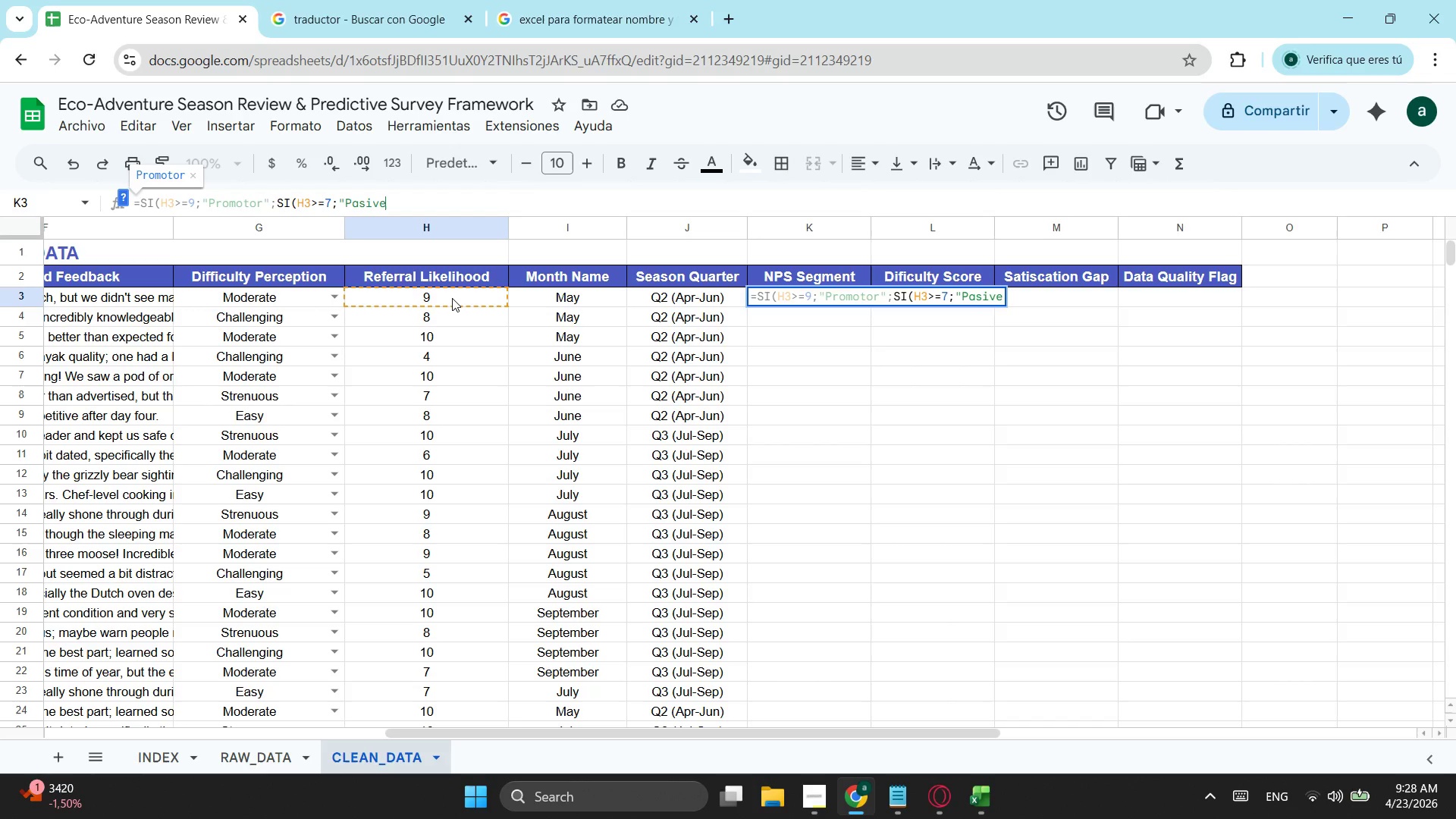 
left_click([361, 197])
 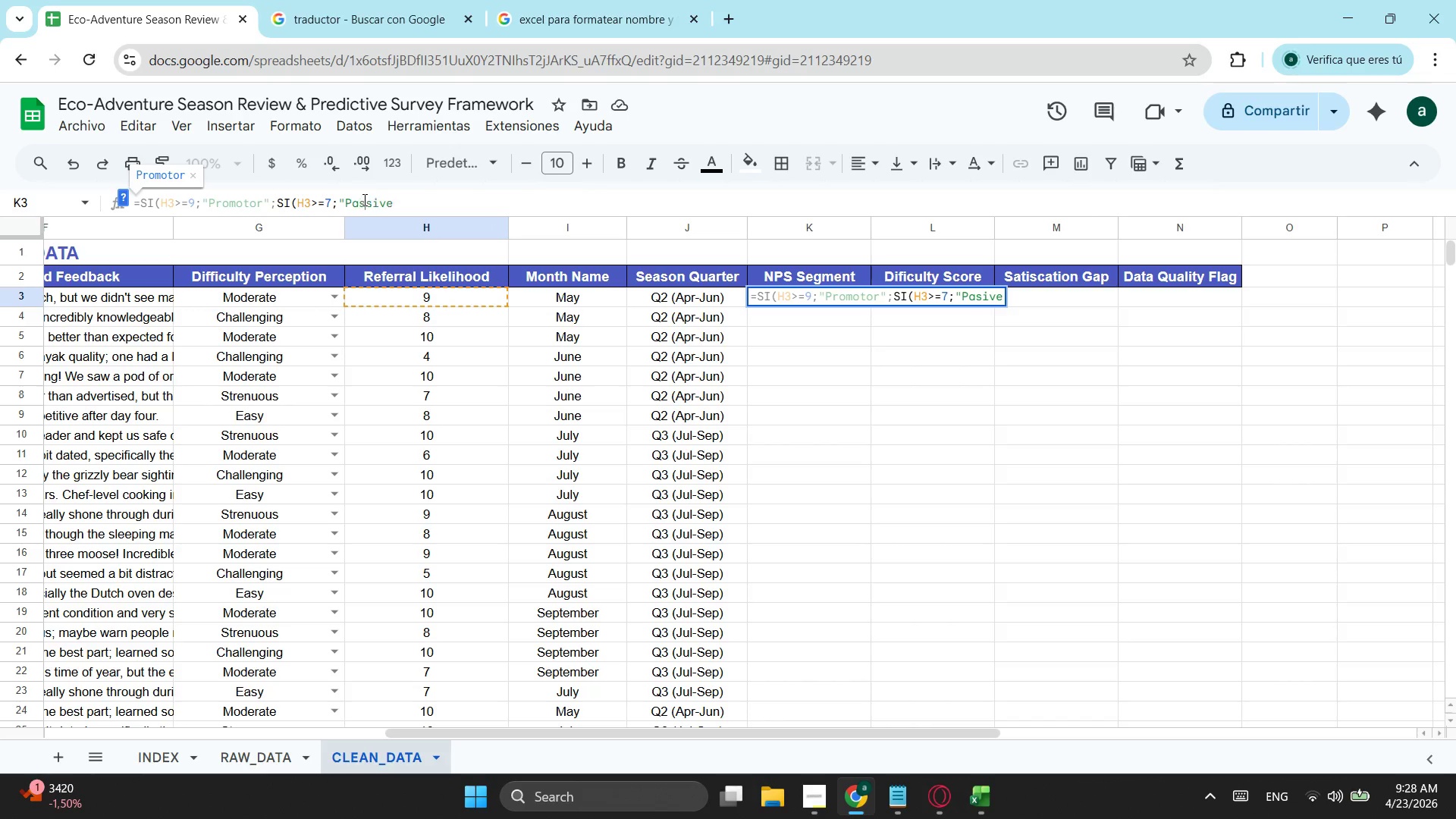 
key(S)
 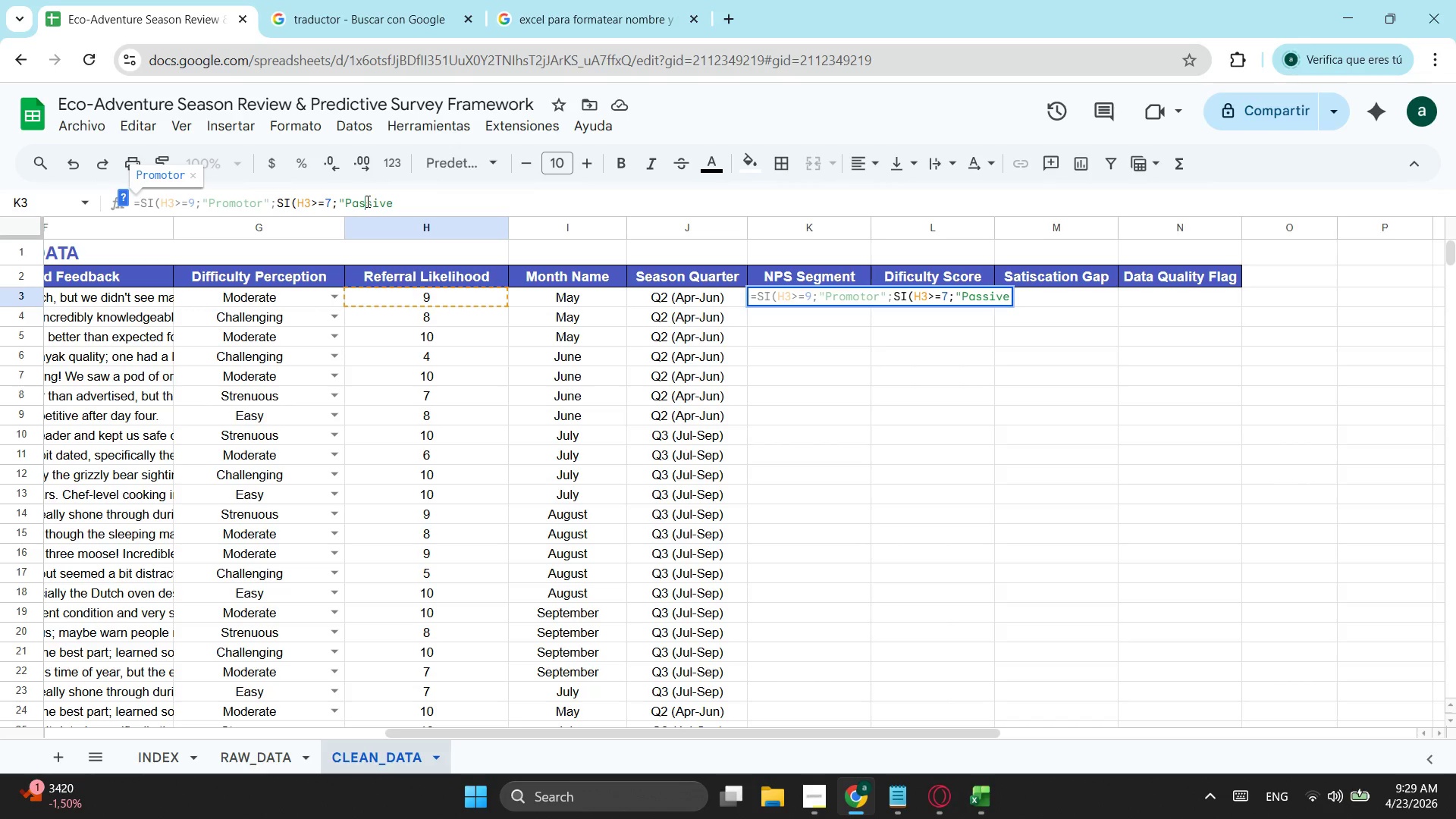 
wait(25.33)
 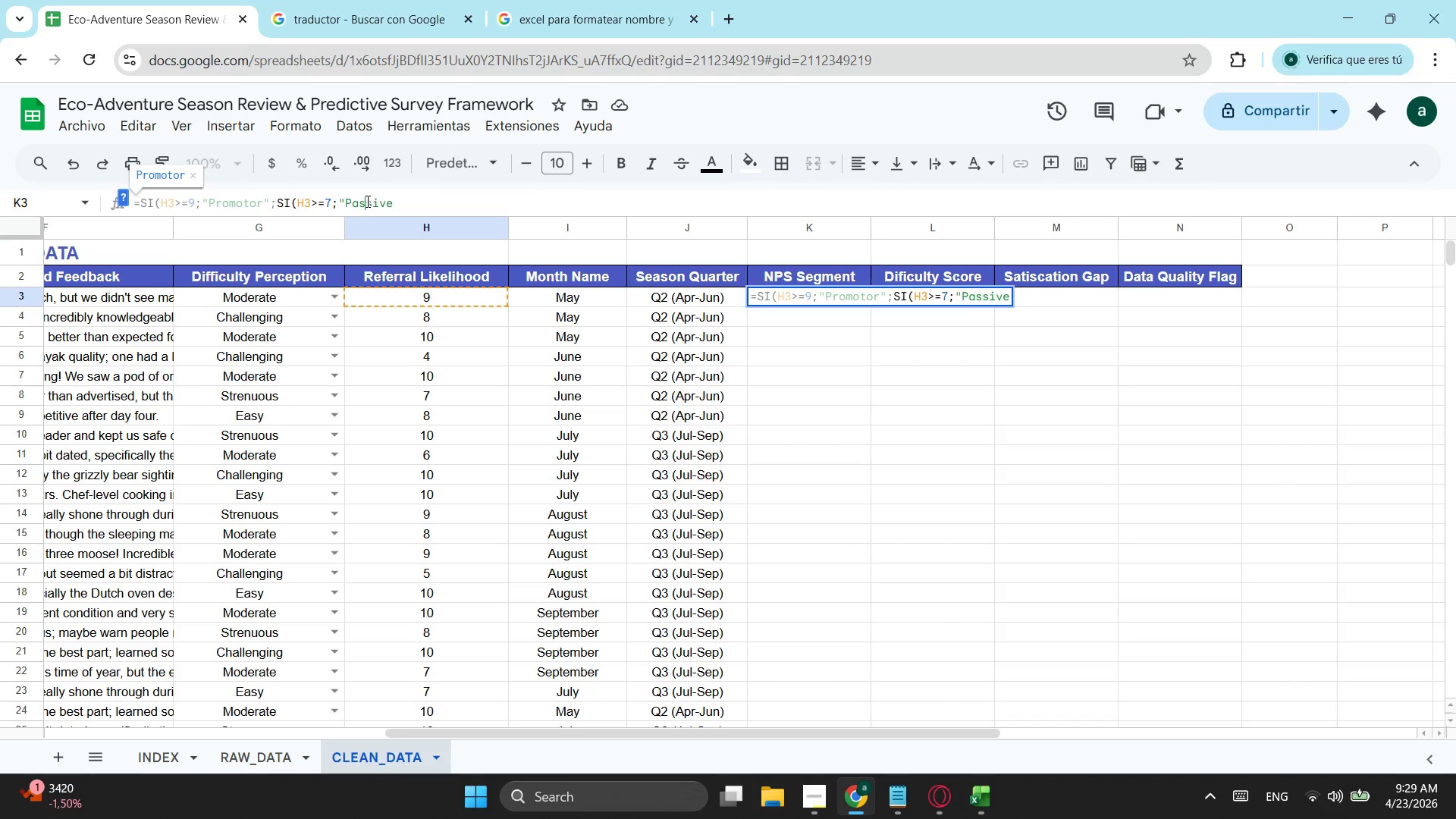 
key(Shift+ShiftLeft)
 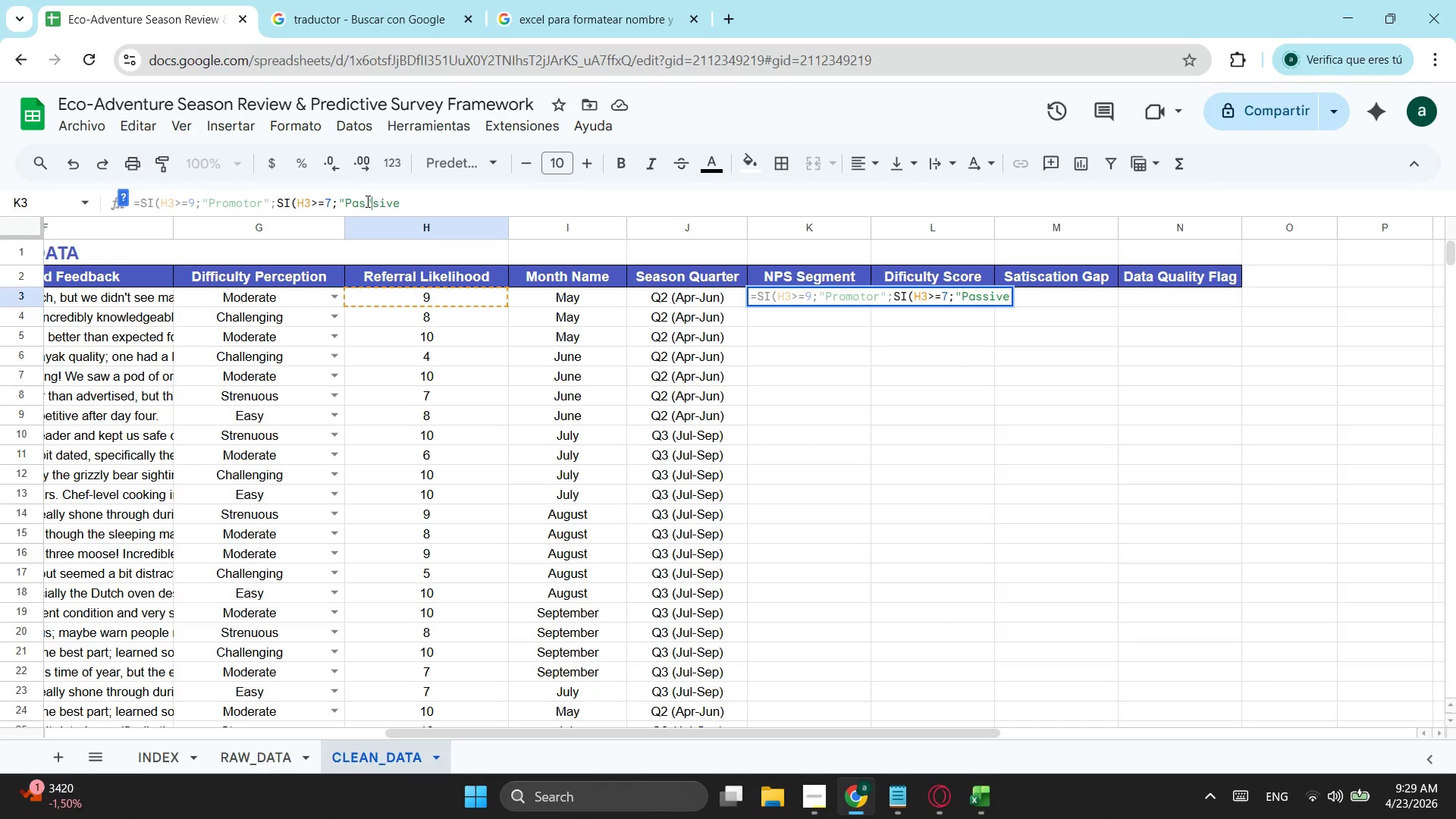 
key(Shift+Quote)
 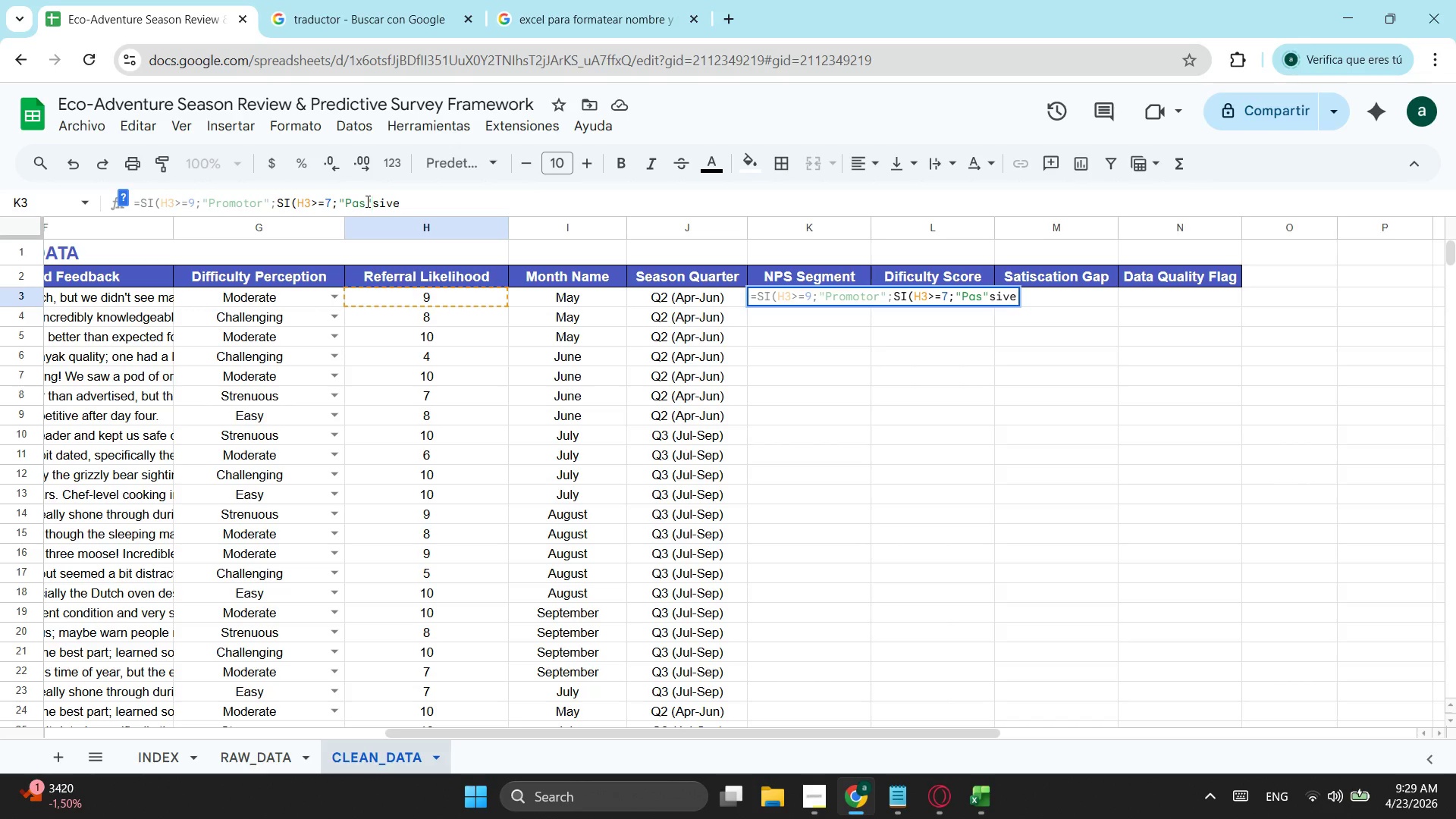 
key(Backspace)
 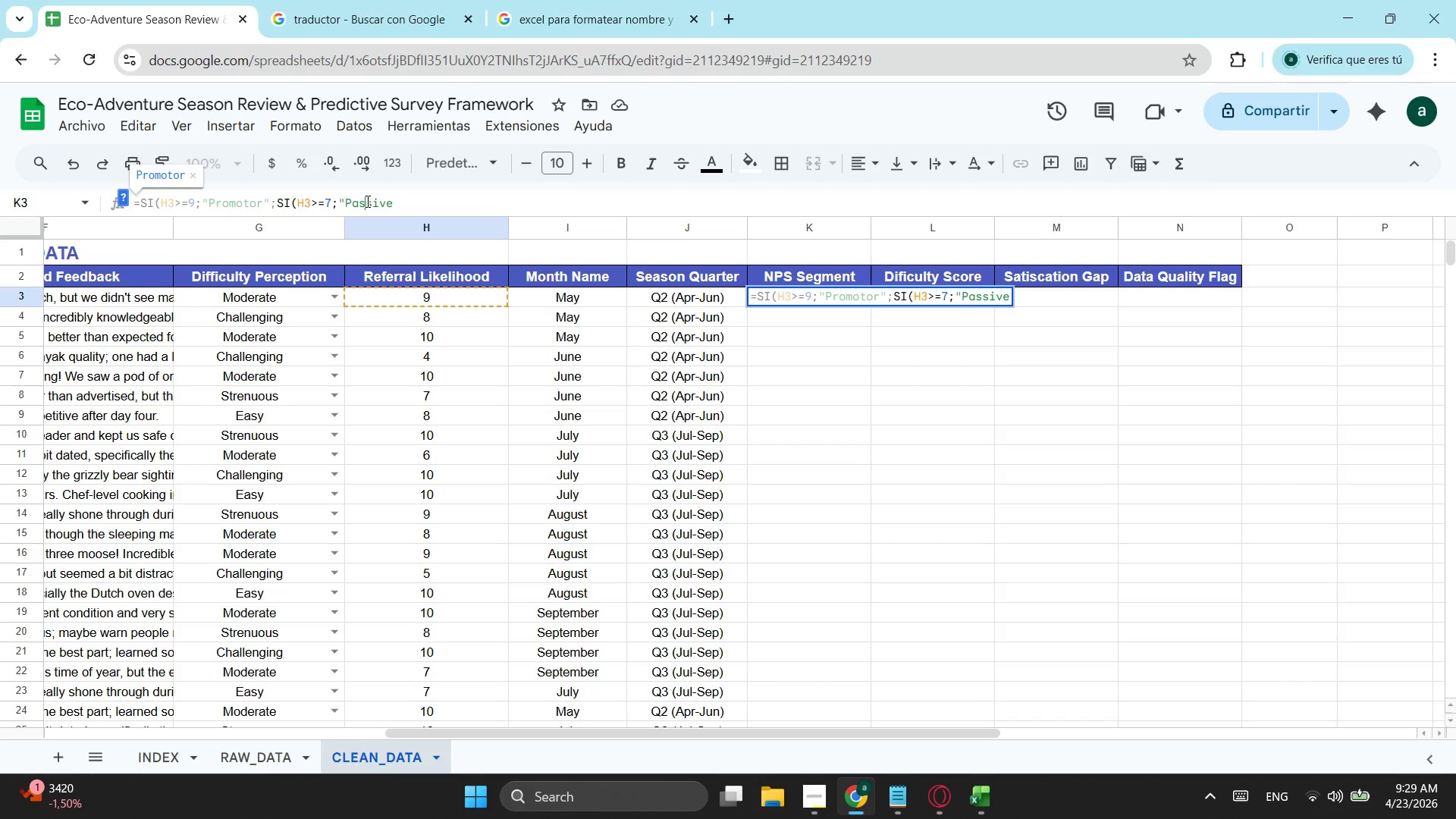 
key(ArrowRight)
 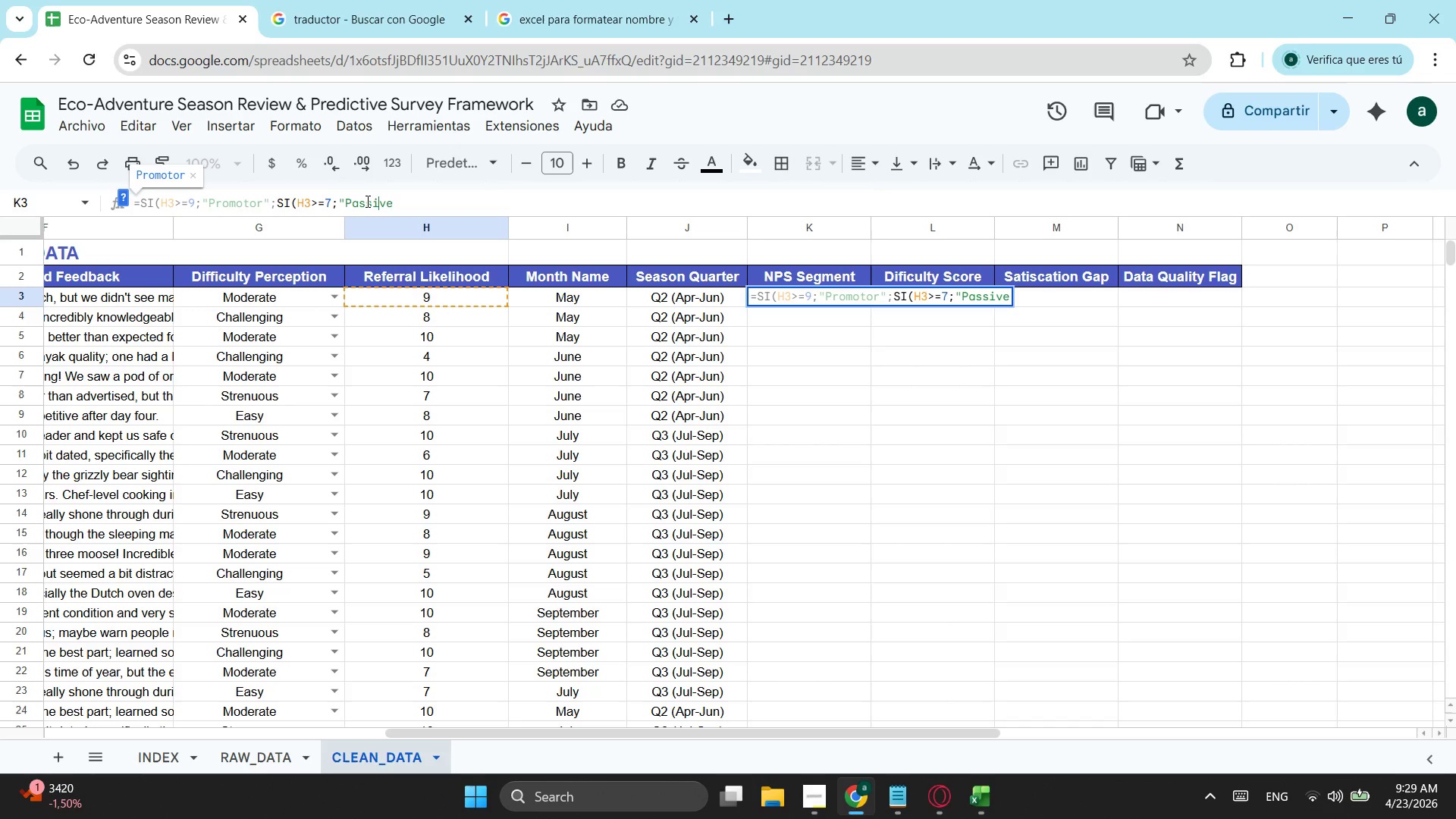 
key(ArrowRight)
 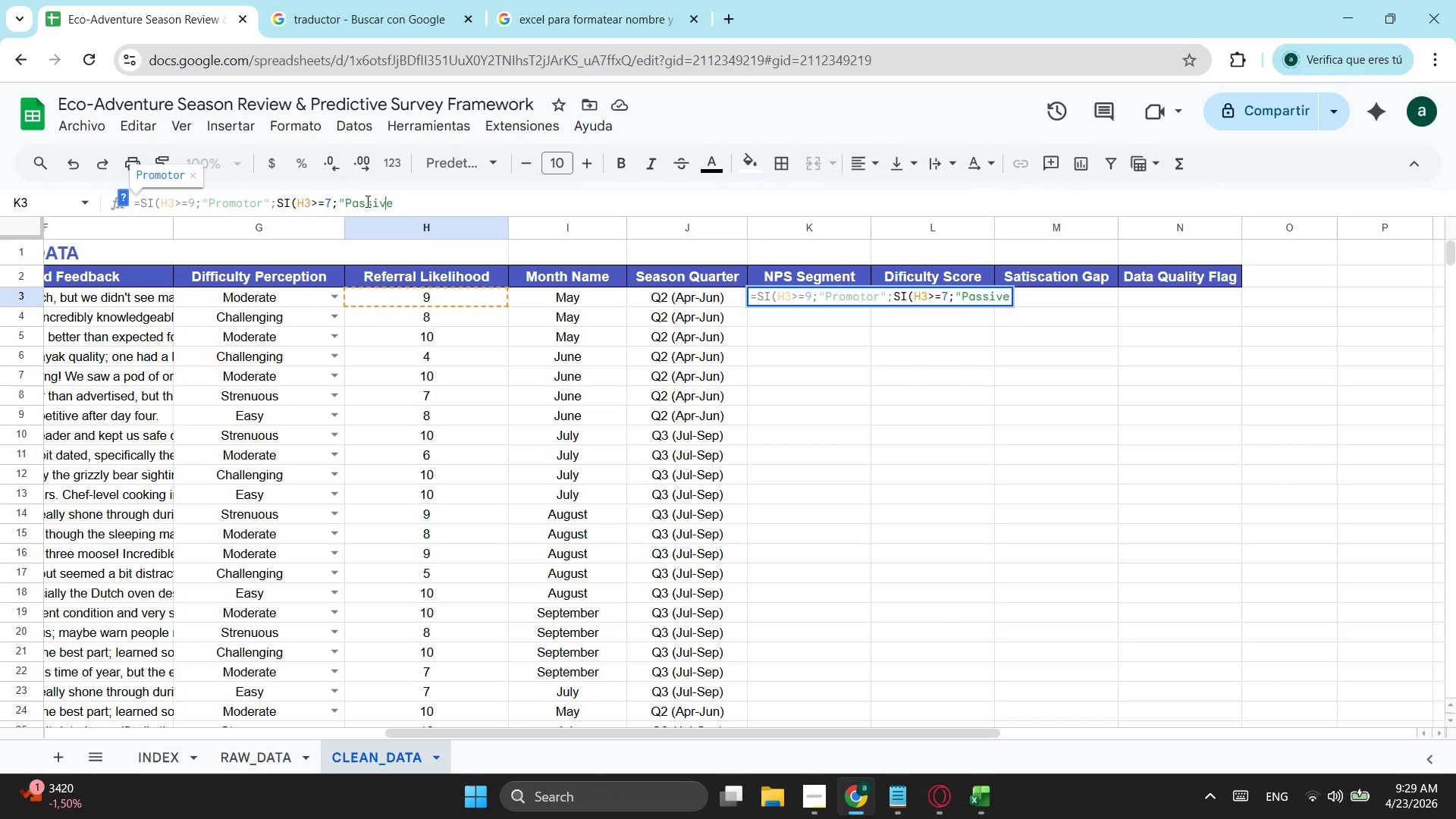 
key(ArrowRight)
 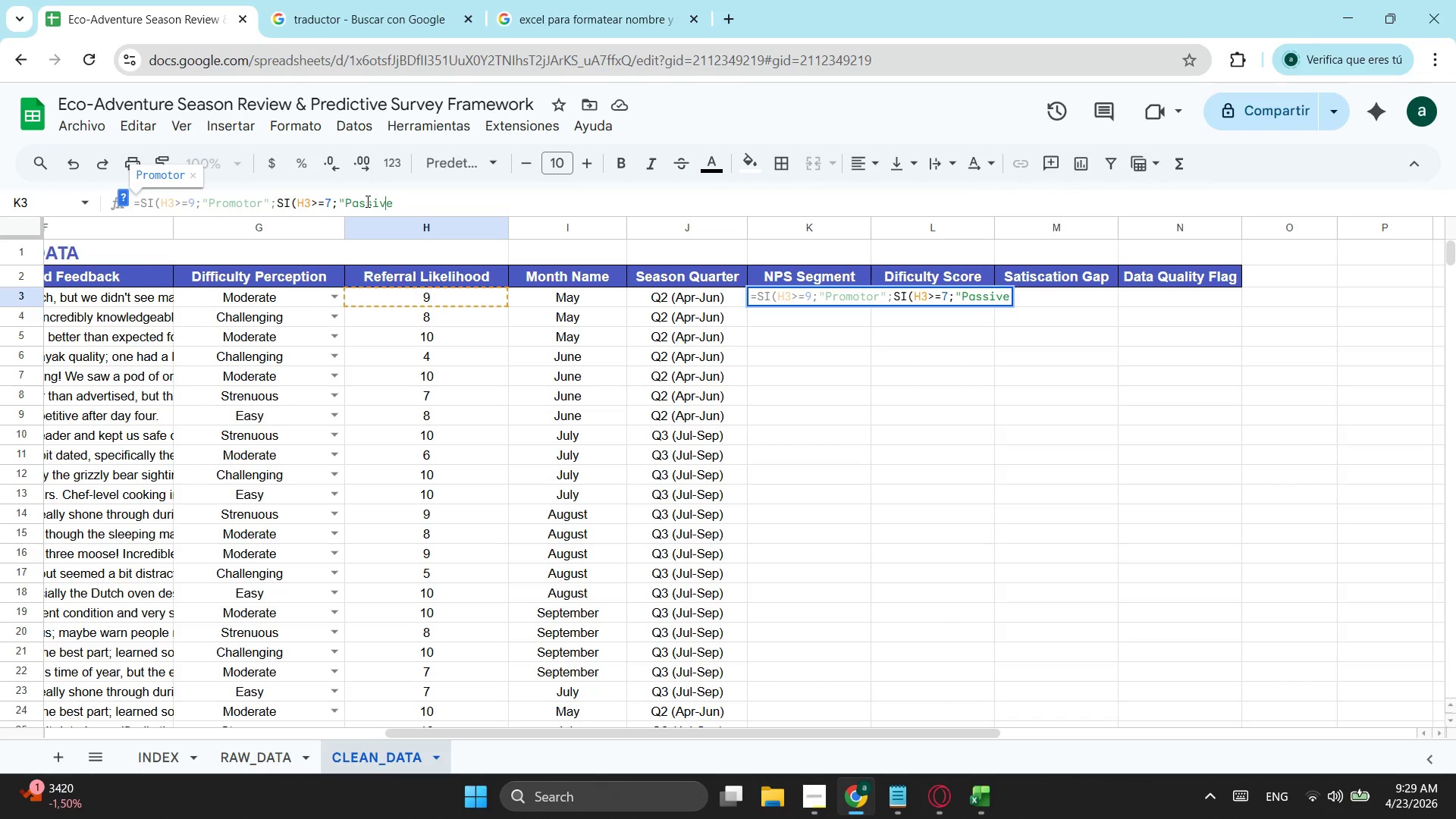 
key(ArrowRight)
 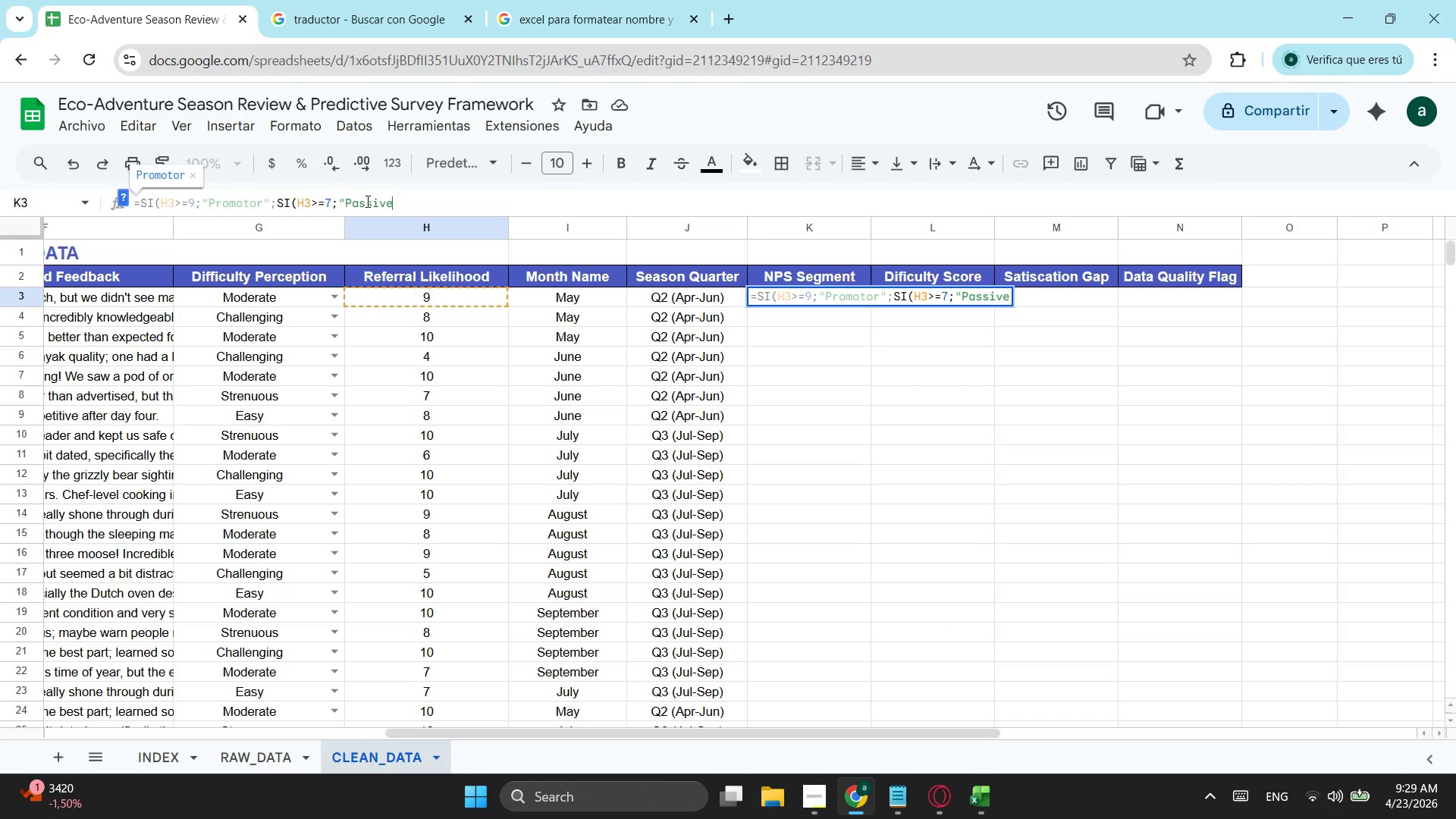 
key(Shift+Quote)
 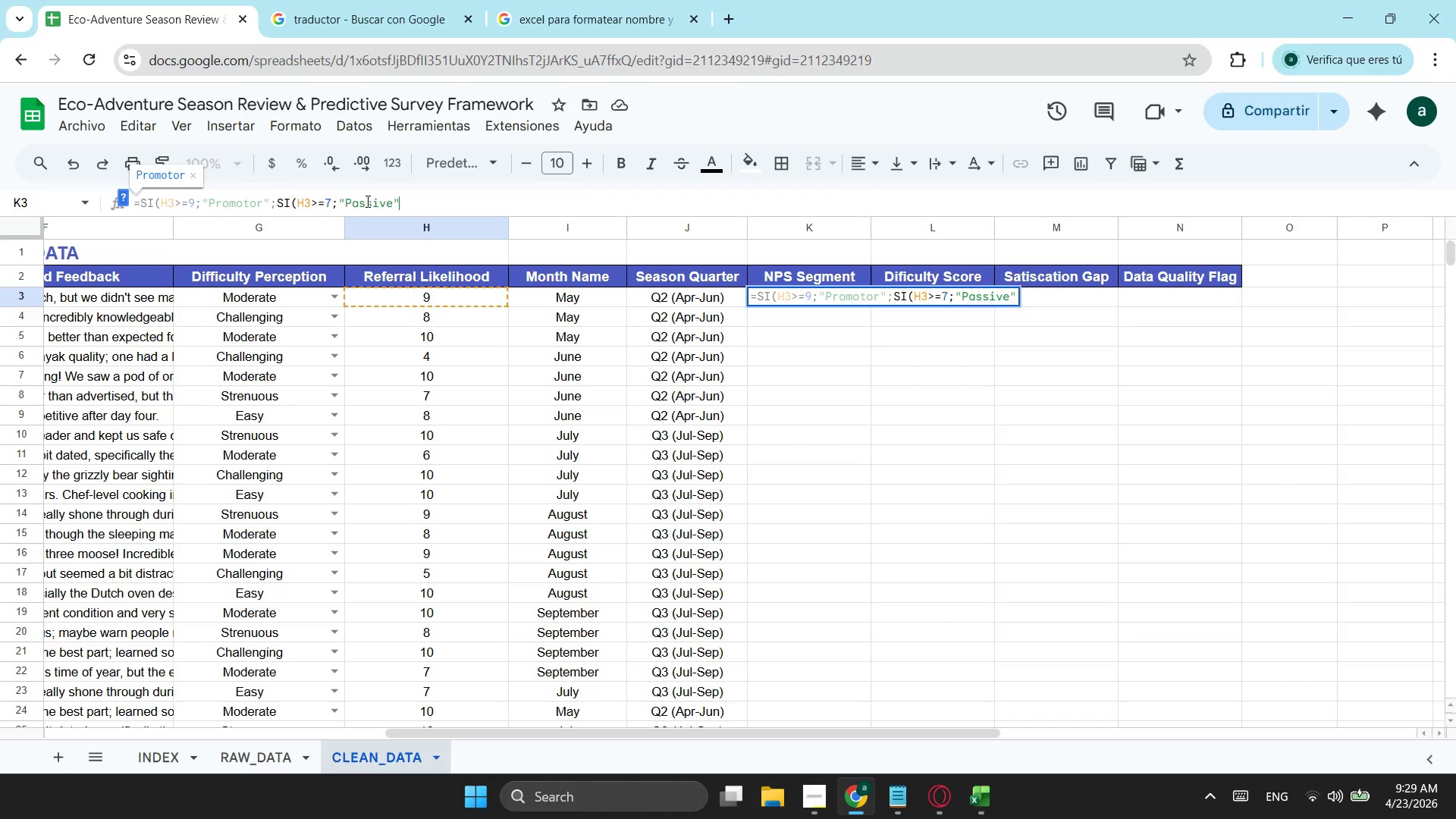 
key(Semicolon)
 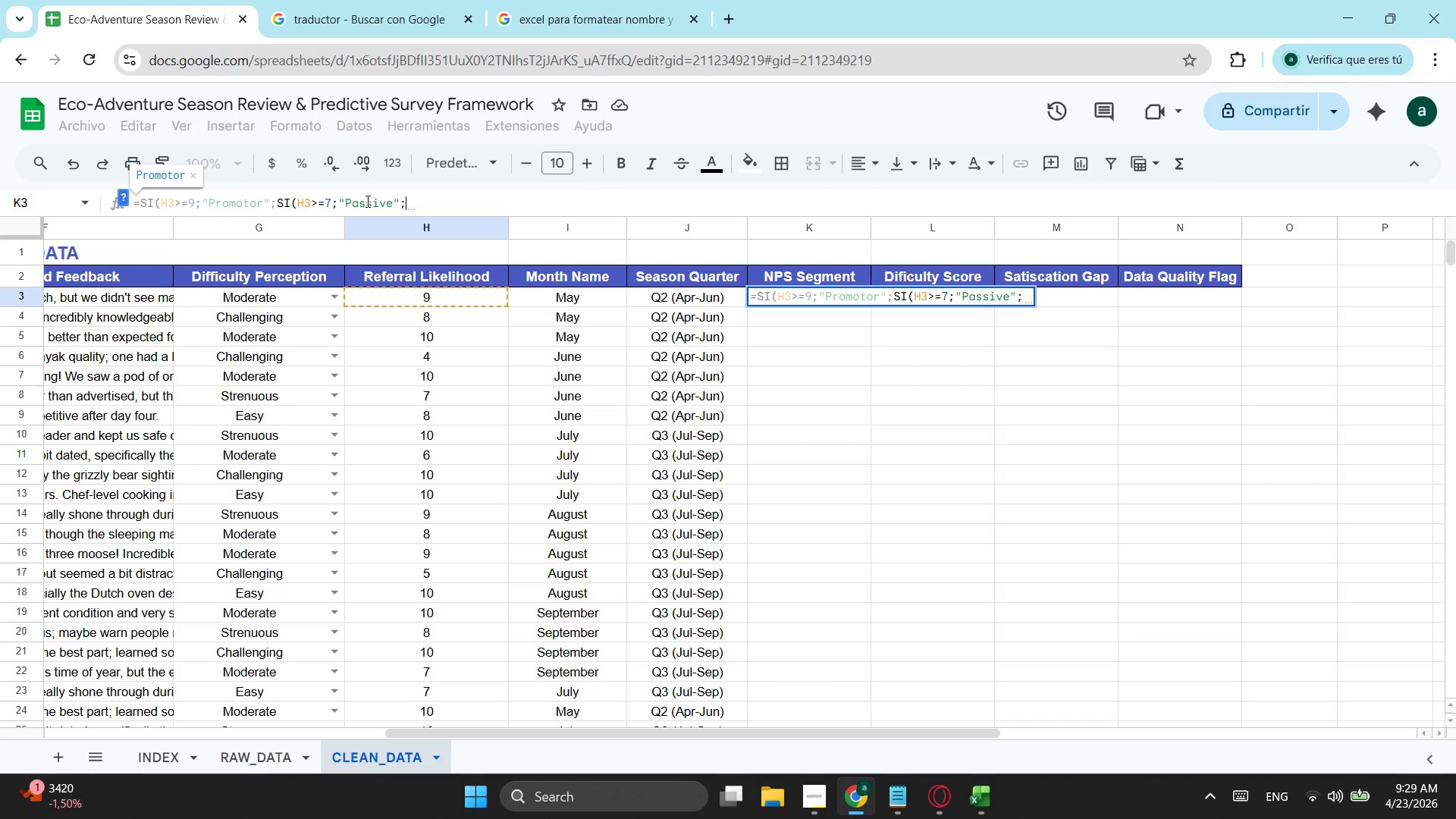 
type("de)
key(Backspace)
key(Backspace)
type(Detractor)
 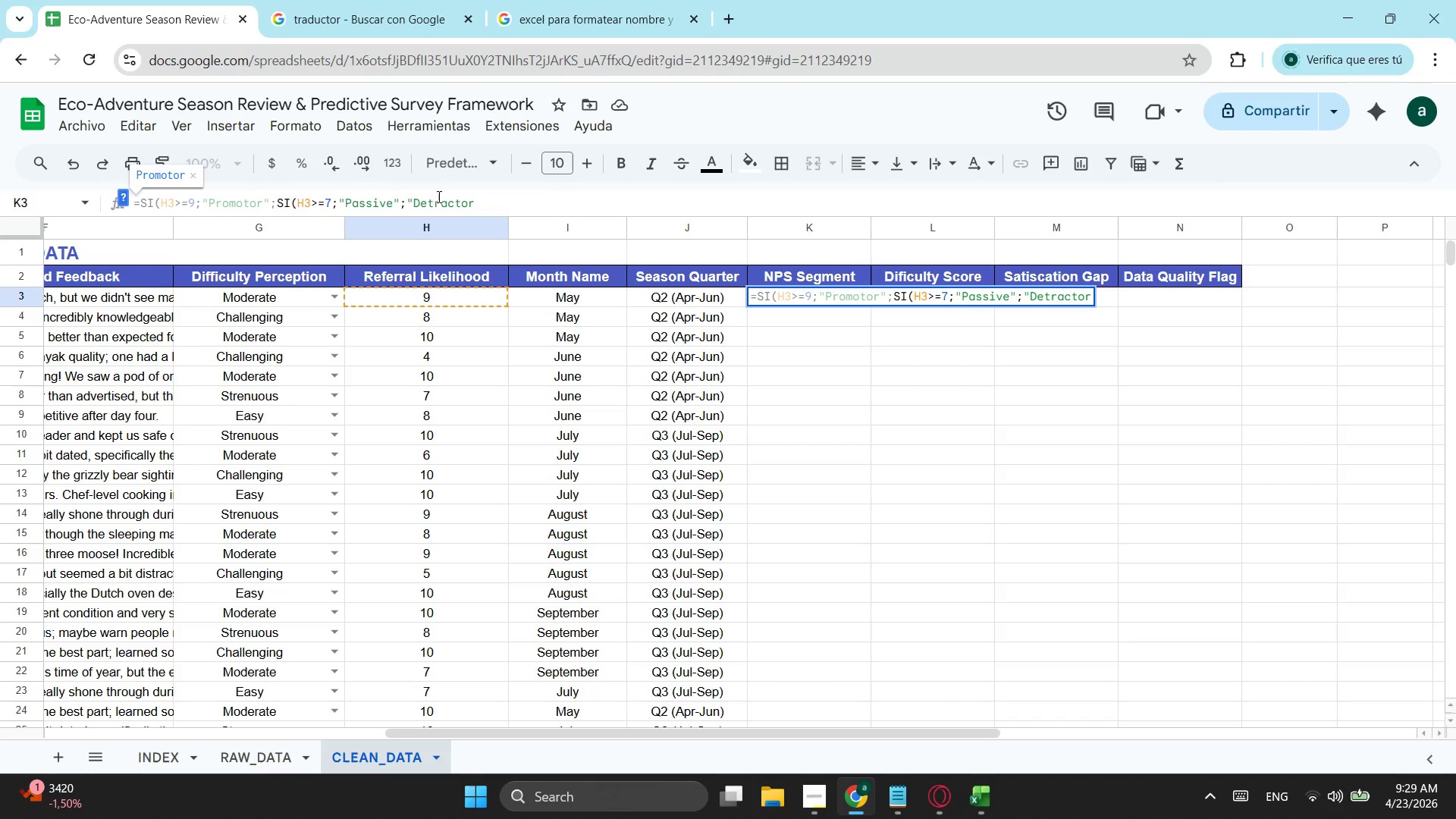 
wait(5.14)
 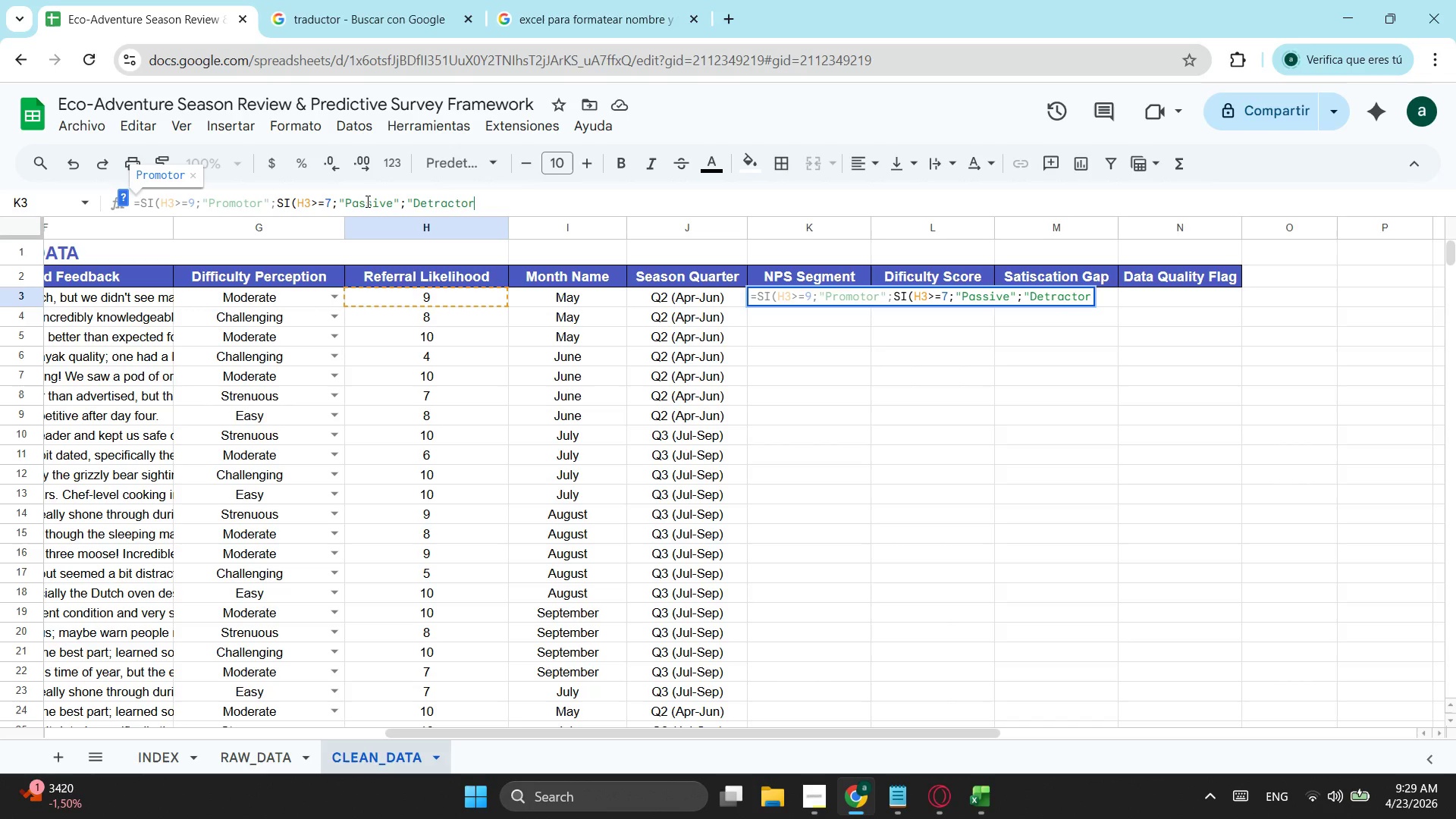 
type(")))
 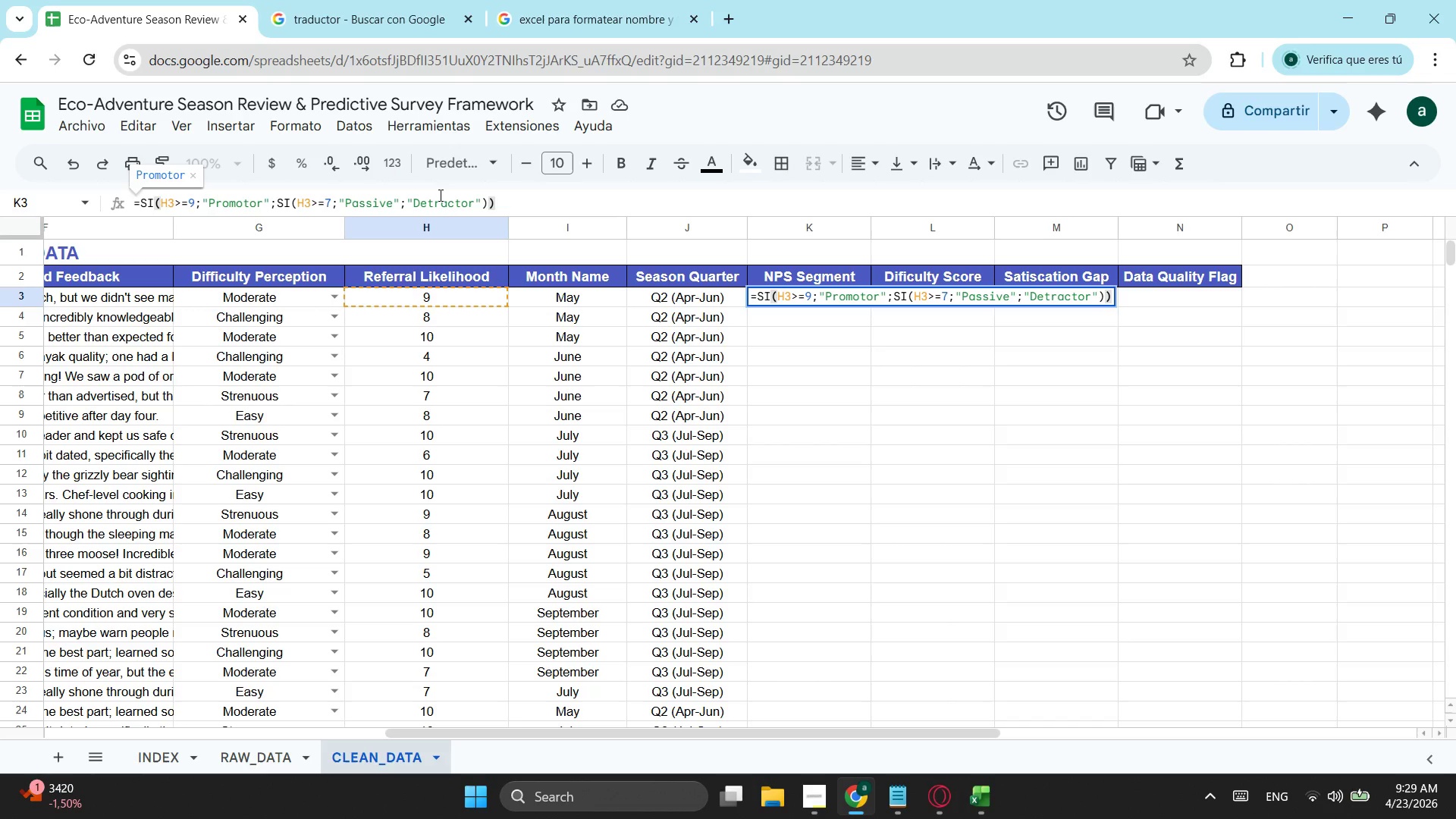 
key(Enter)
 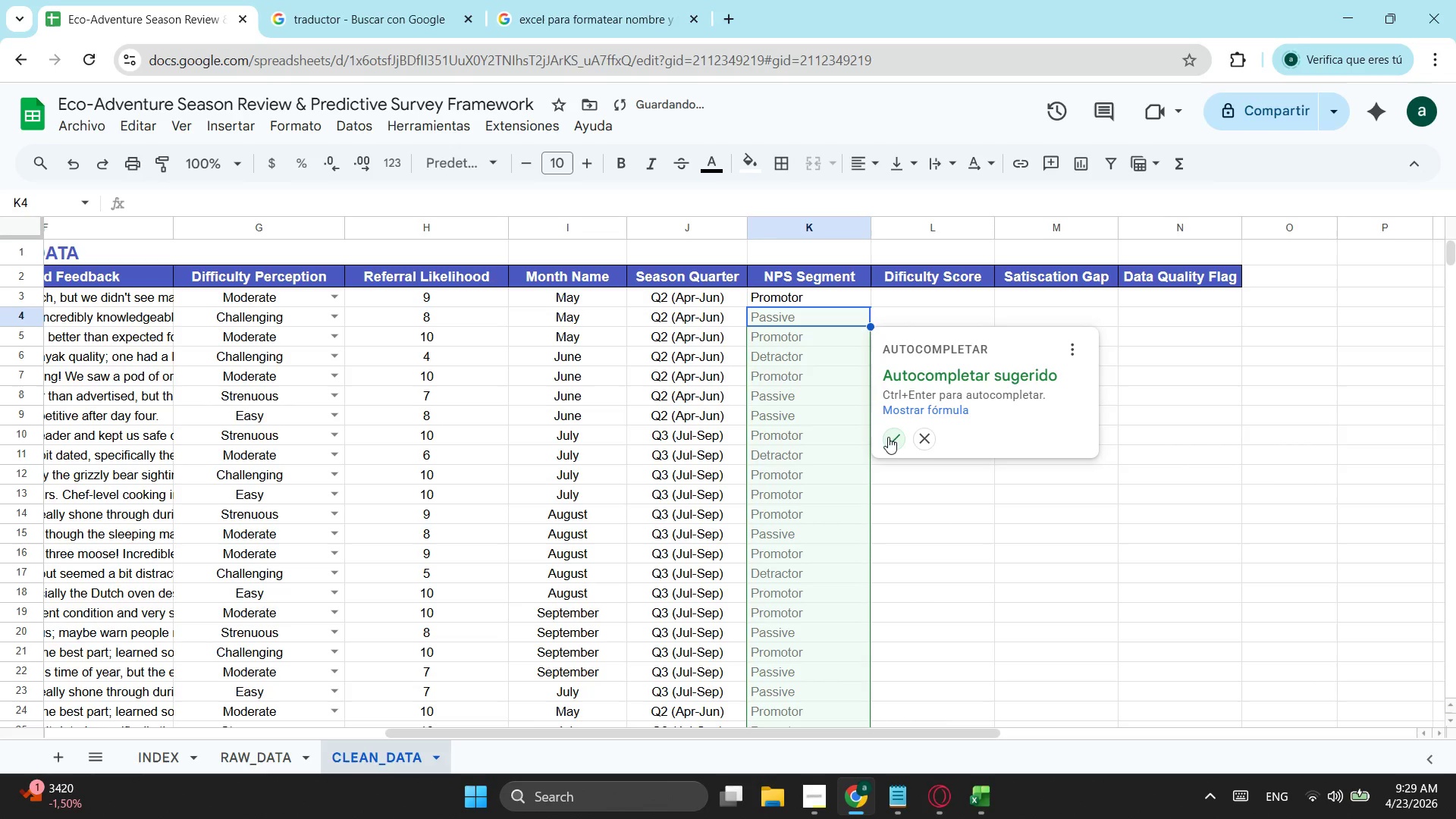 
left_click([891, 435])
 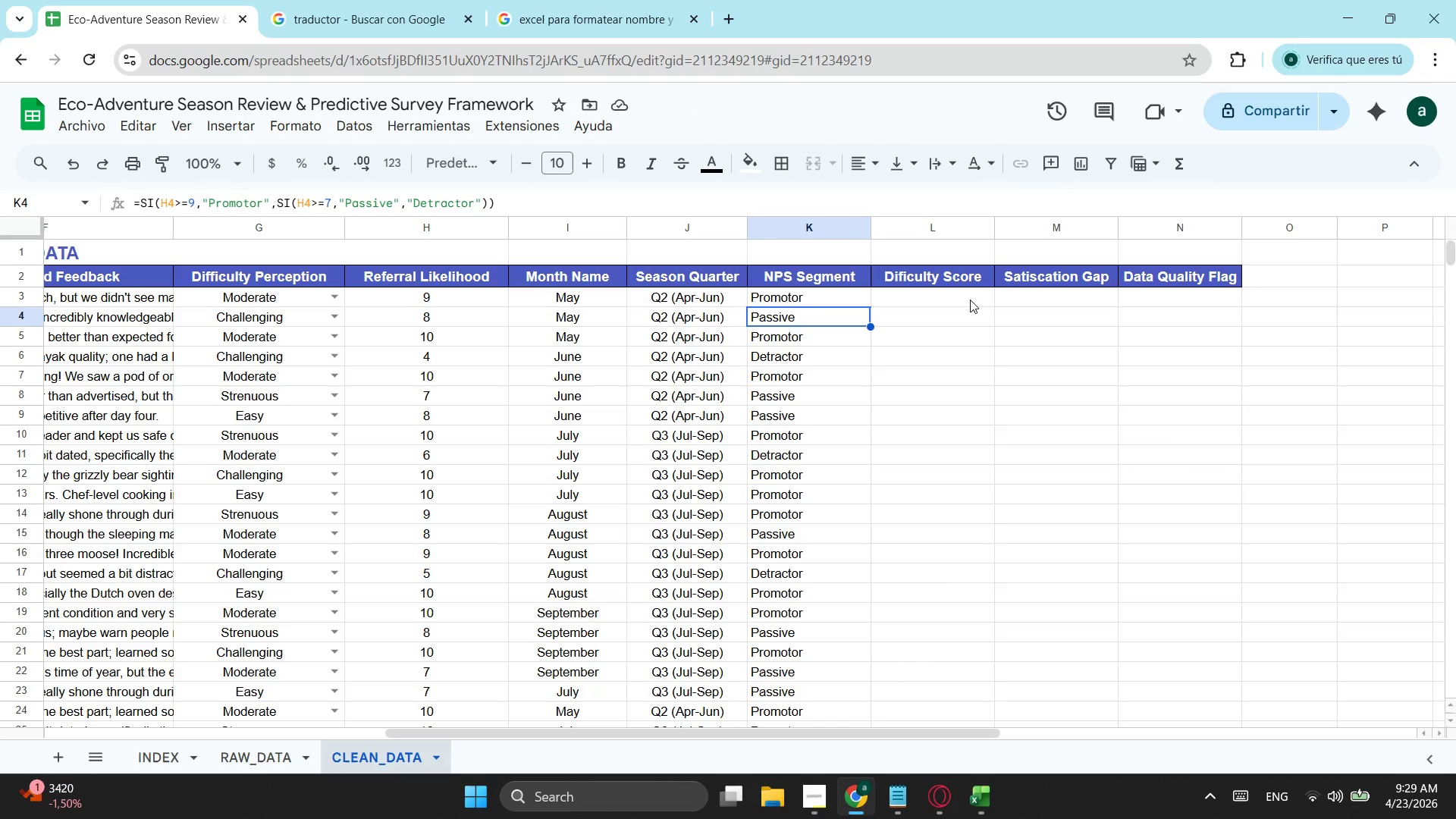 
wait(7.41)
 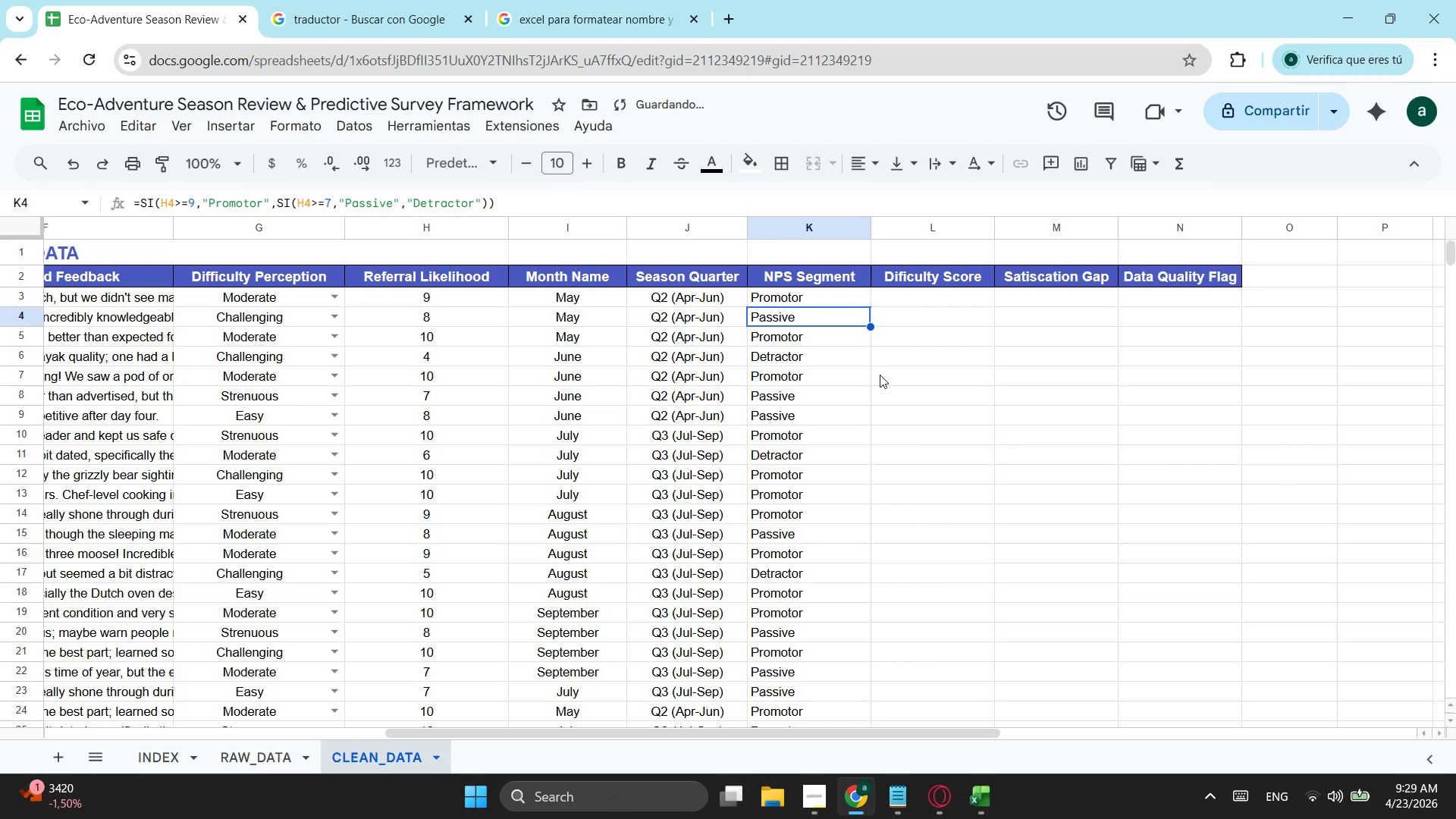 
left_click([959, 302])
 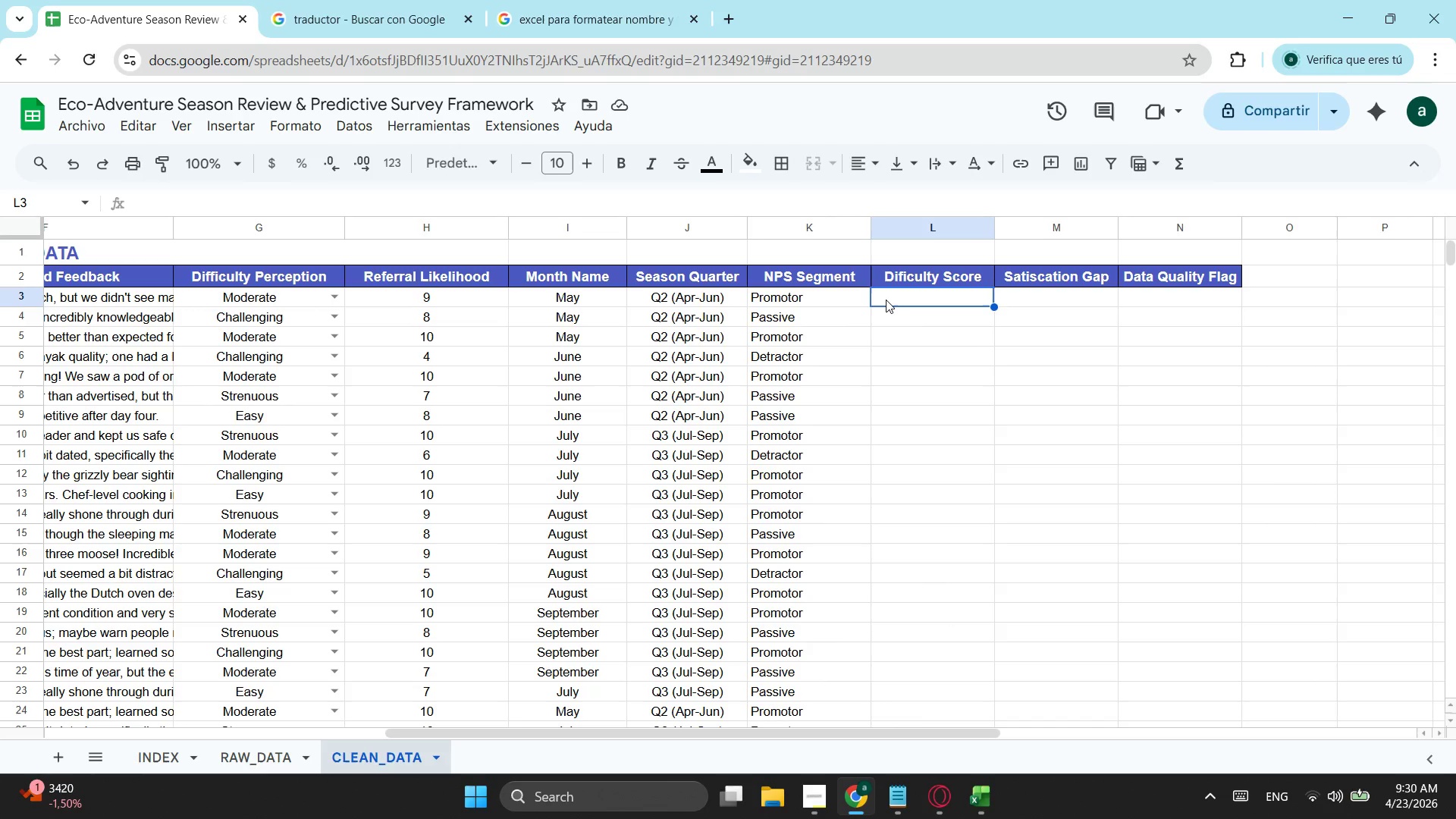 
wait(22.14)
 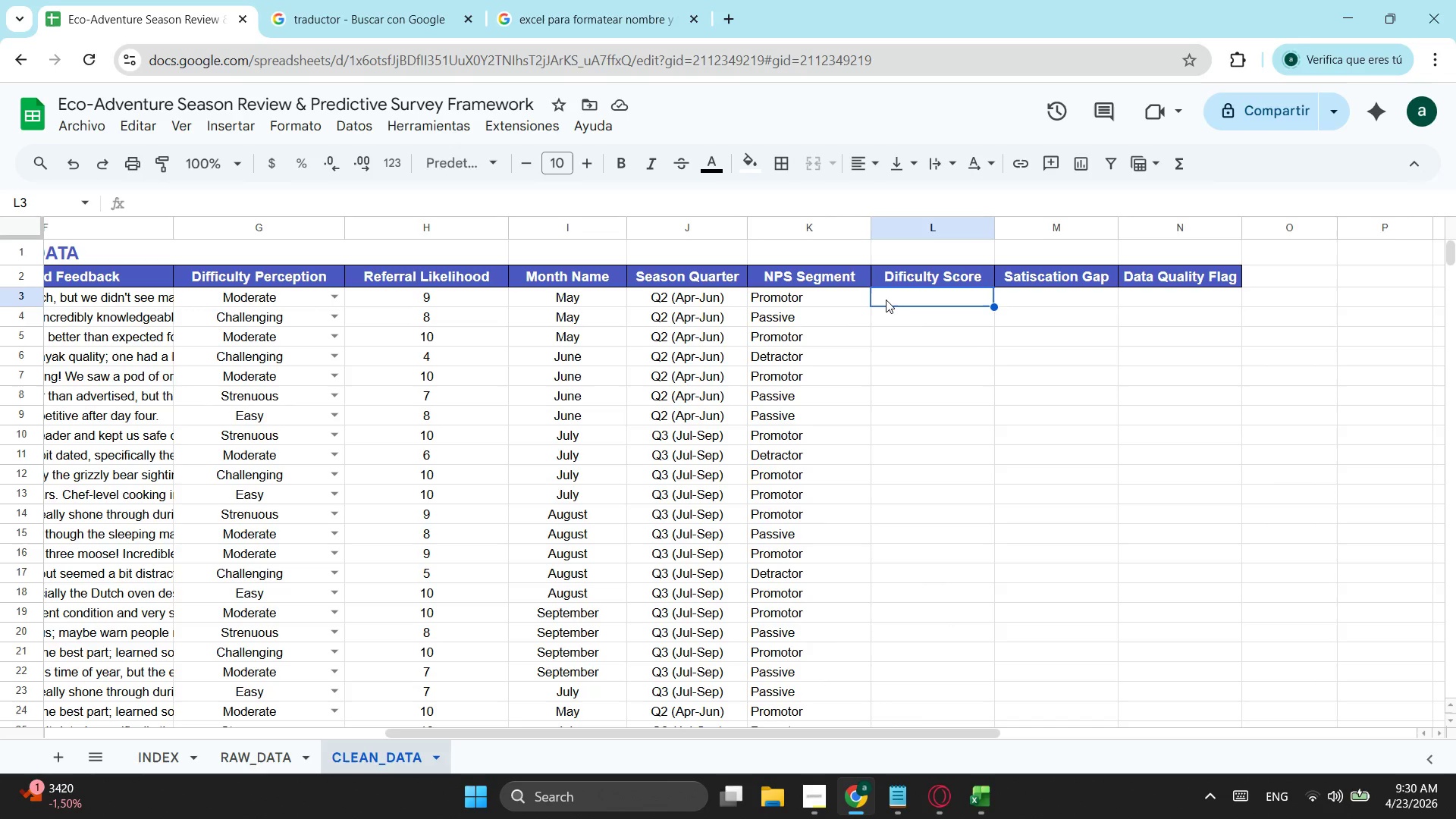 
key(Equal)
 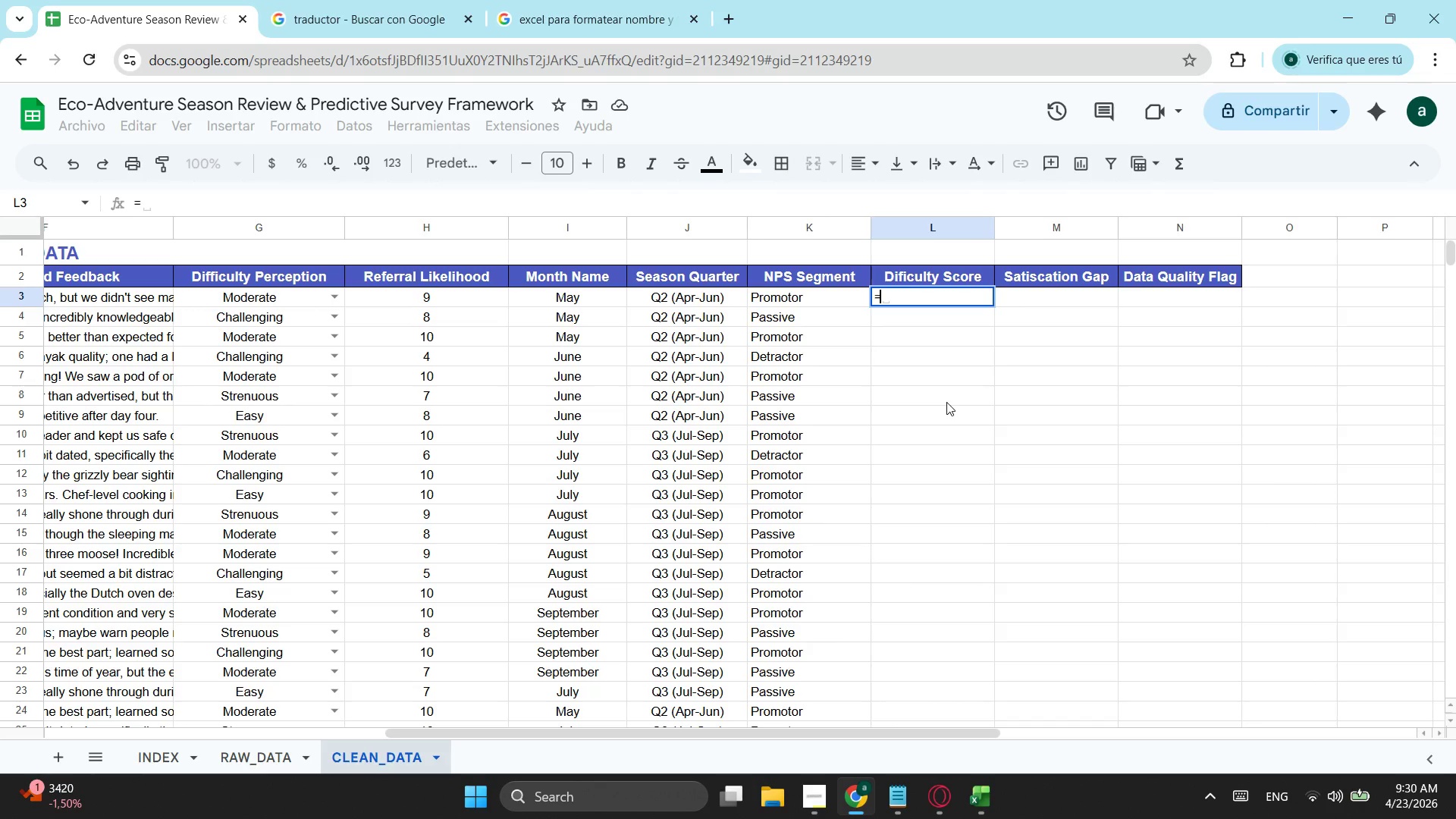 
wait(11.72)
 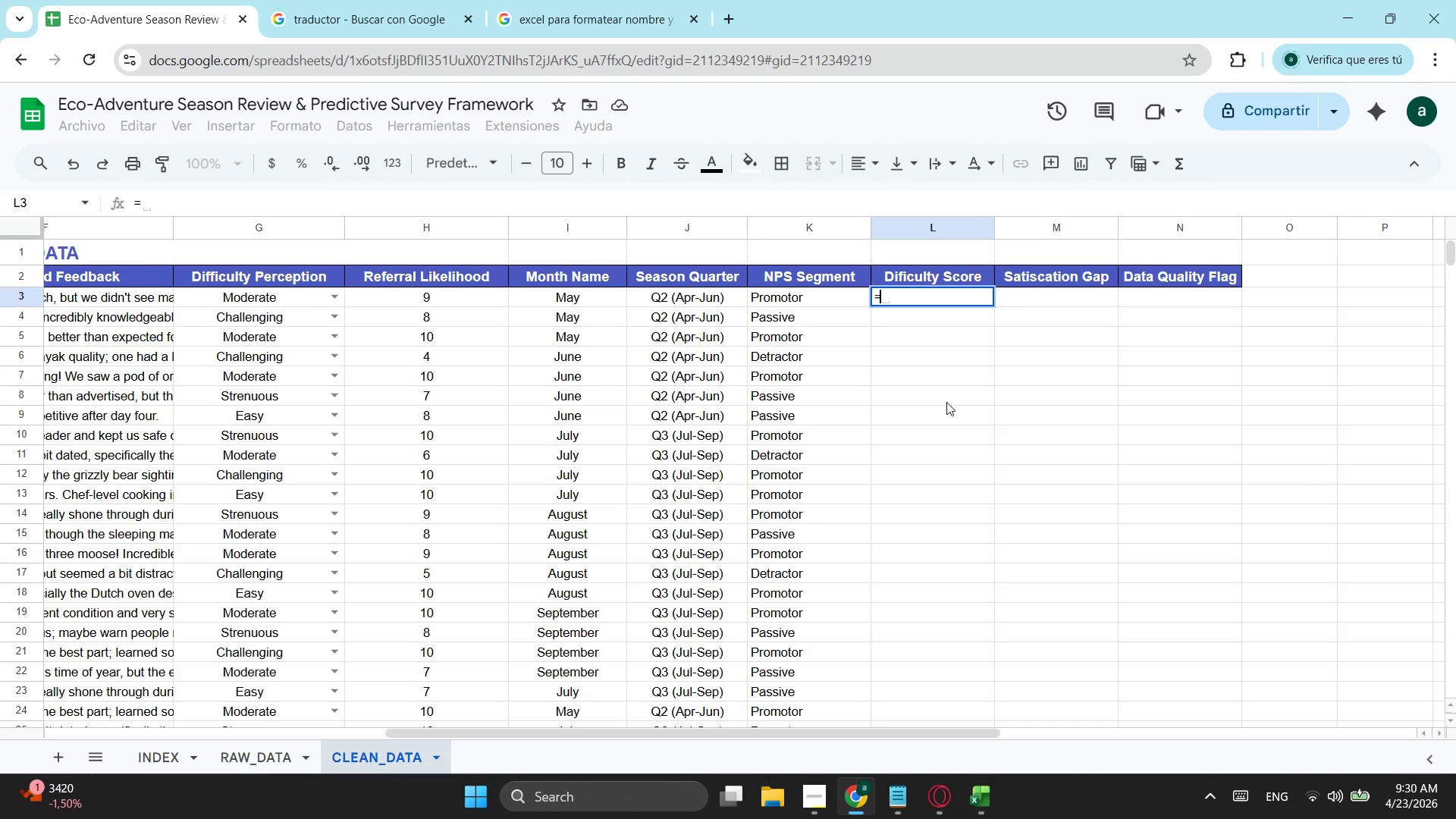 
key(Alt+Tab)
 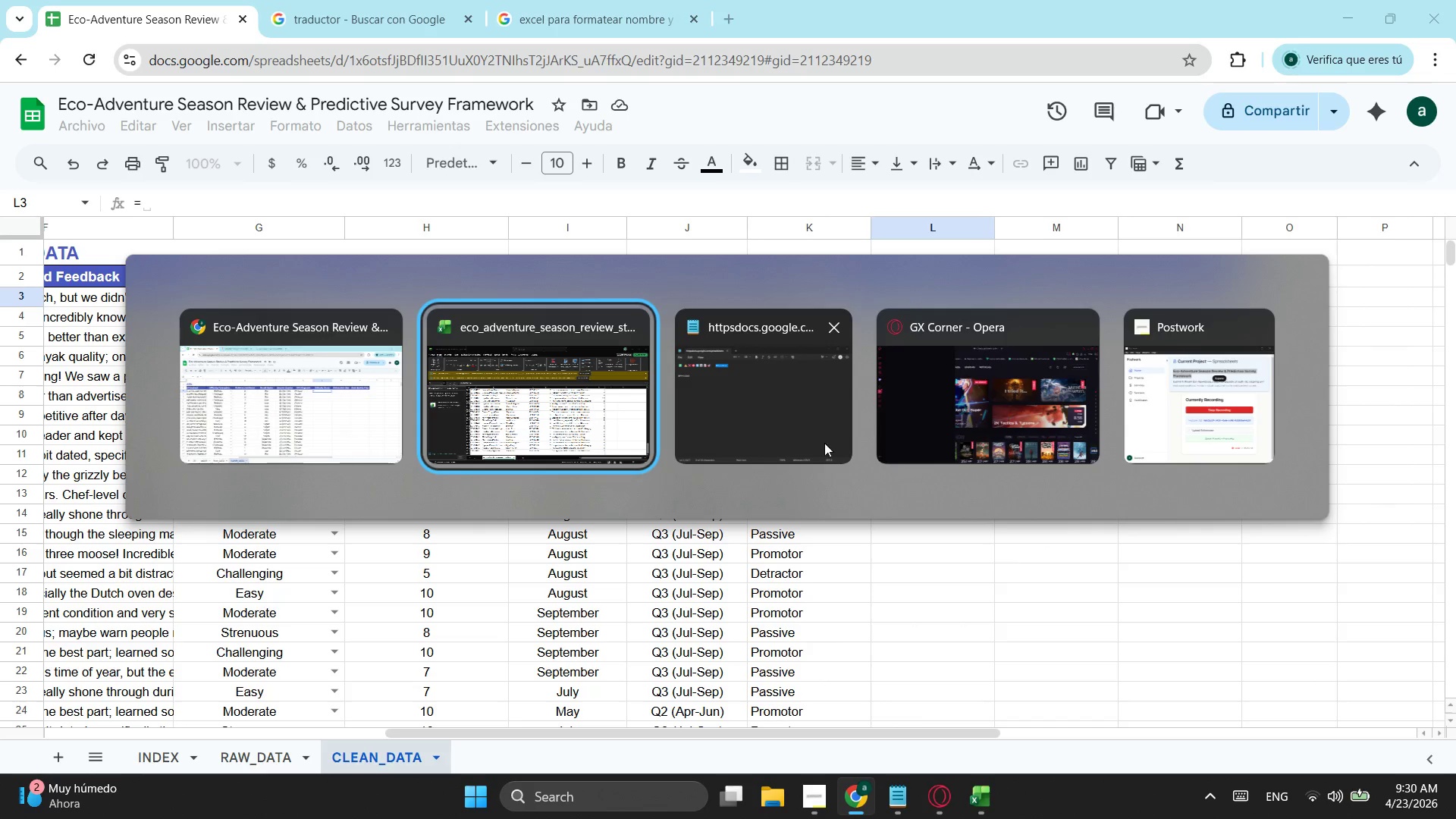 
key(Alt+Tab)
 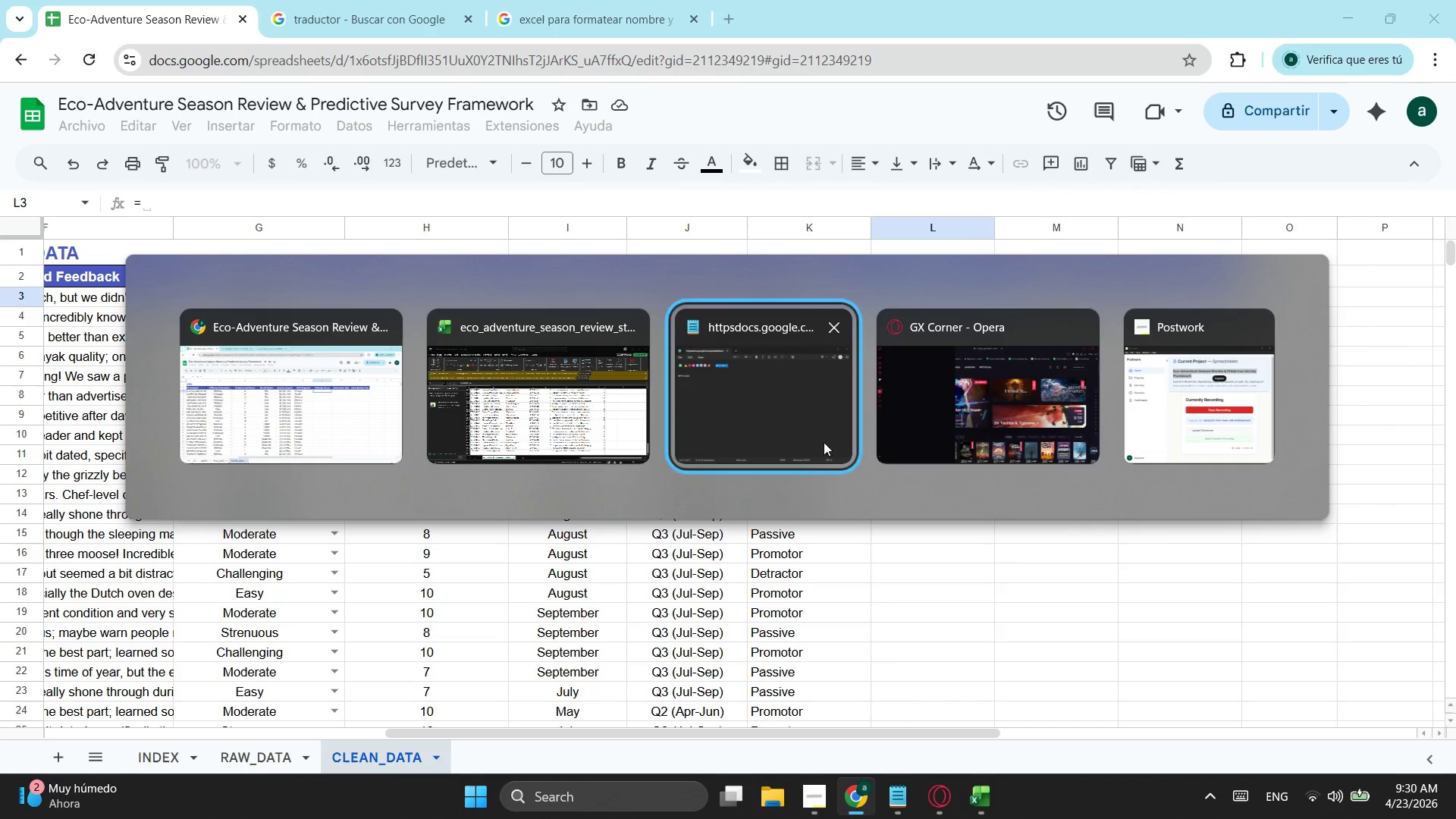 
key(Alt+Tab)
 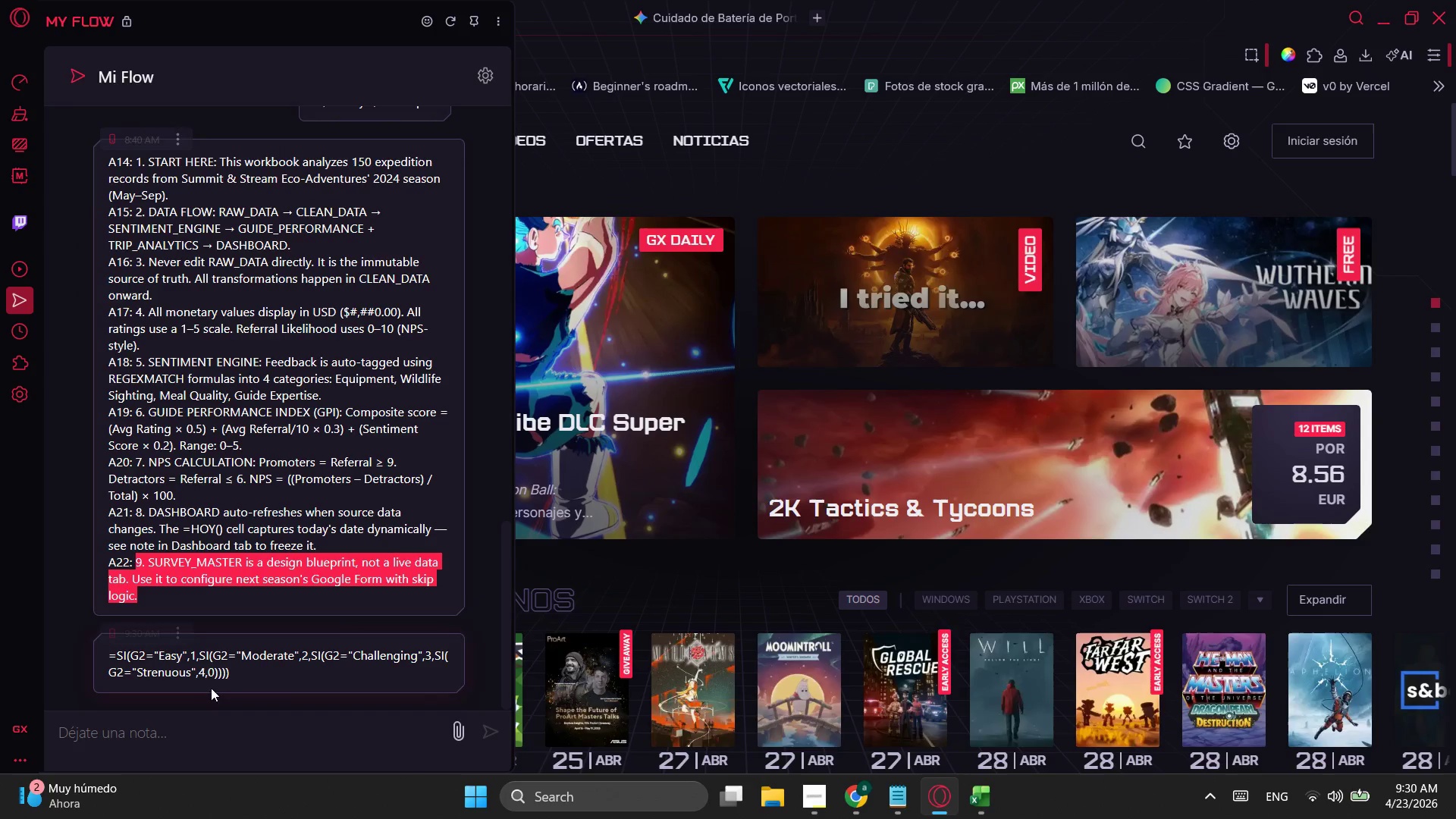 
left_click_drag(start_coordinate=[238, 674], to_coordinate=[100, 659])
 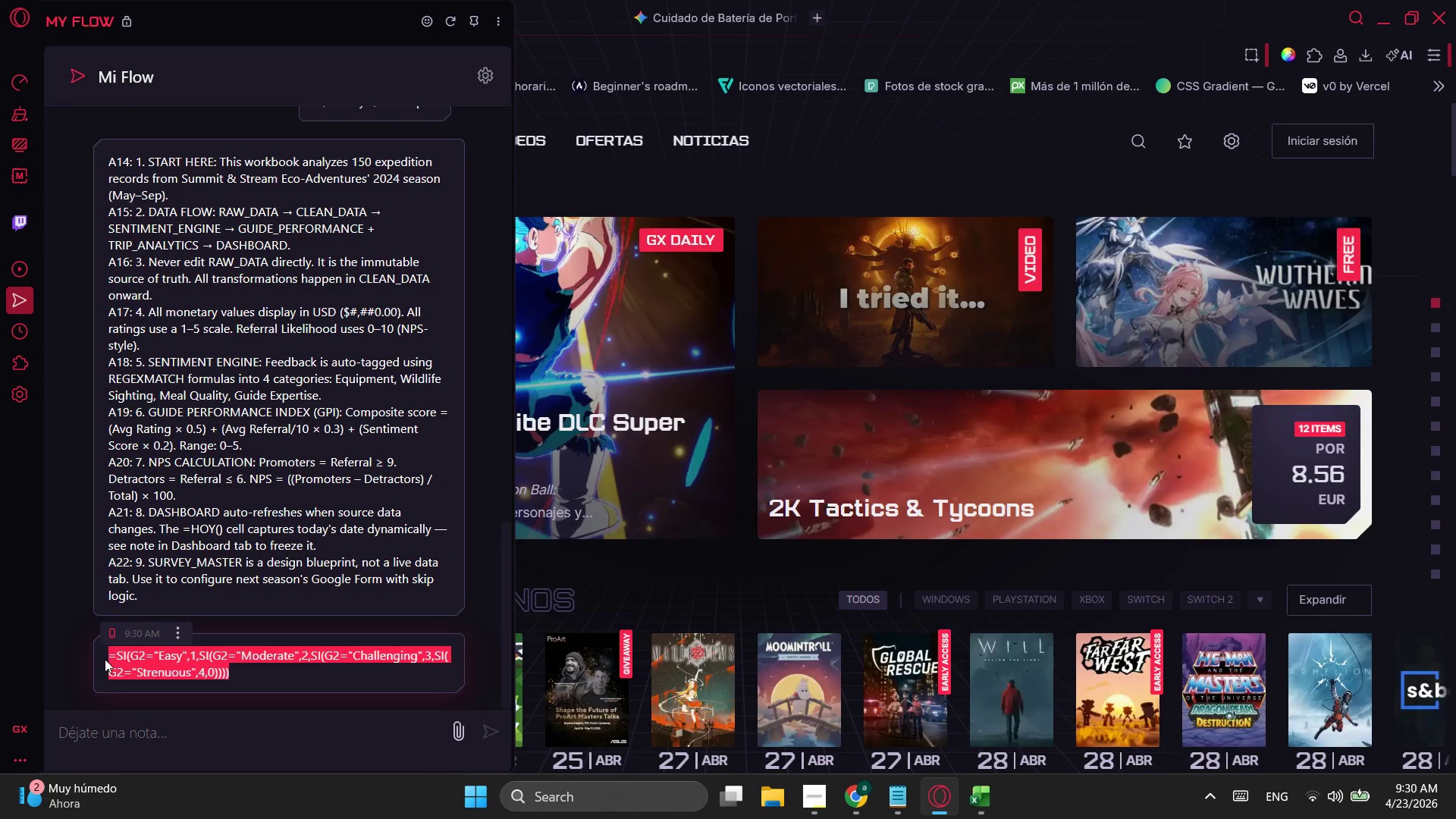 
key(Control+ControlLeft)
 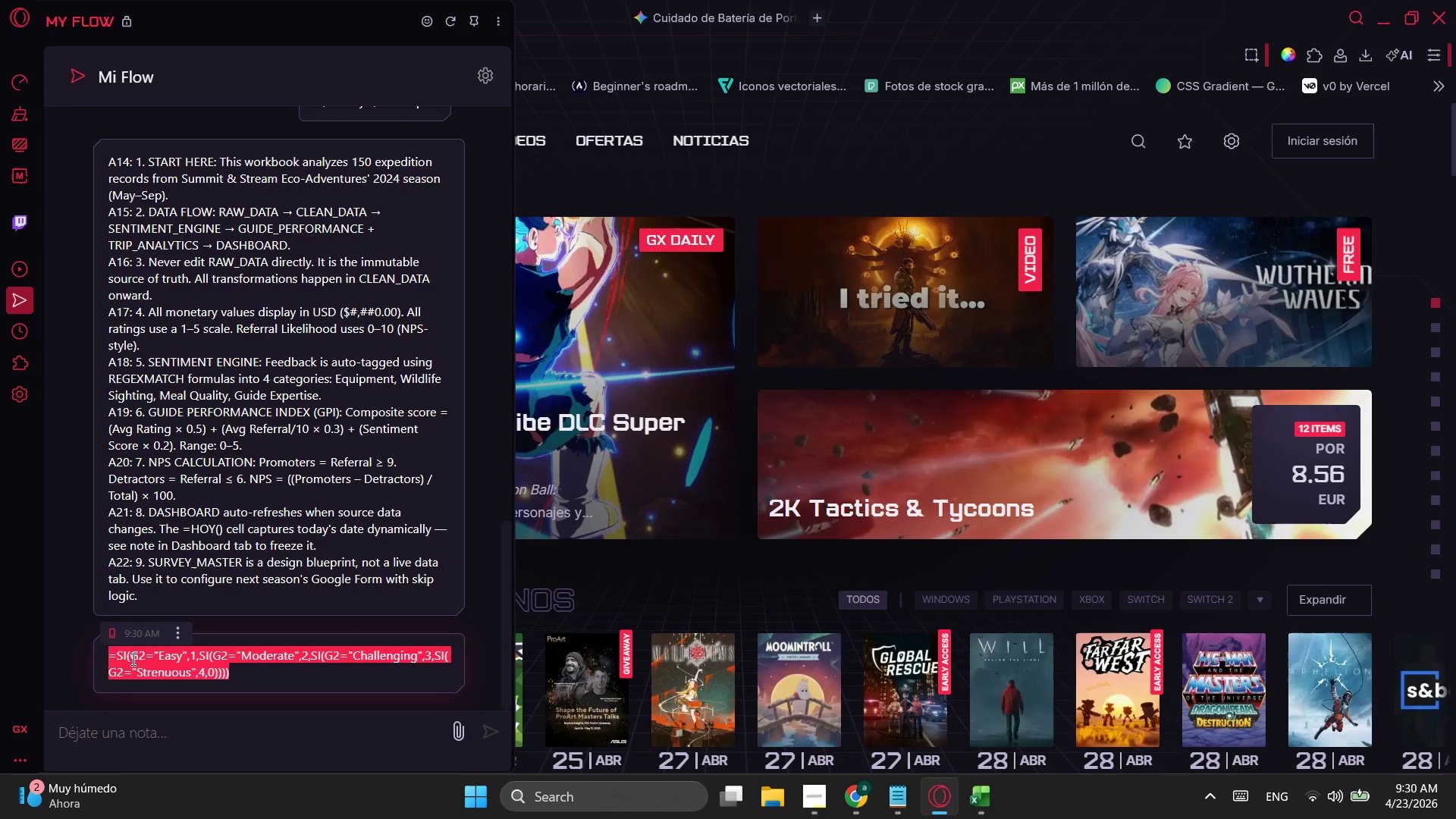 
key(Control+C)
 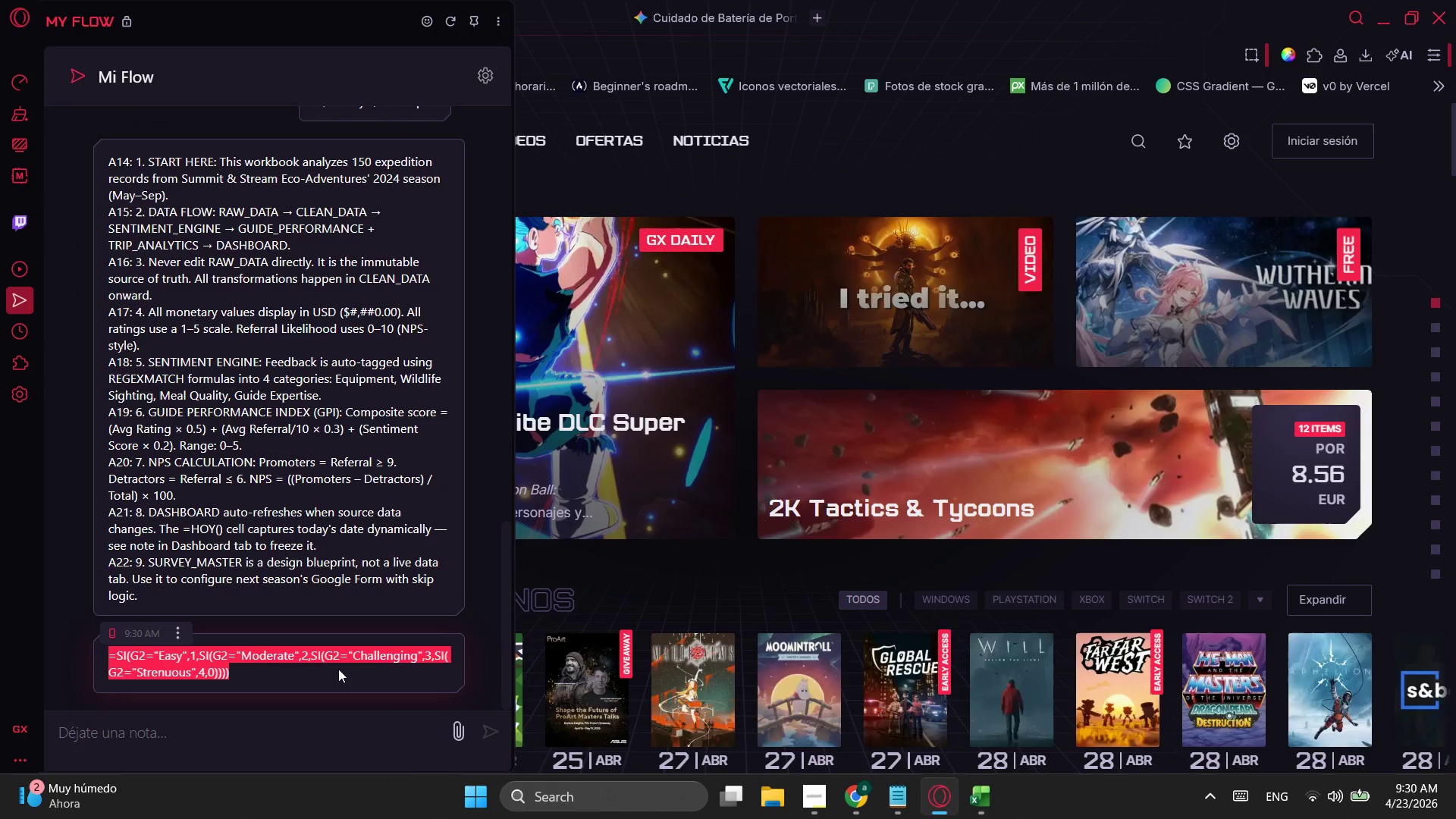 
key(Alt+Tab)
 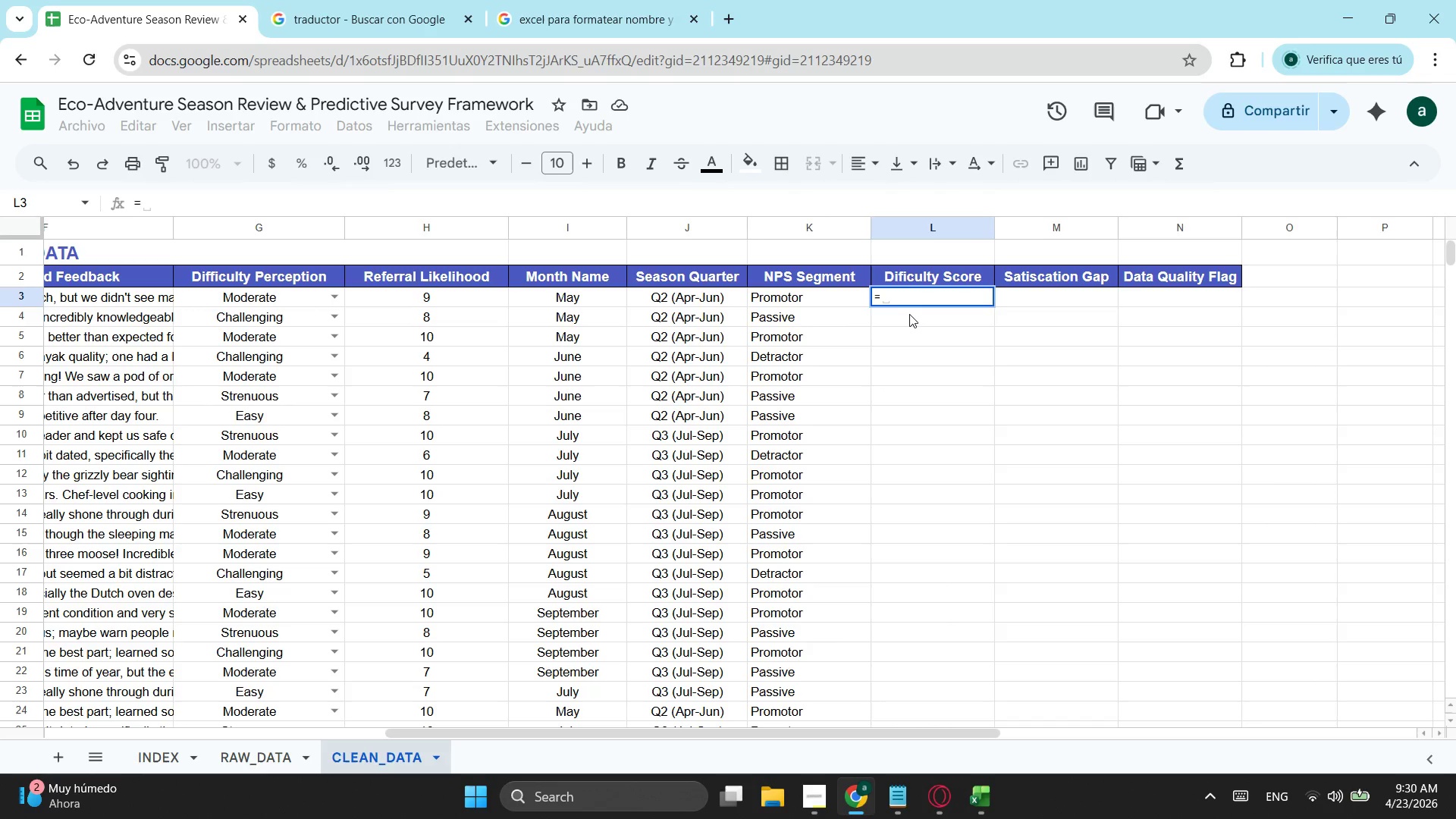 
key(Backspace)
 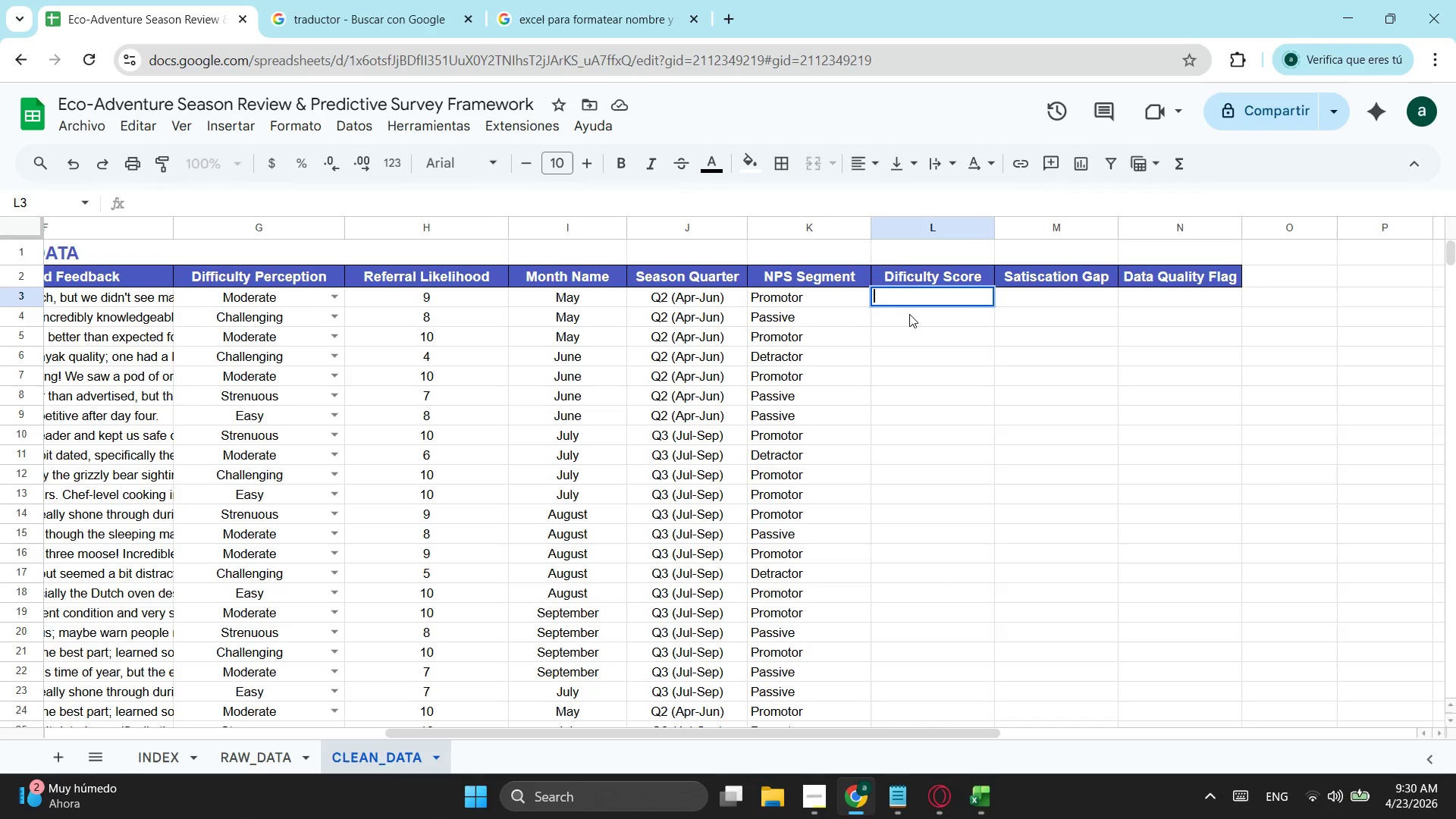 
key(Control+ControlLeft)
 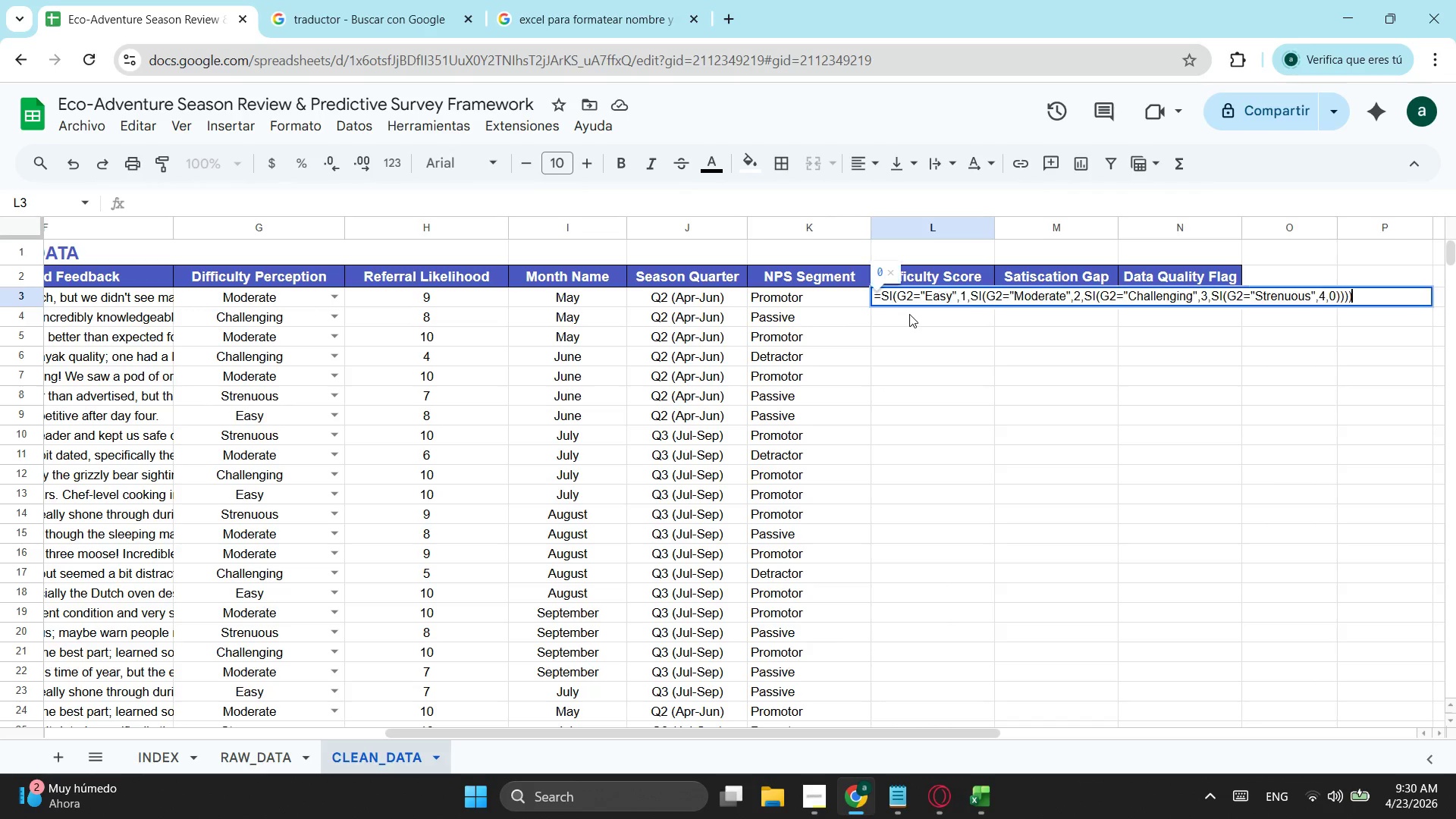 
key(Control+V)
 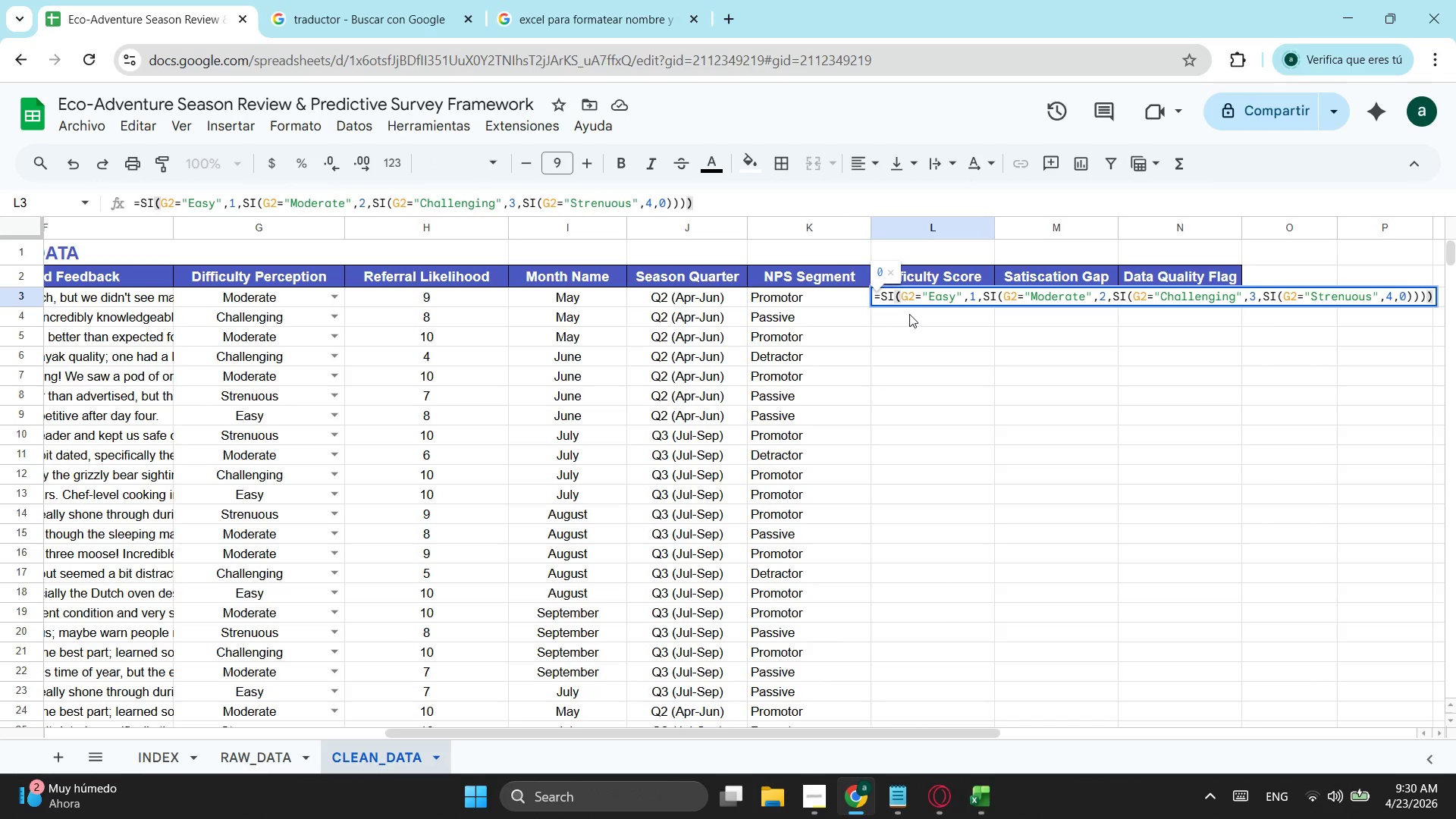 
key(Control+Enter)
 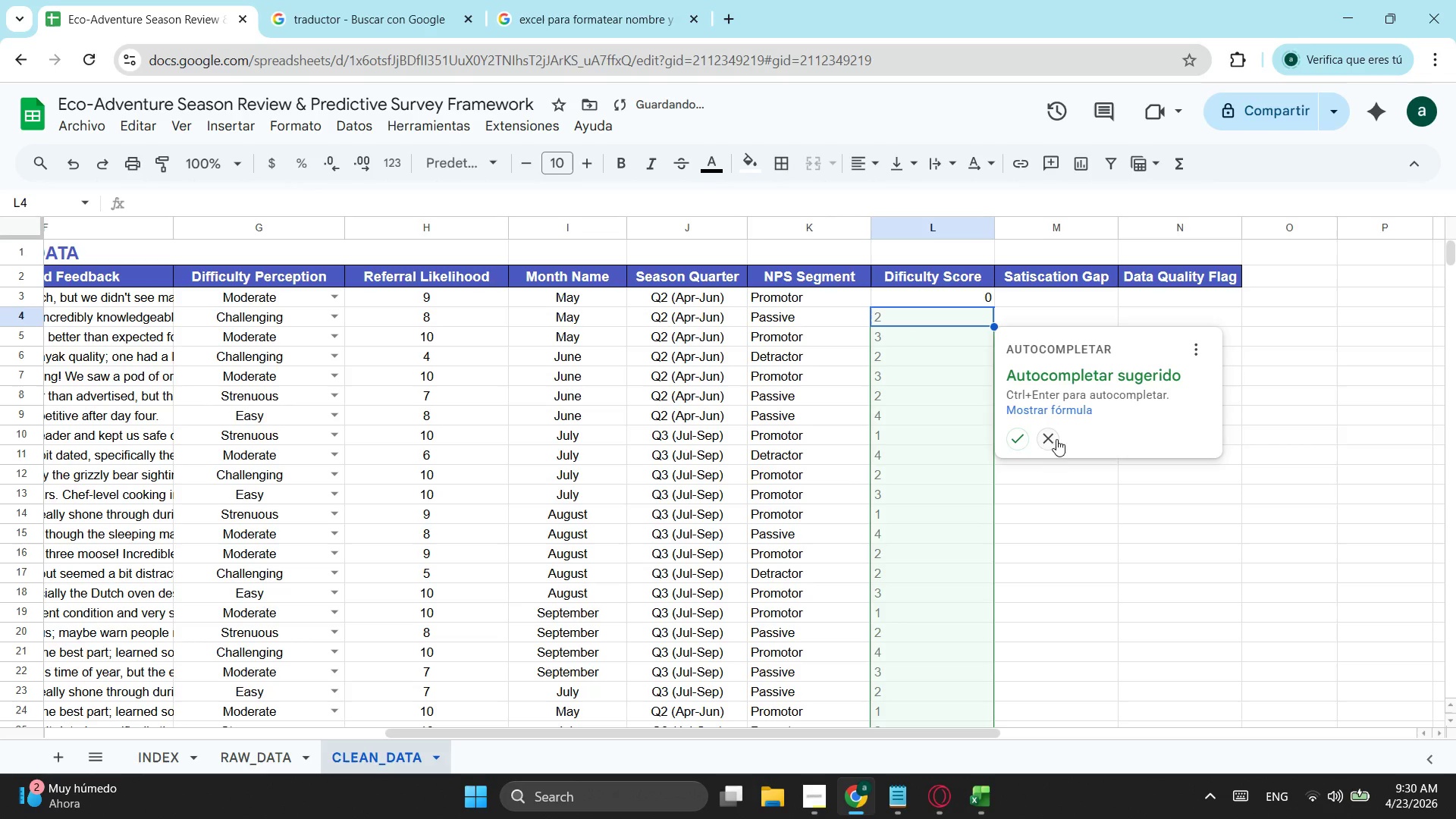 
left_click([1021, 441])
 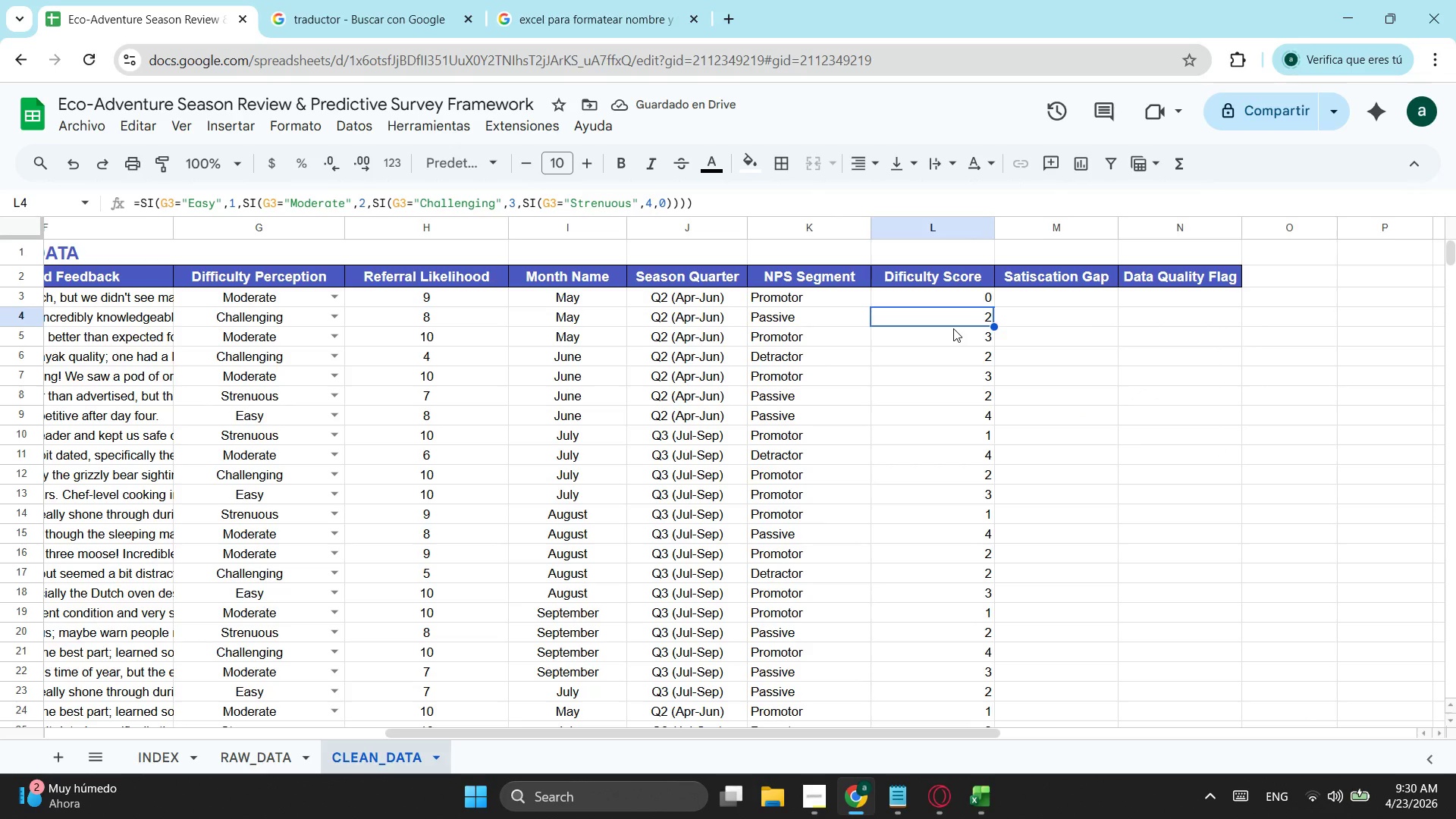 
wait(8.08)
 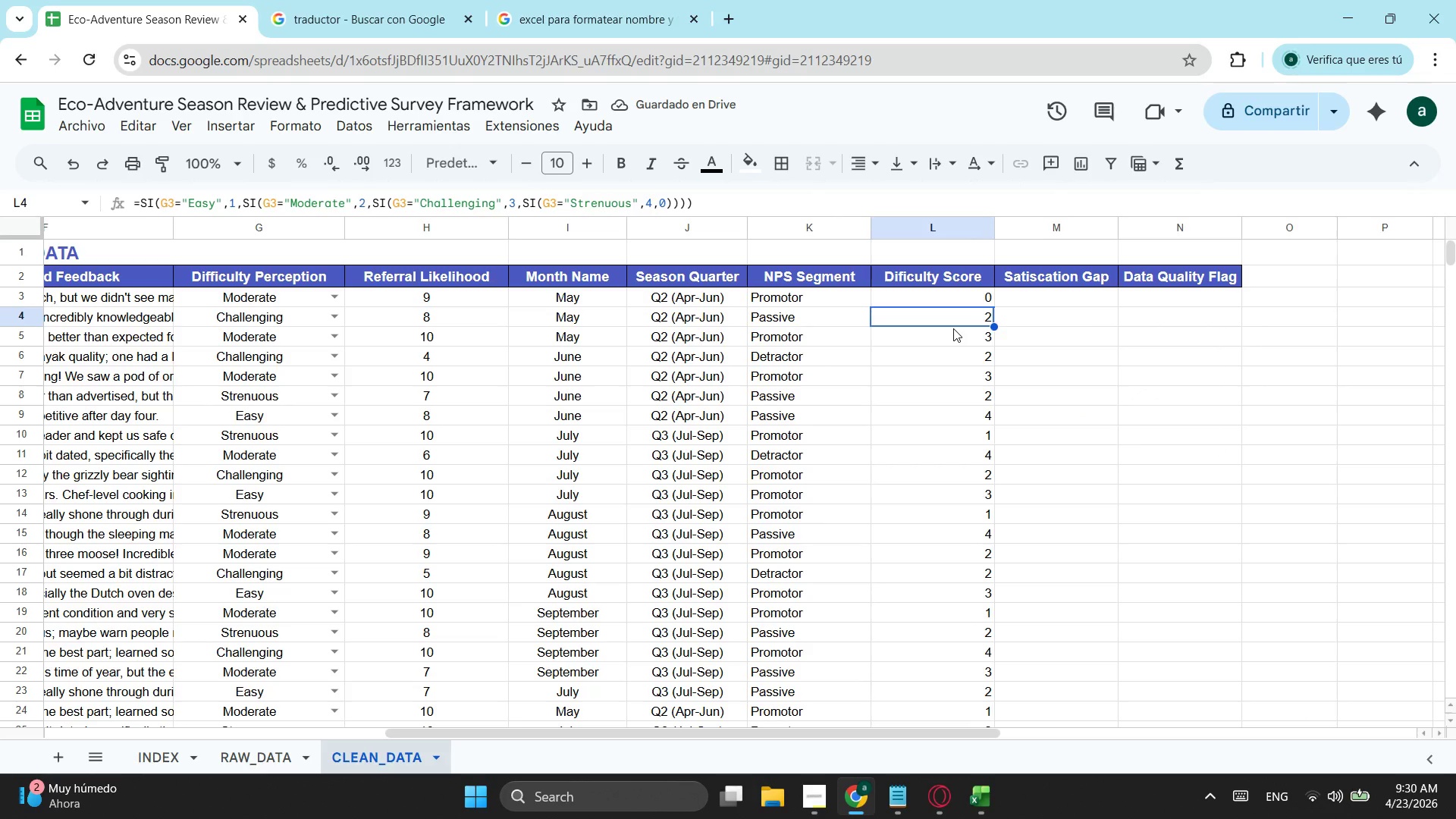 
left_click([978, 301])
 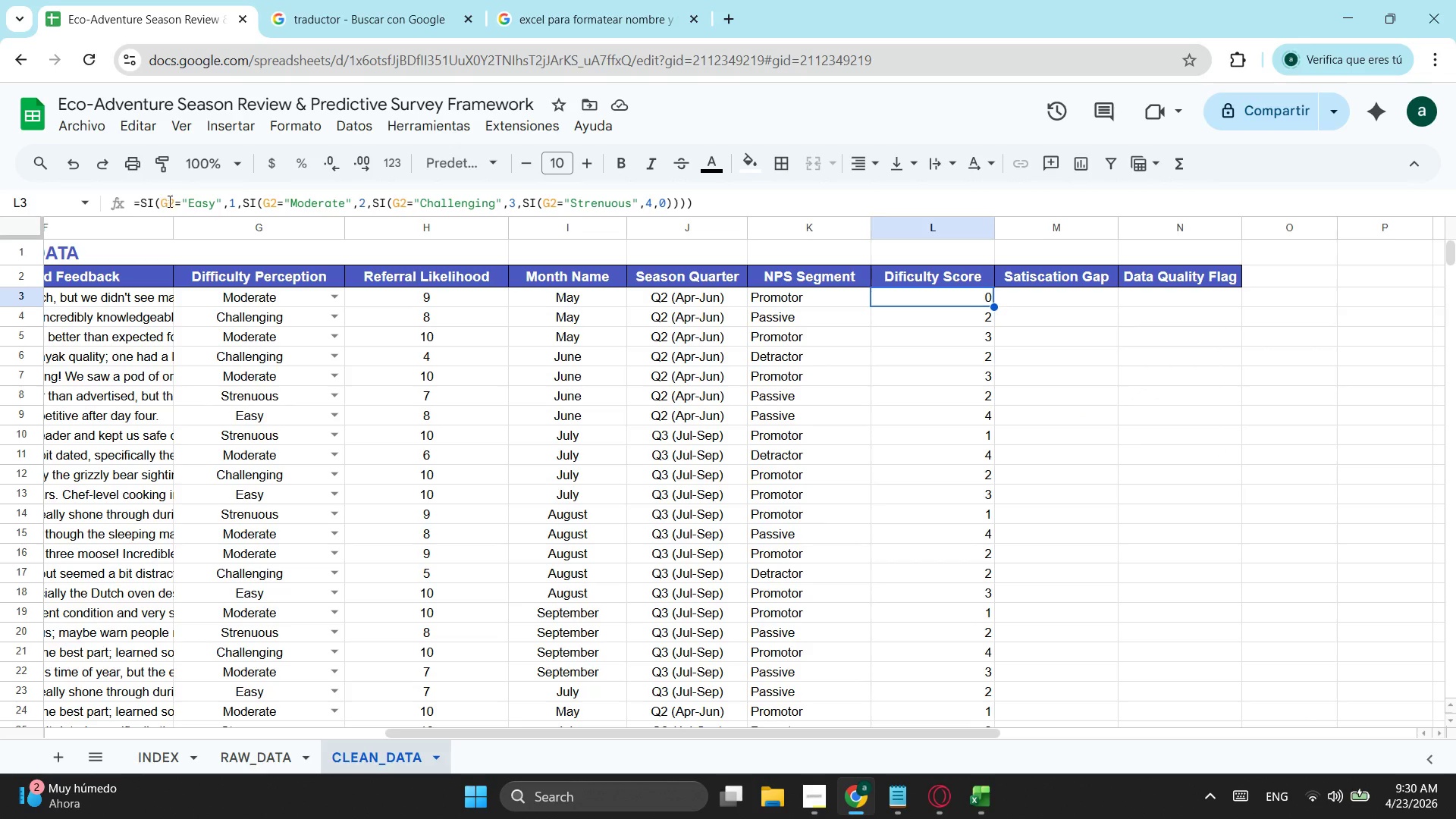 
left_click([171, 201])
 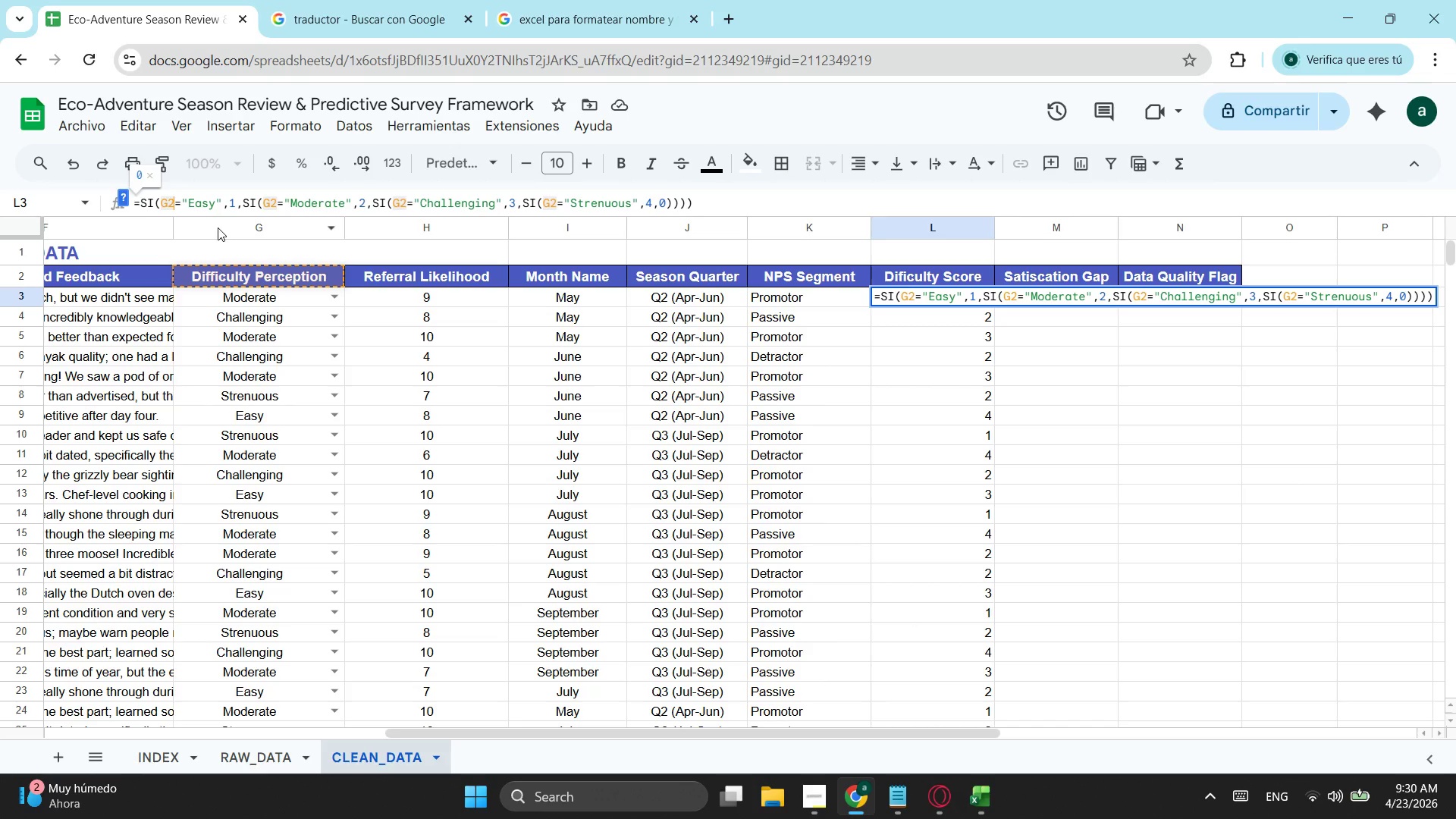 
key(Backspace)
 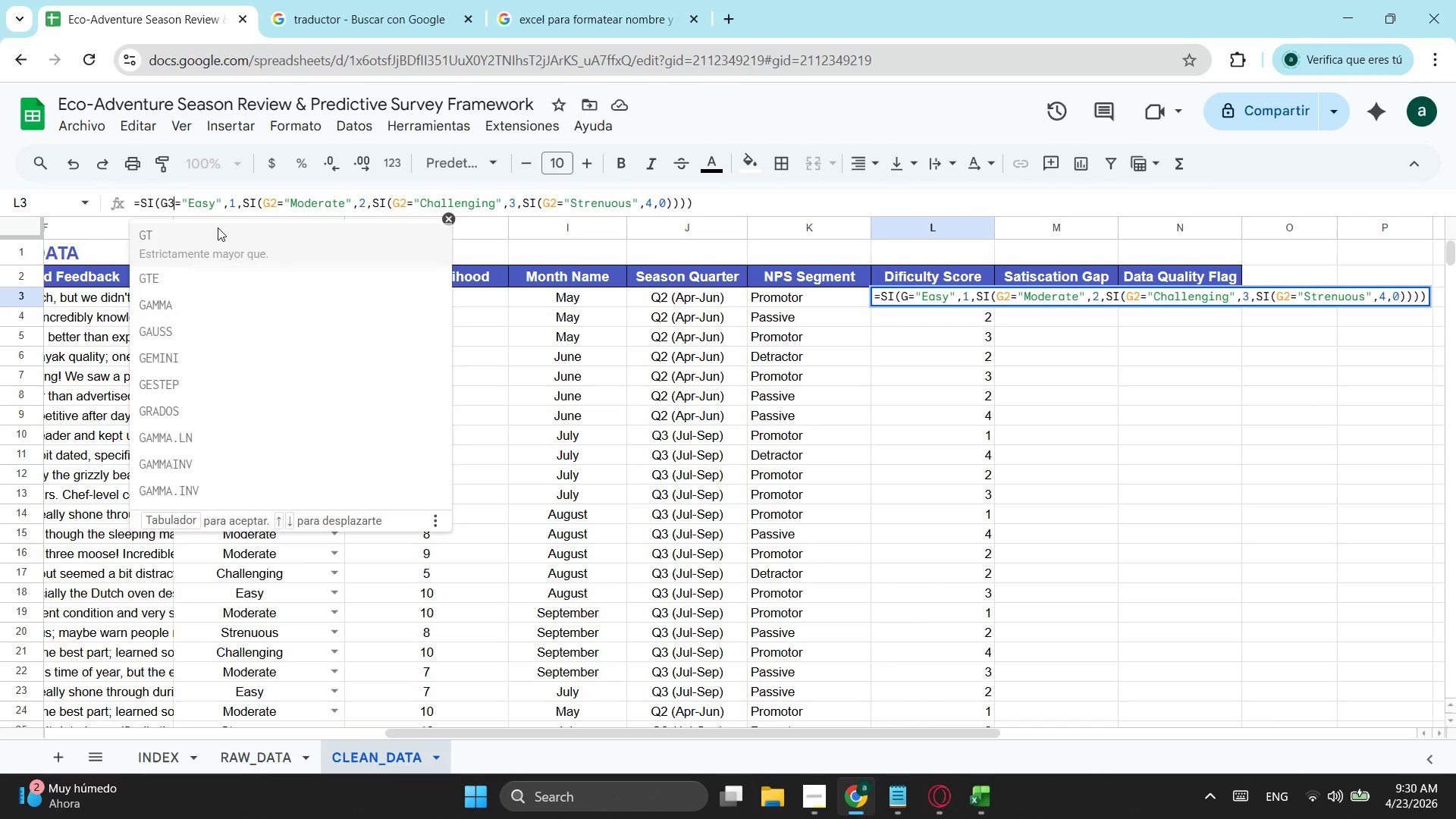 
key(3)
 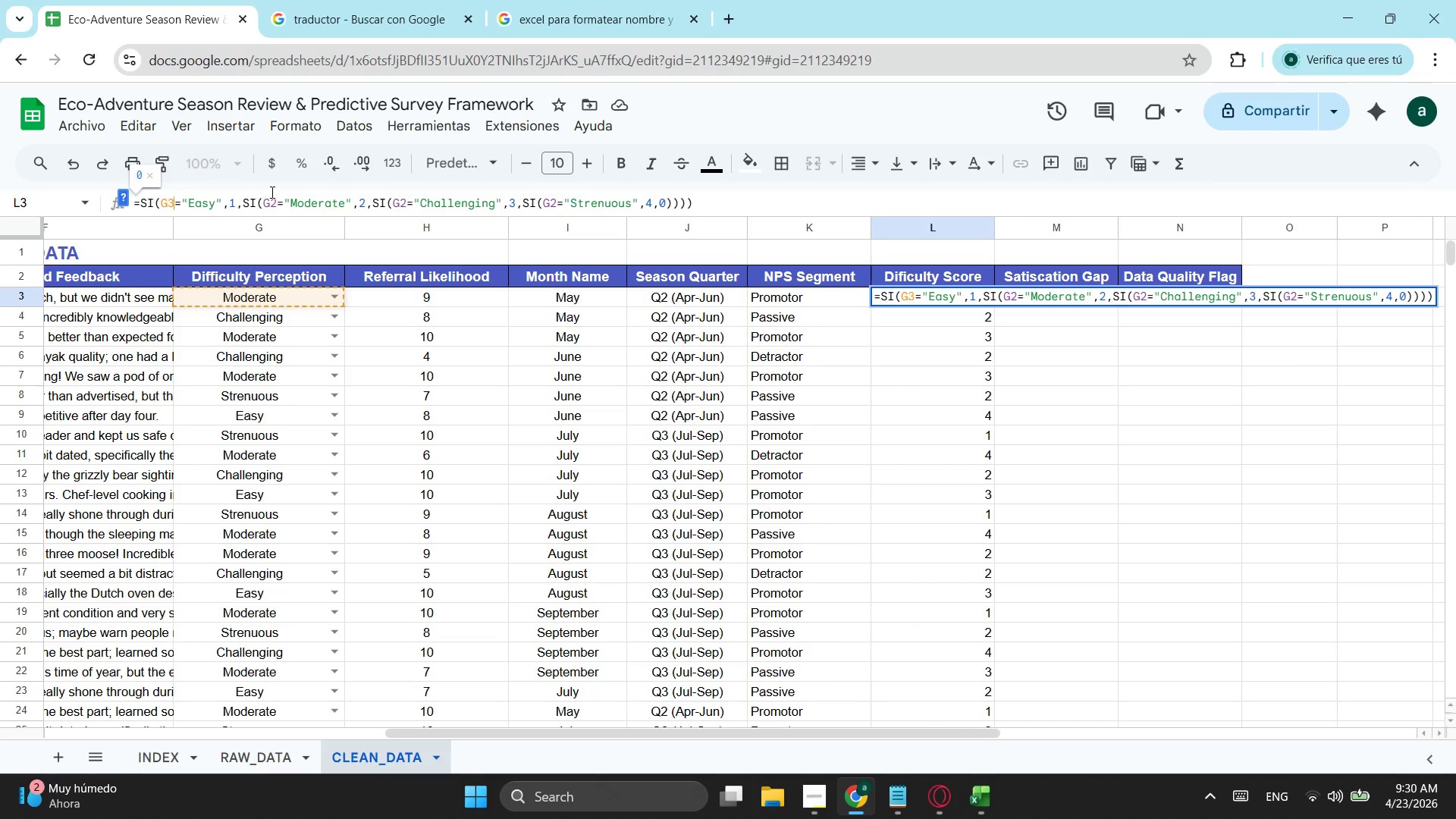 
left_click([279, 197])
 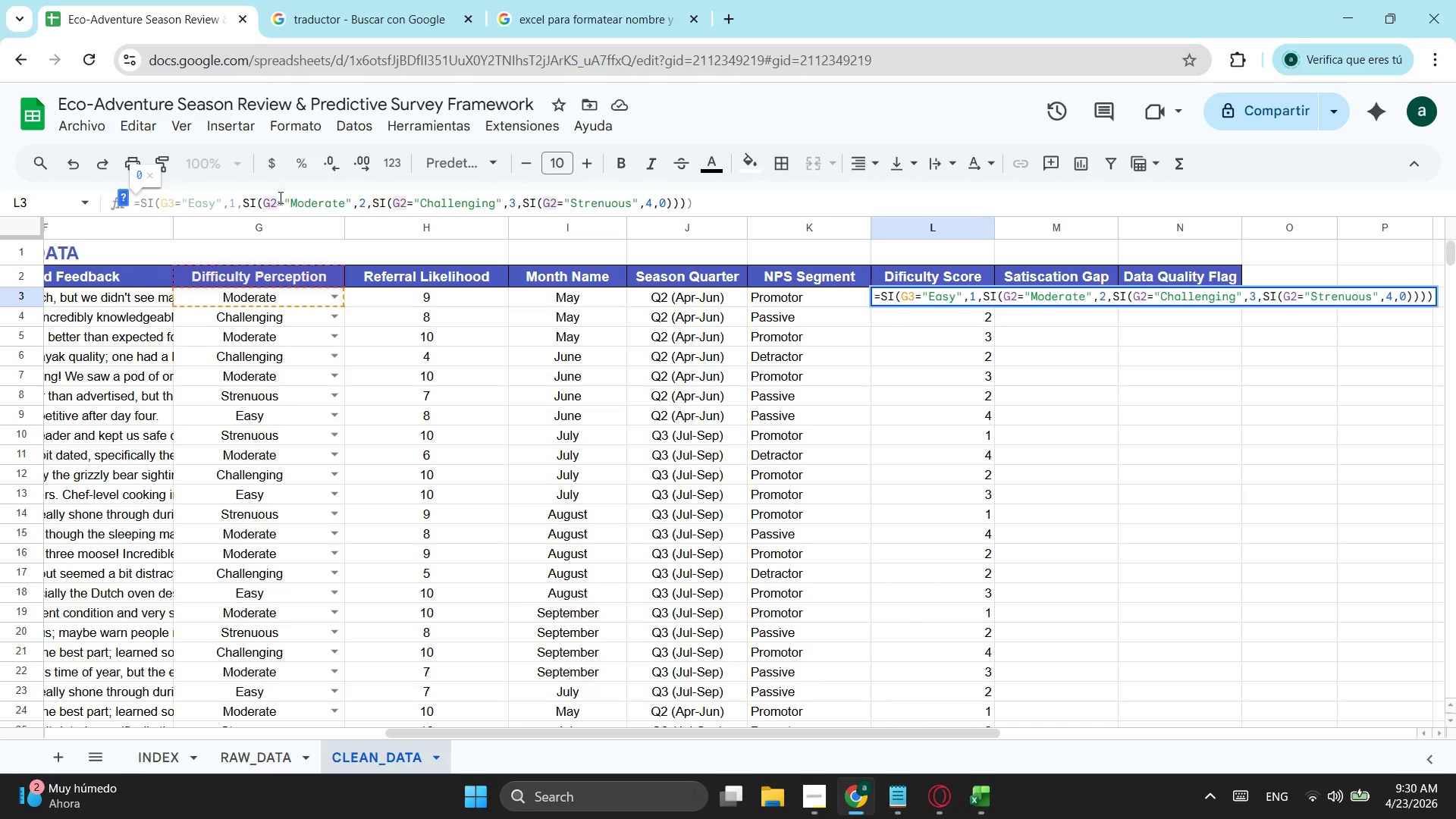 
key(Backspace)
 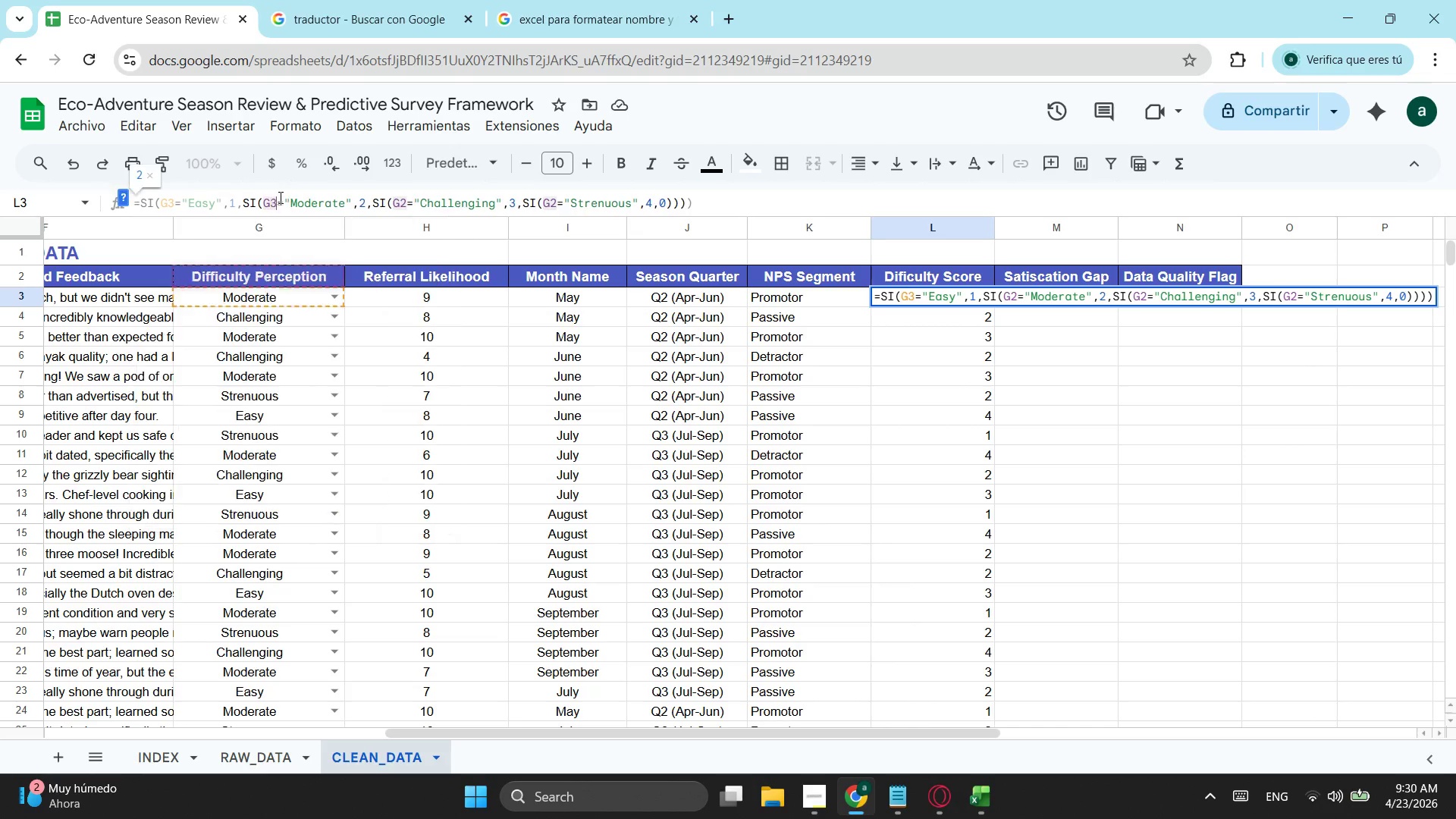 
key(3)
 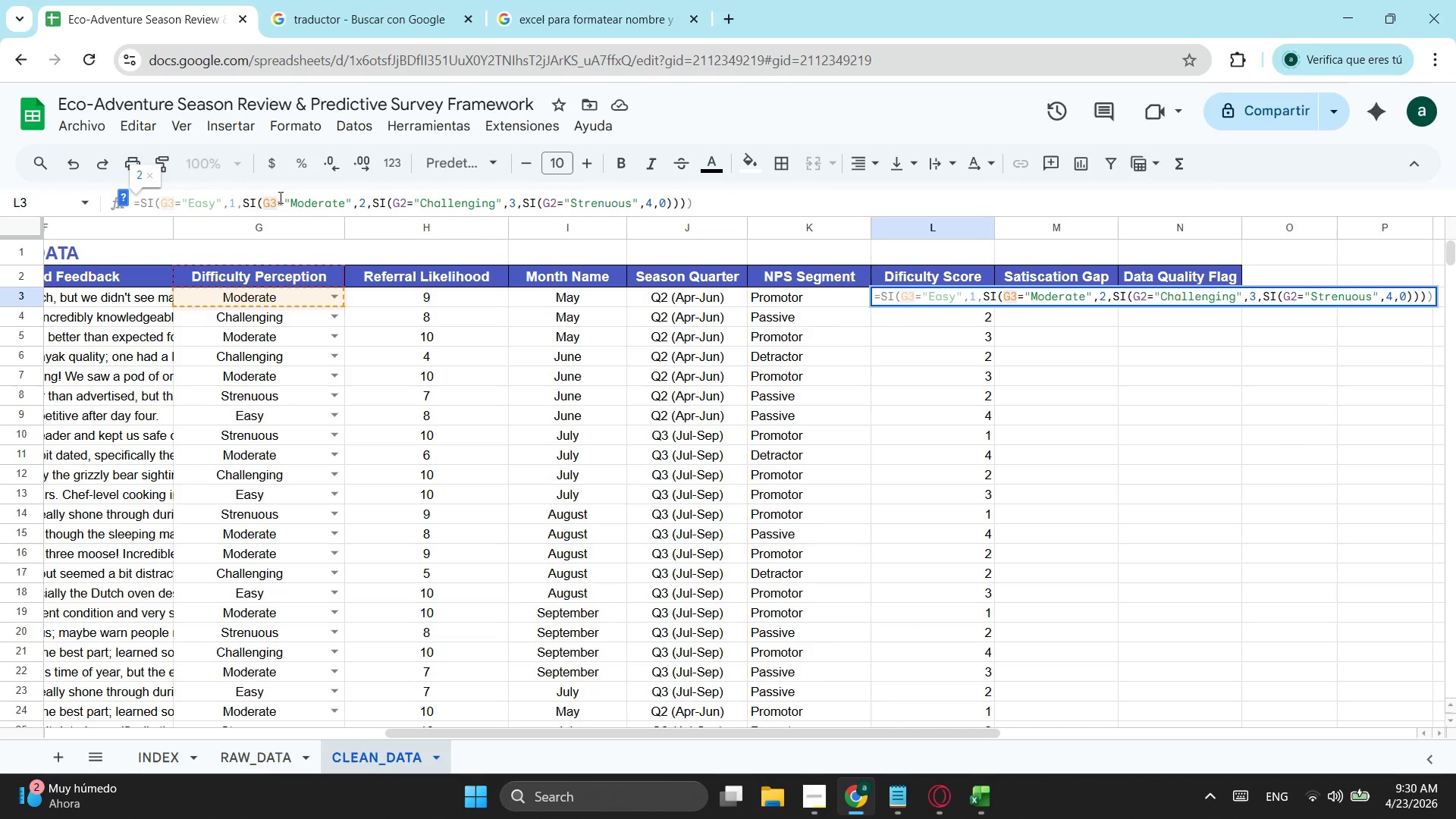 
key(ArrowRight)
 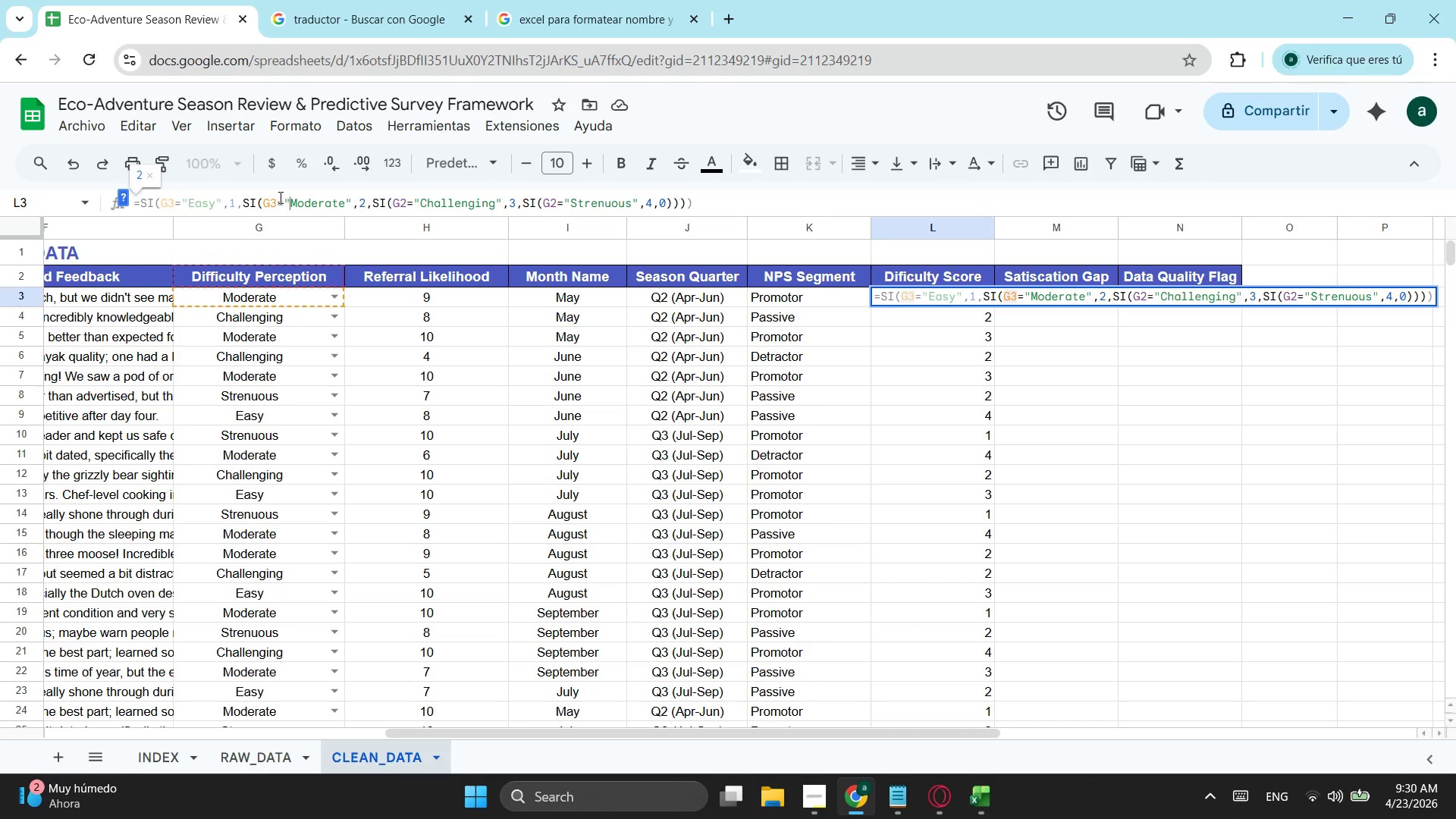 
hold_key(key=ArrowRight, duration=0.72)
 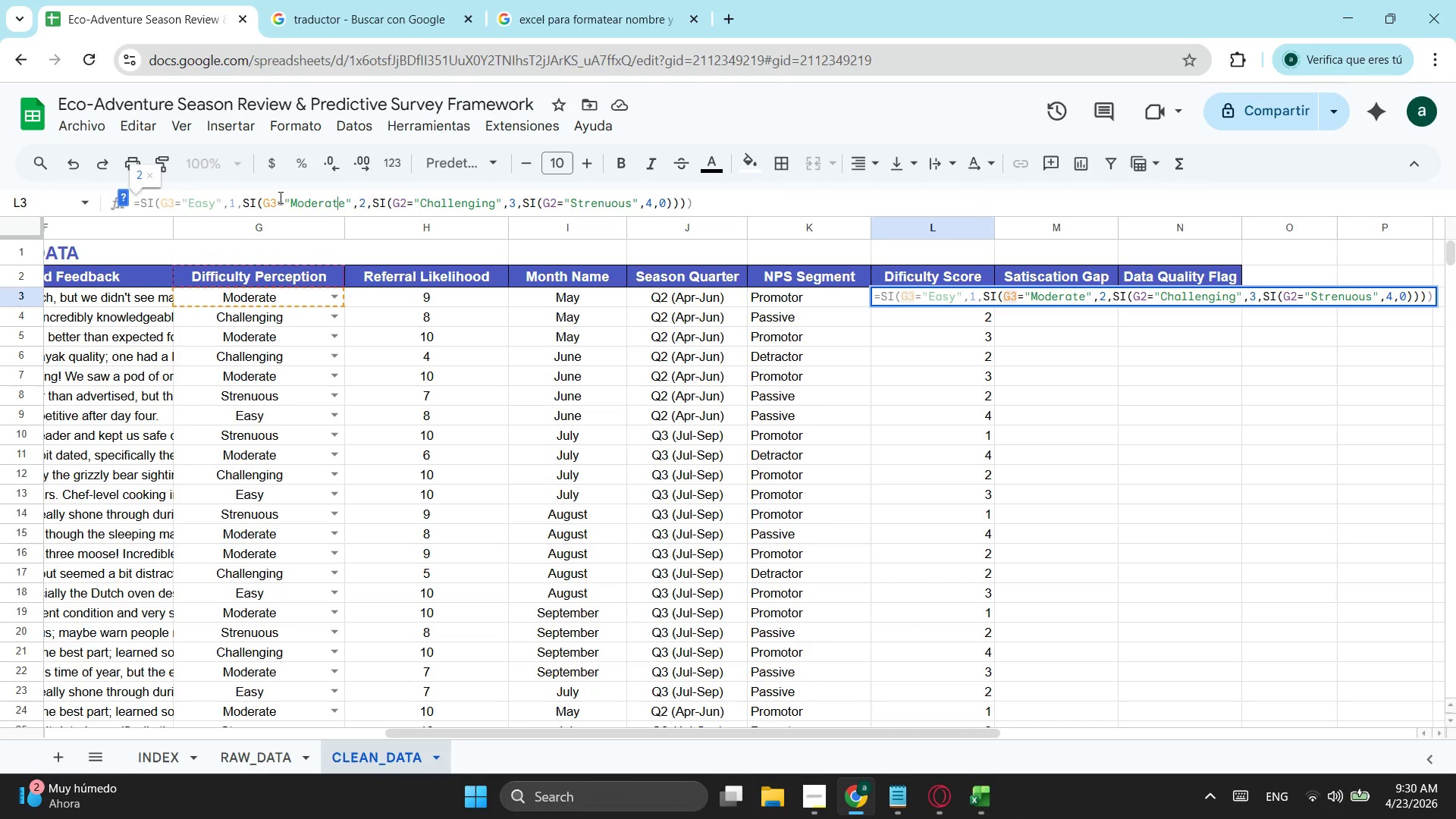 
key(ArrowRight)
 